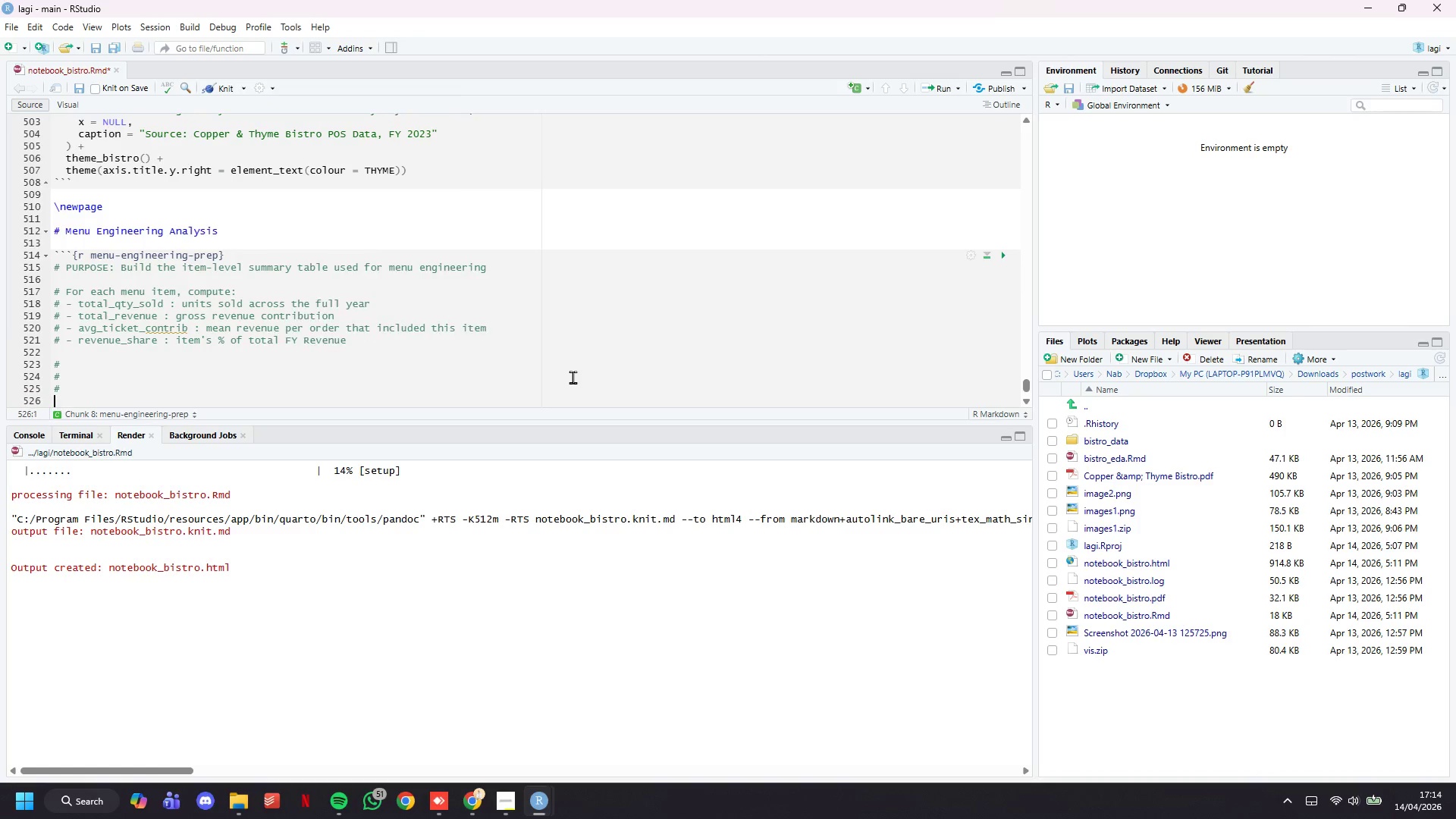 
key(Enter)
 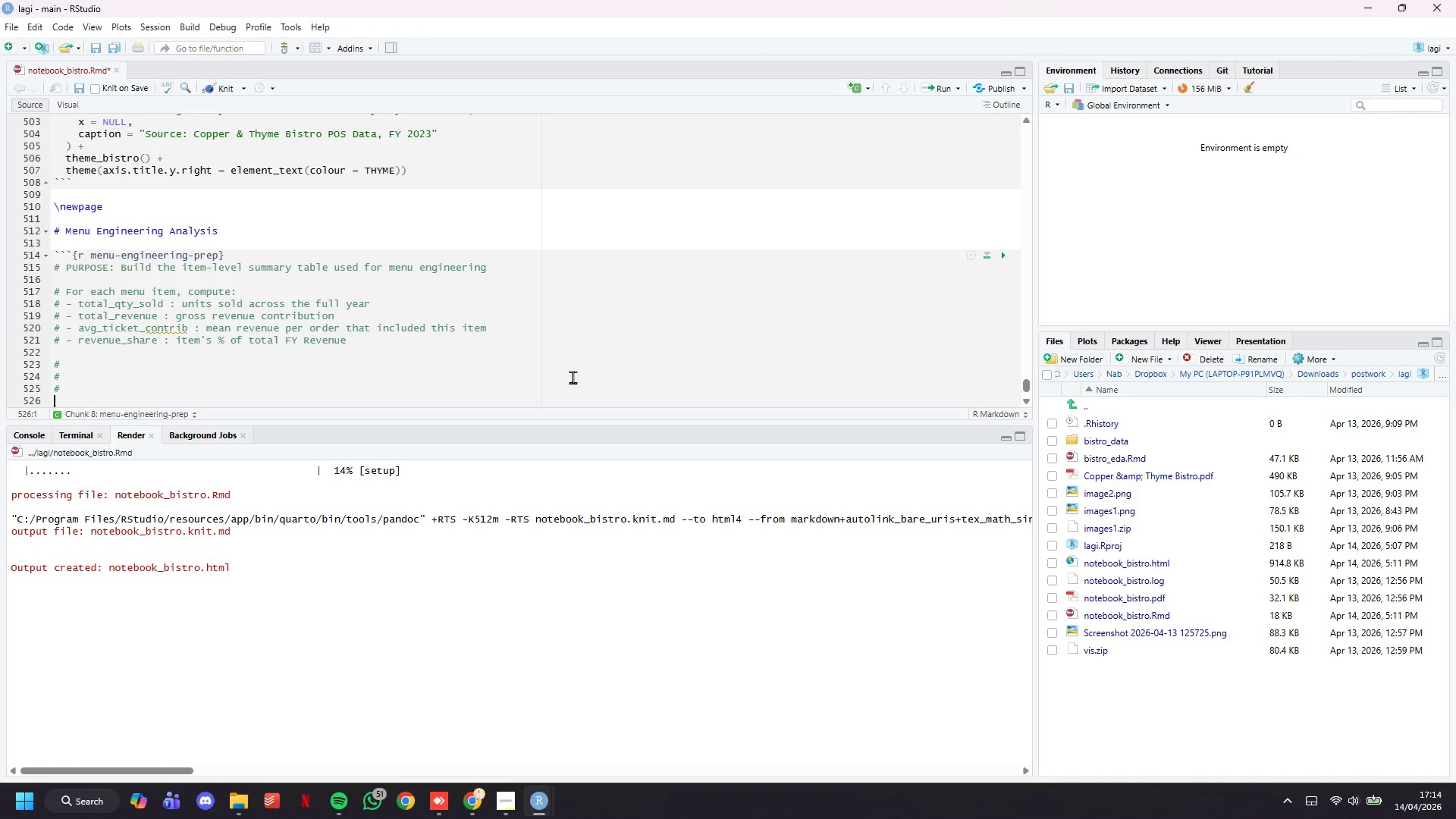 
key(Shift+ShiftLeft)
 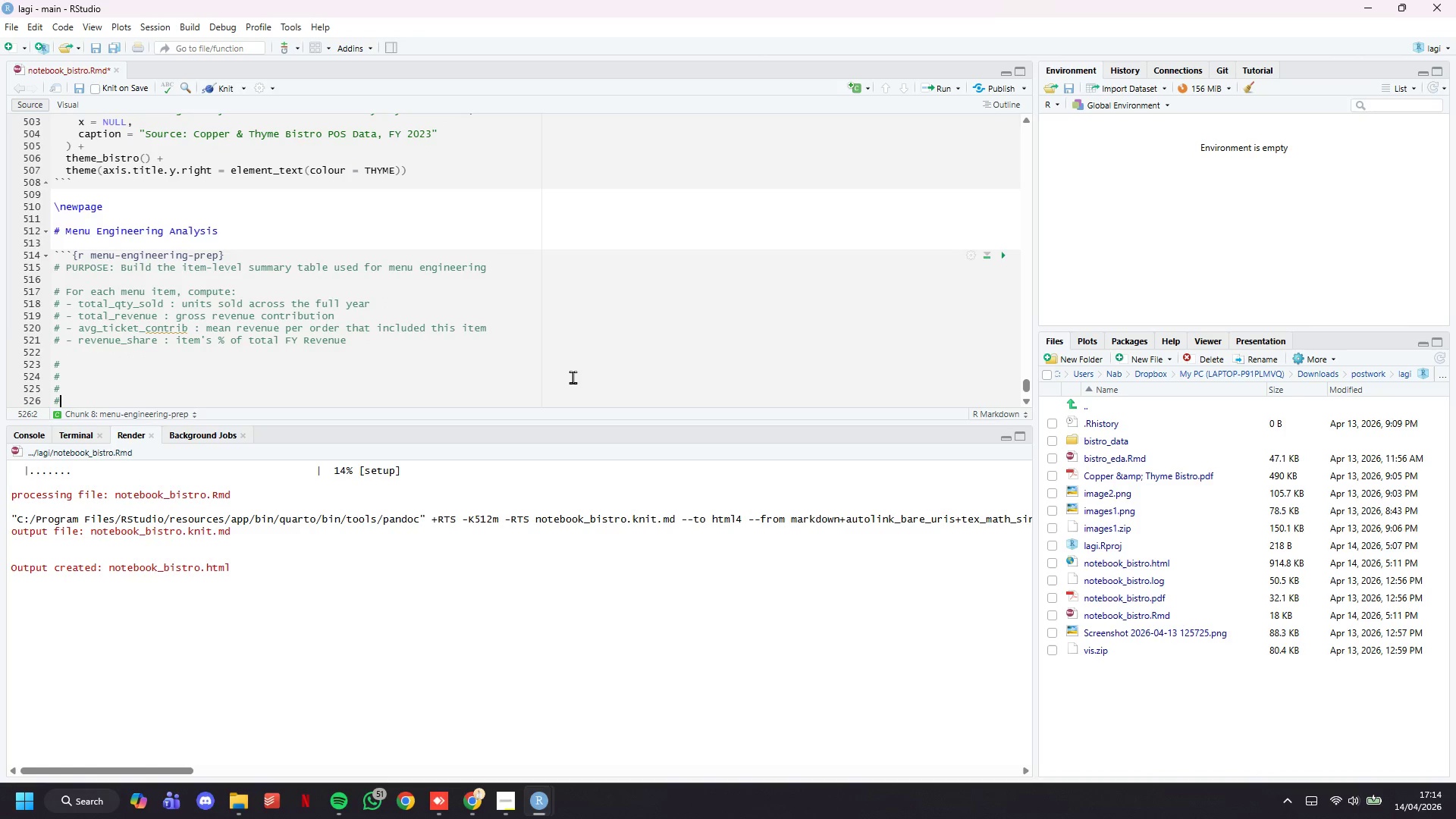 
key(Shift+3)
 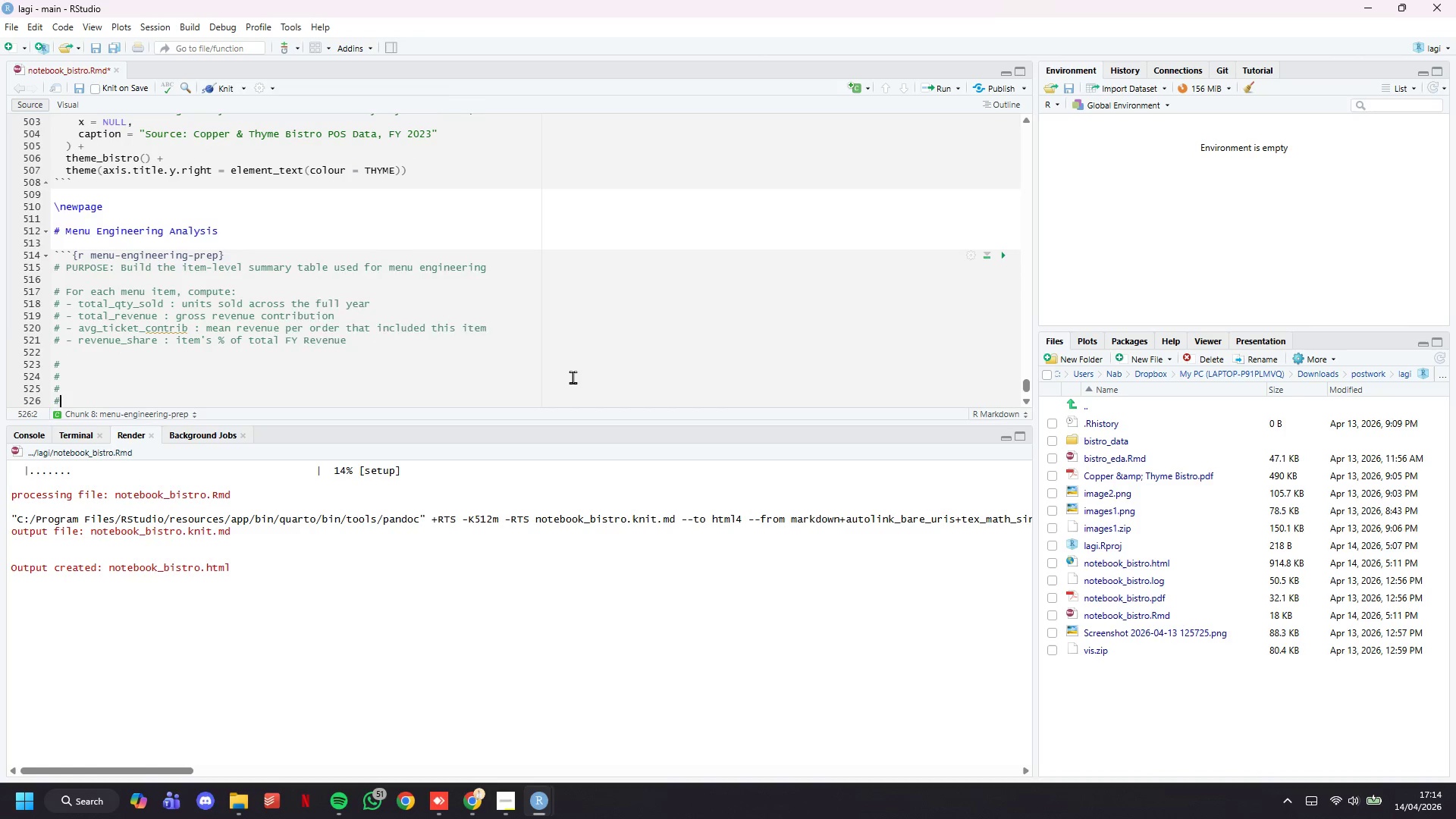 
key(Enter)
 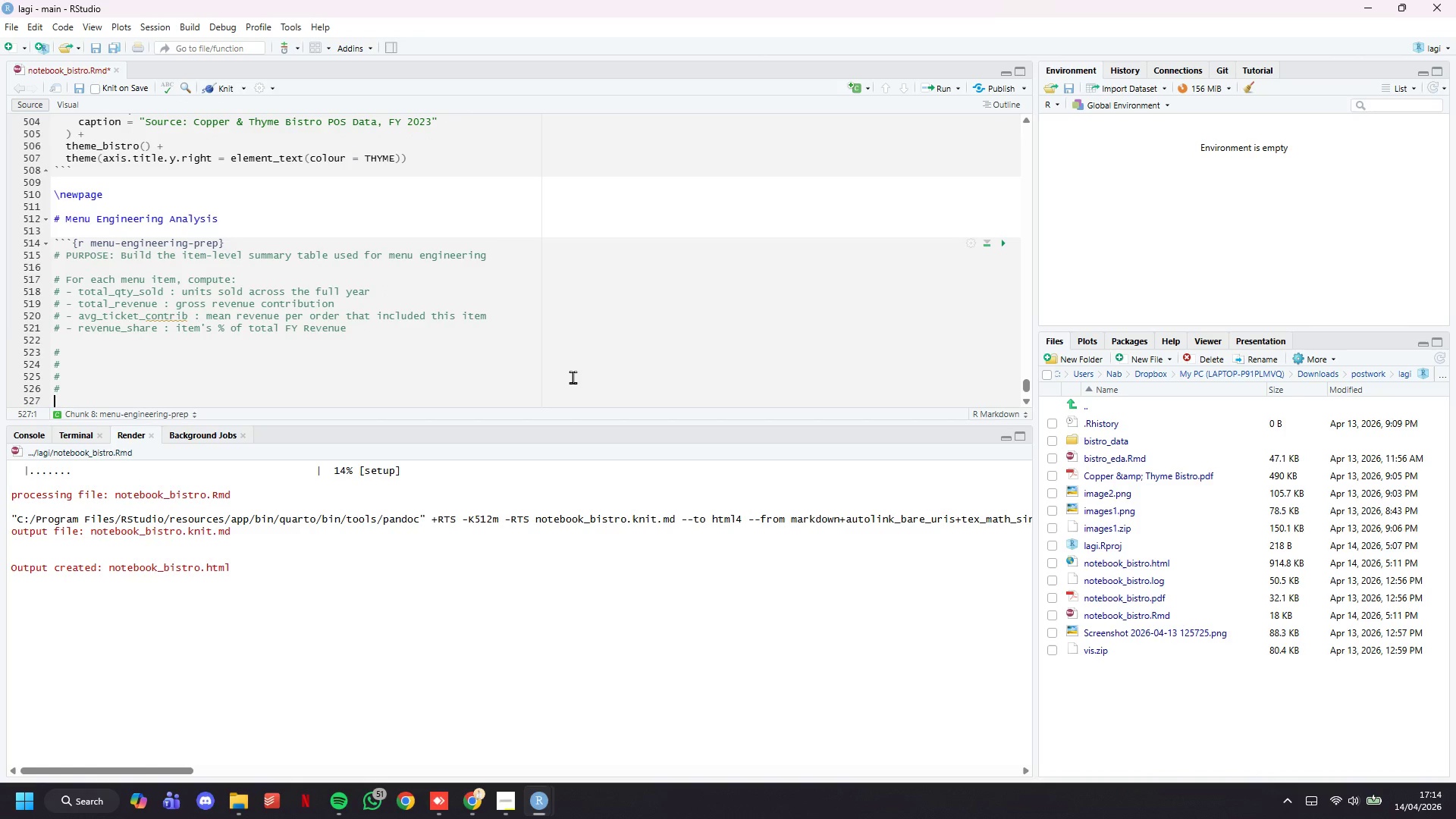 
key(Shift+ShiftLeft)
 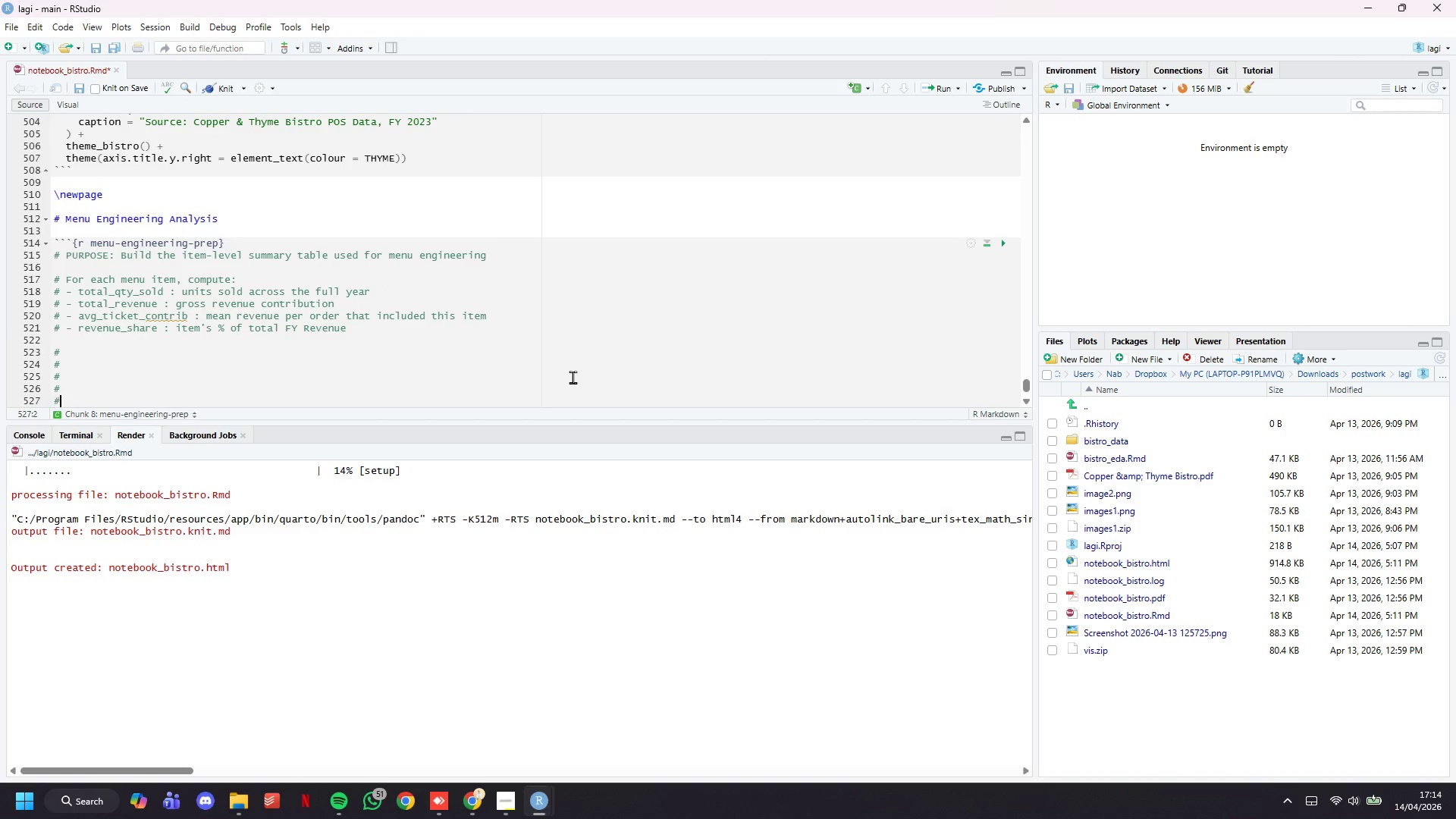 
key(Shift+3)
 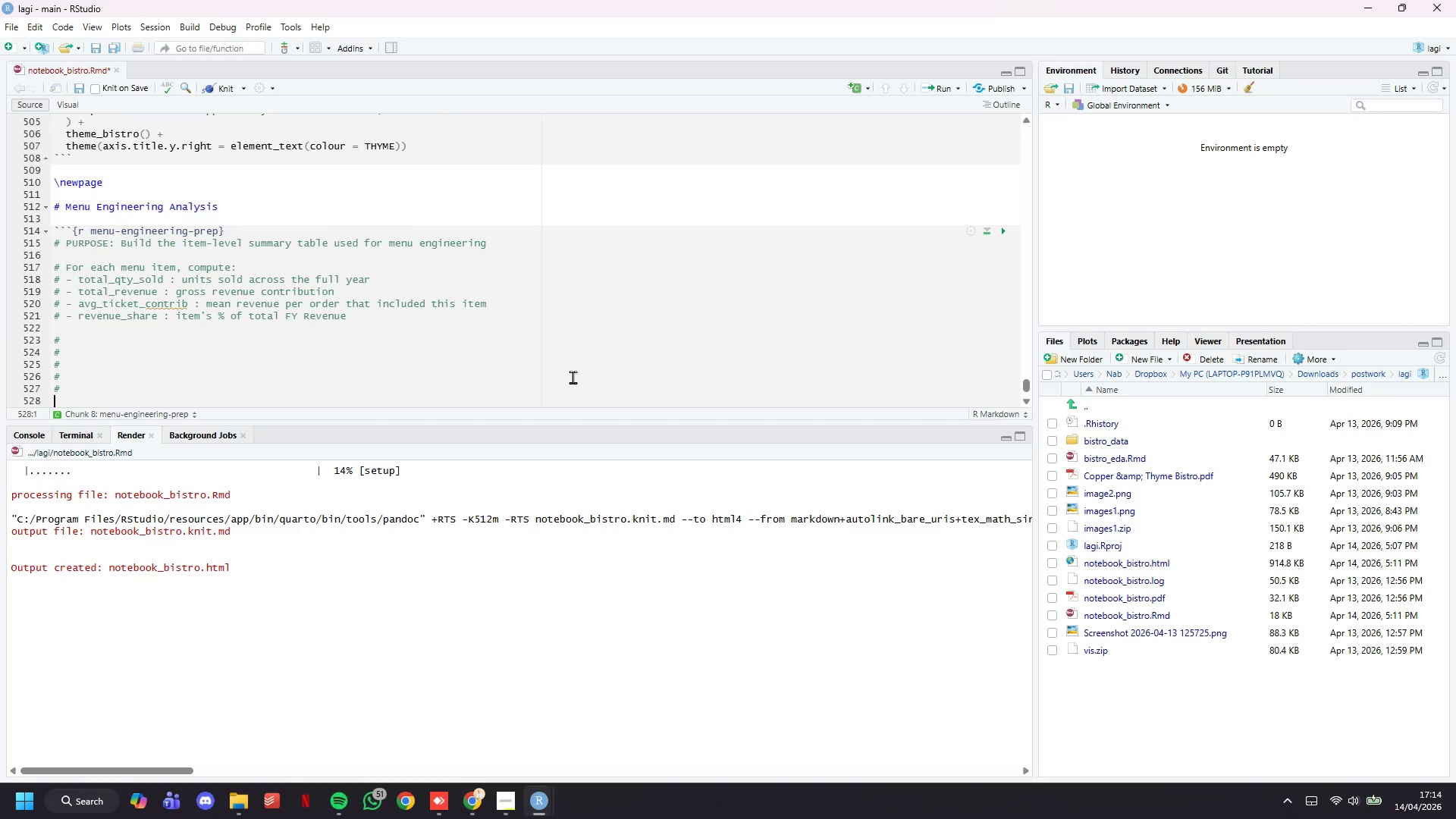 
key(Enter)
 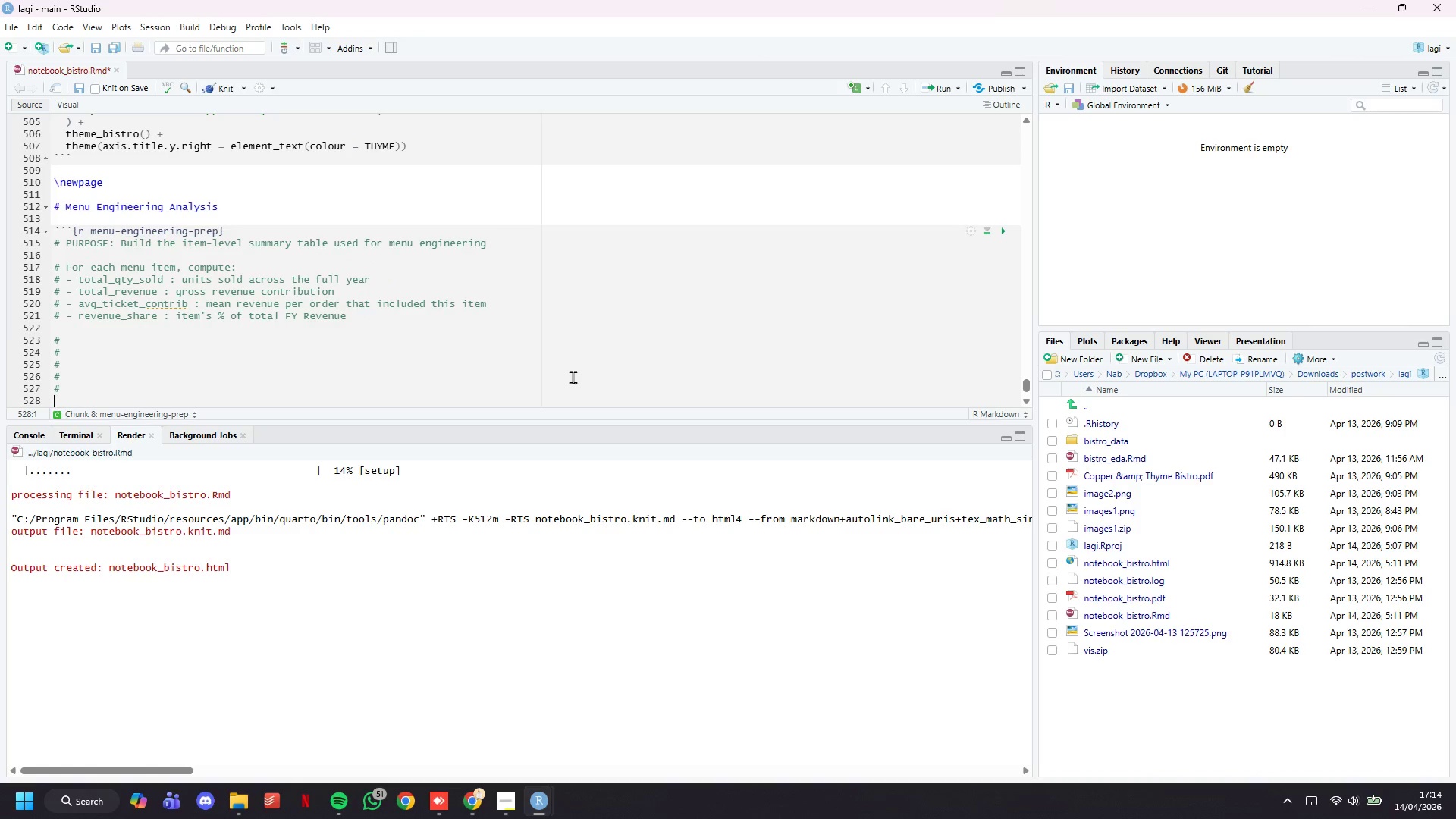 
key(Shift+ShiftLeft)
 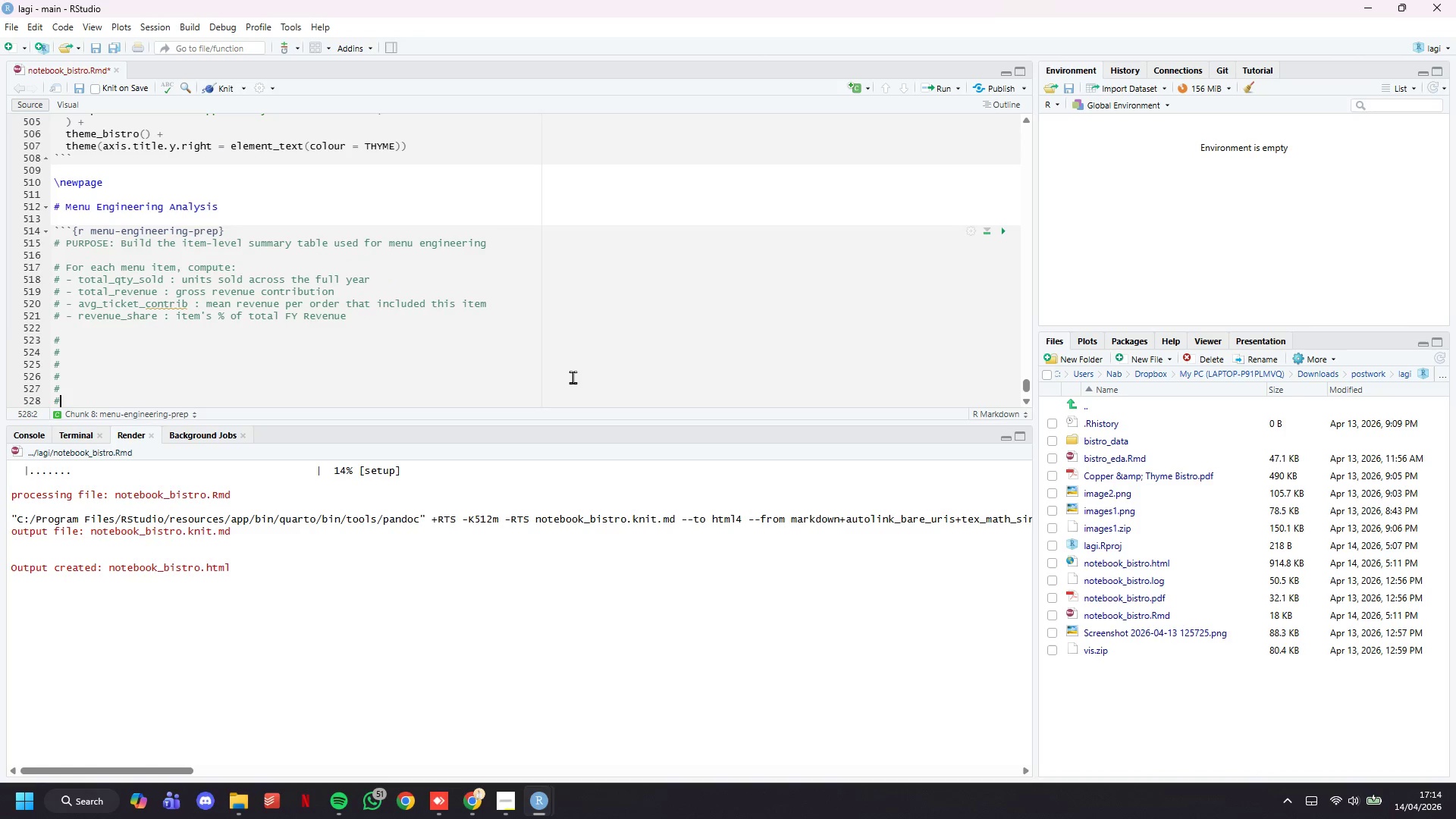 
key(Shift+3)
 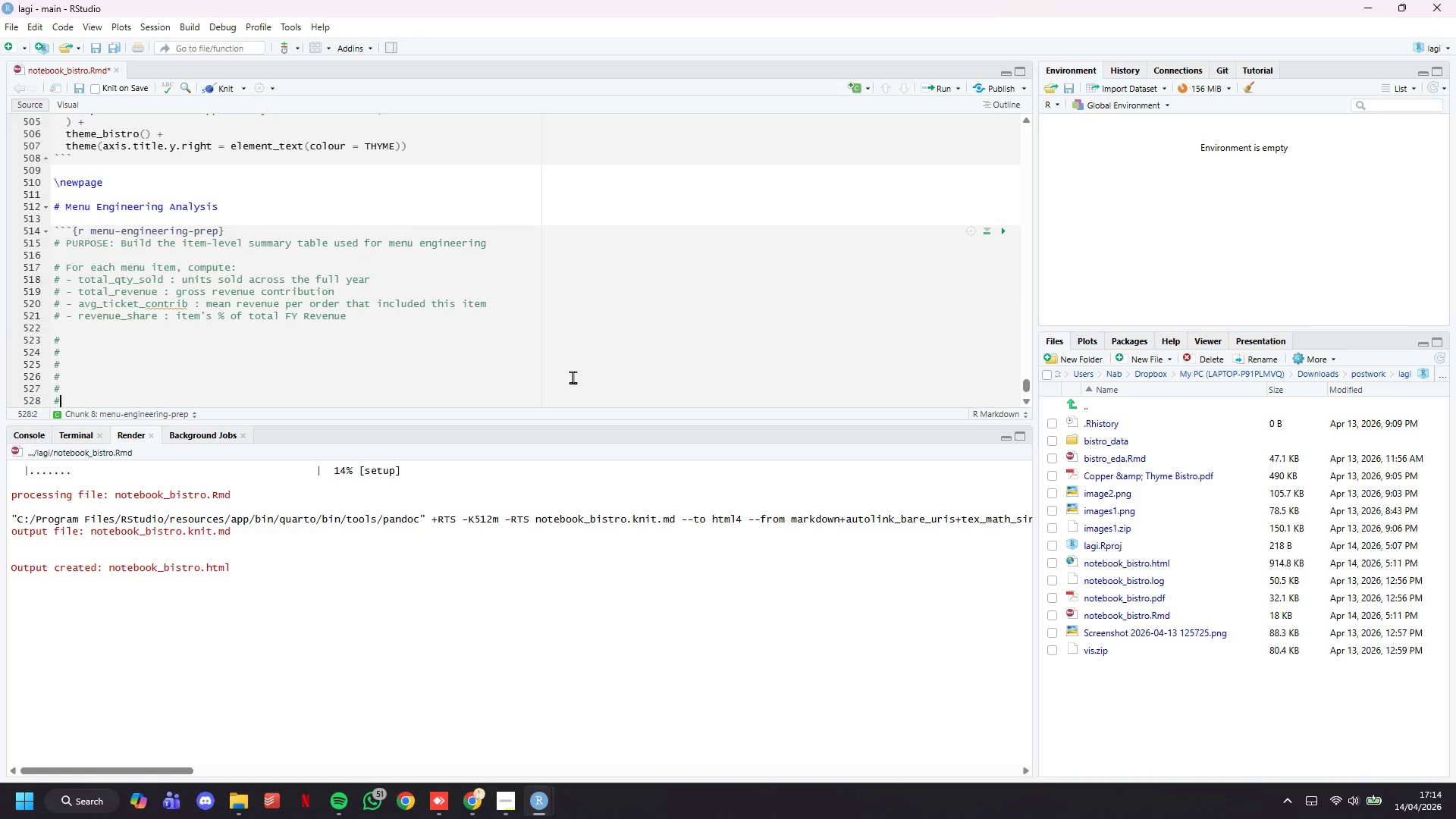 
key(Enter)
 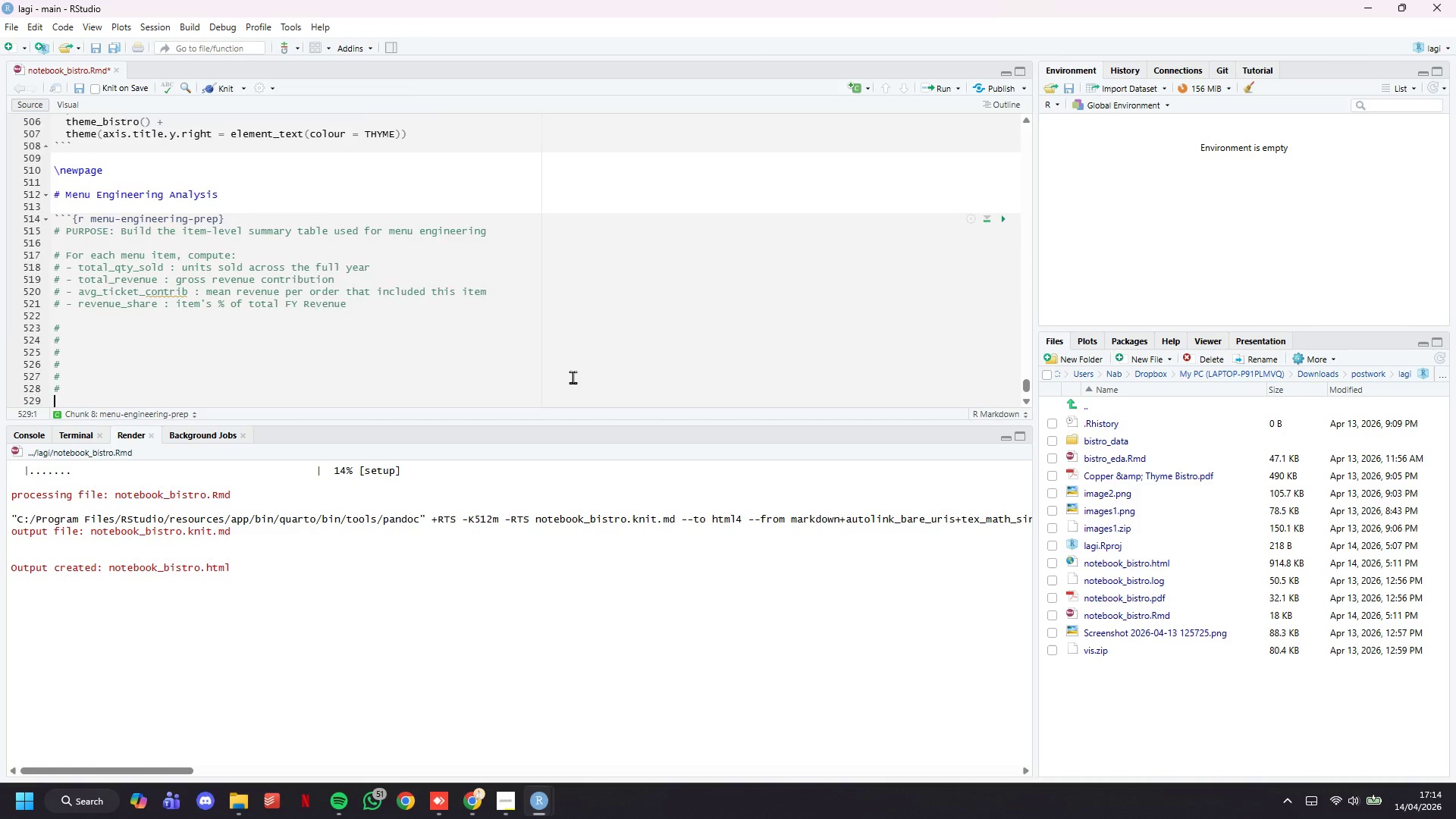 
key(ArrowDown)
 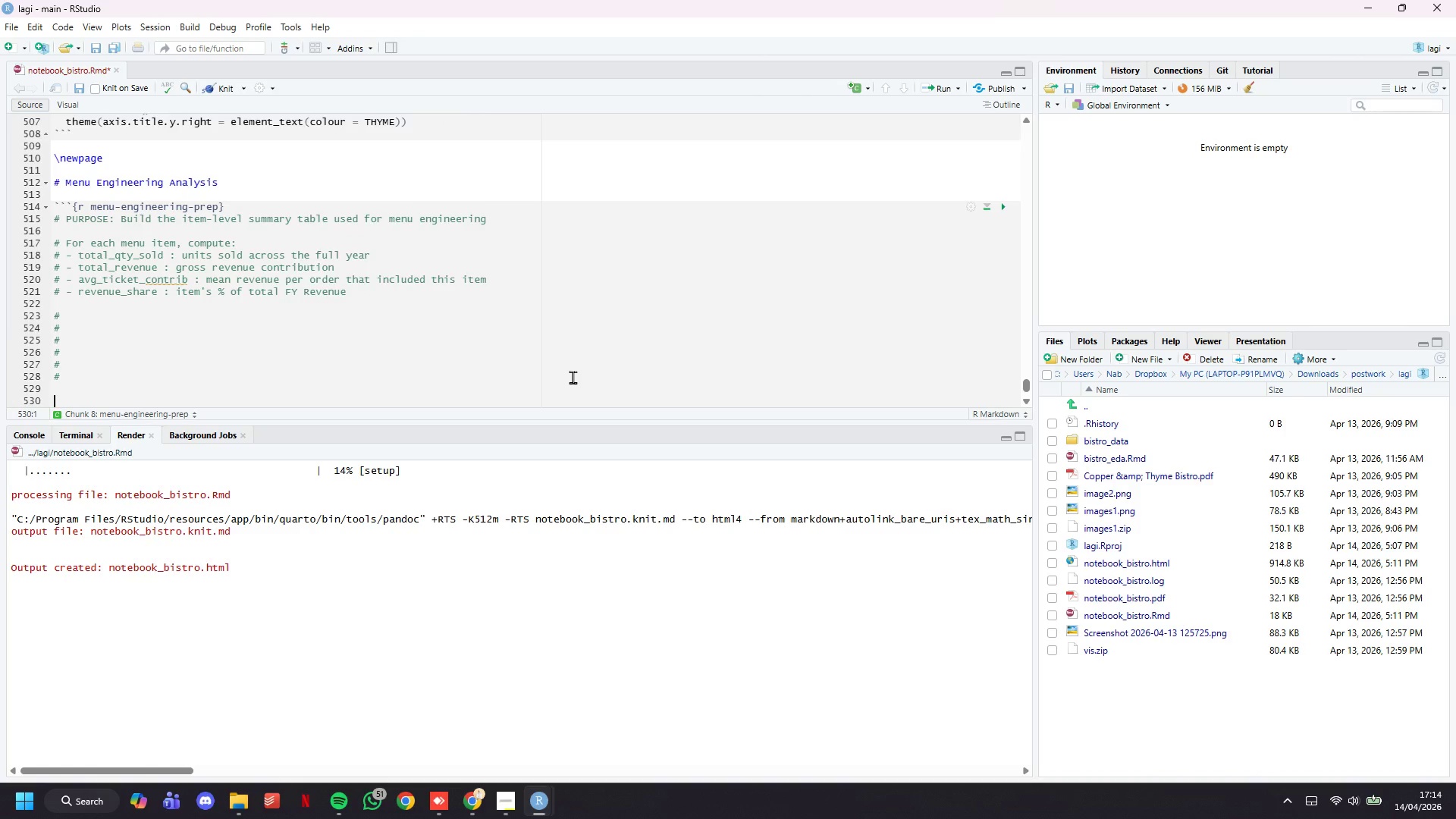 
key(ArrowDown)
 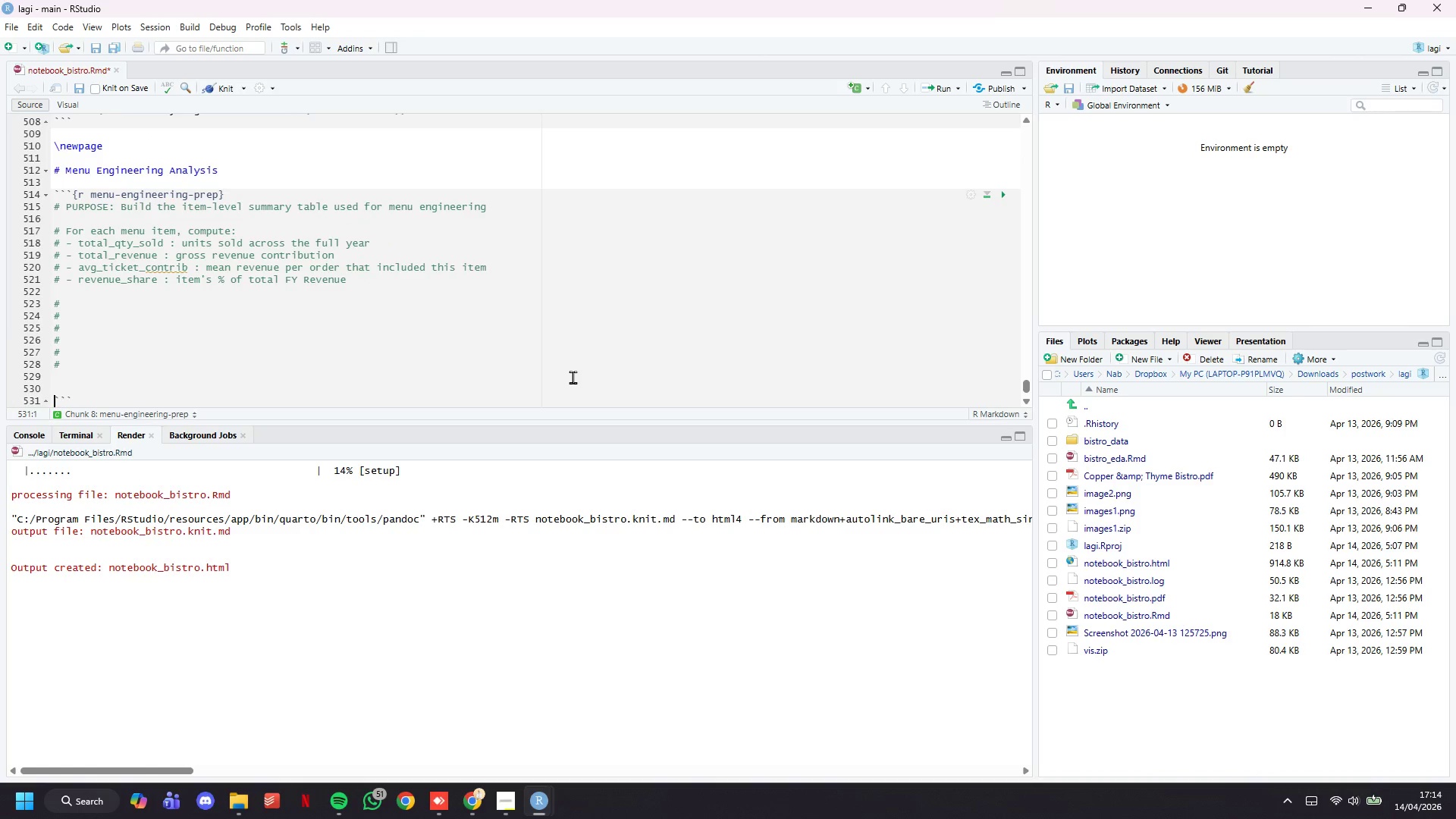 
key(ArrowUp)
 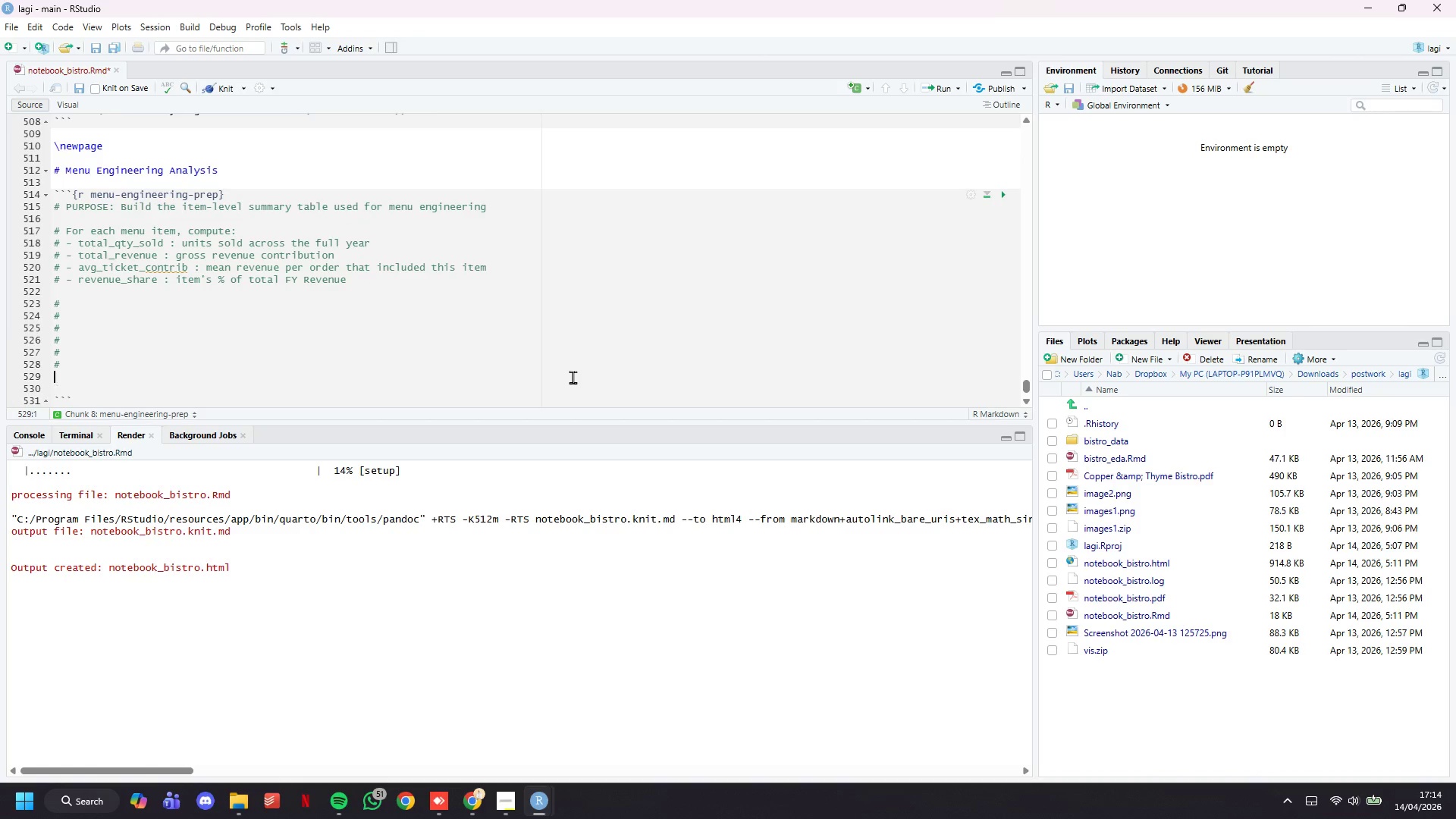 
key(ArrowUp)
 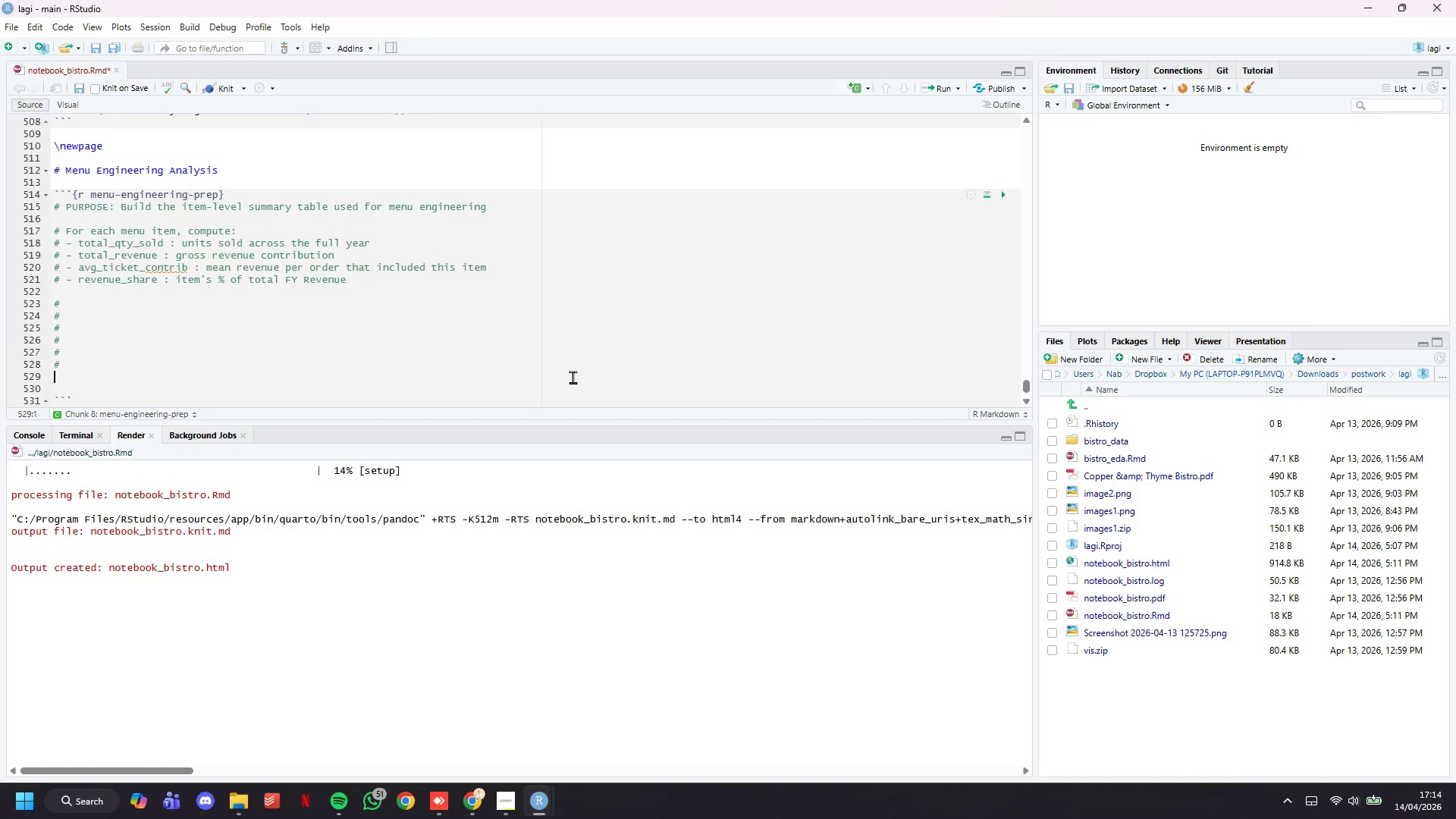 
key(ArrowUp)
 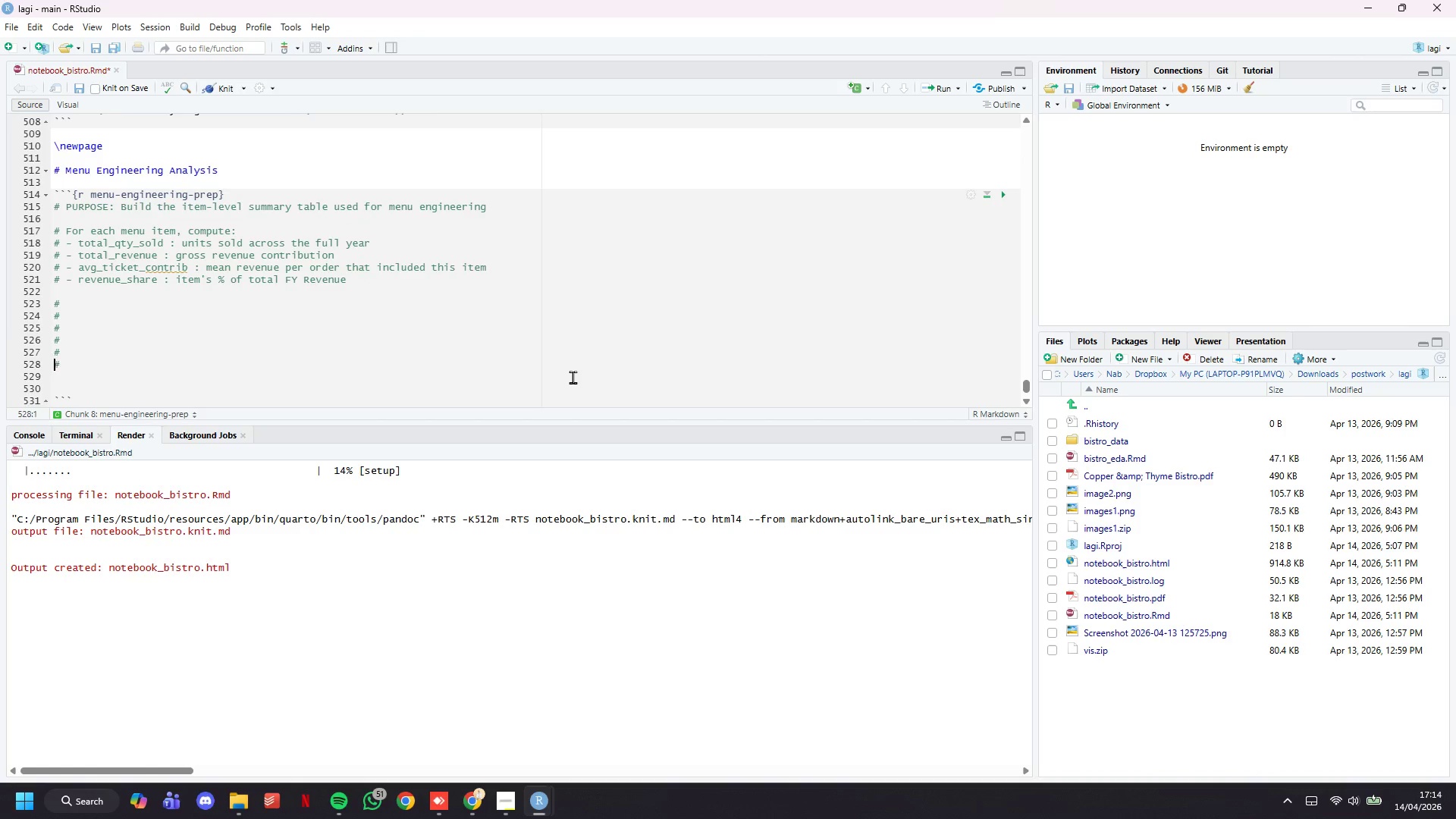 
key(ArrowUp)
 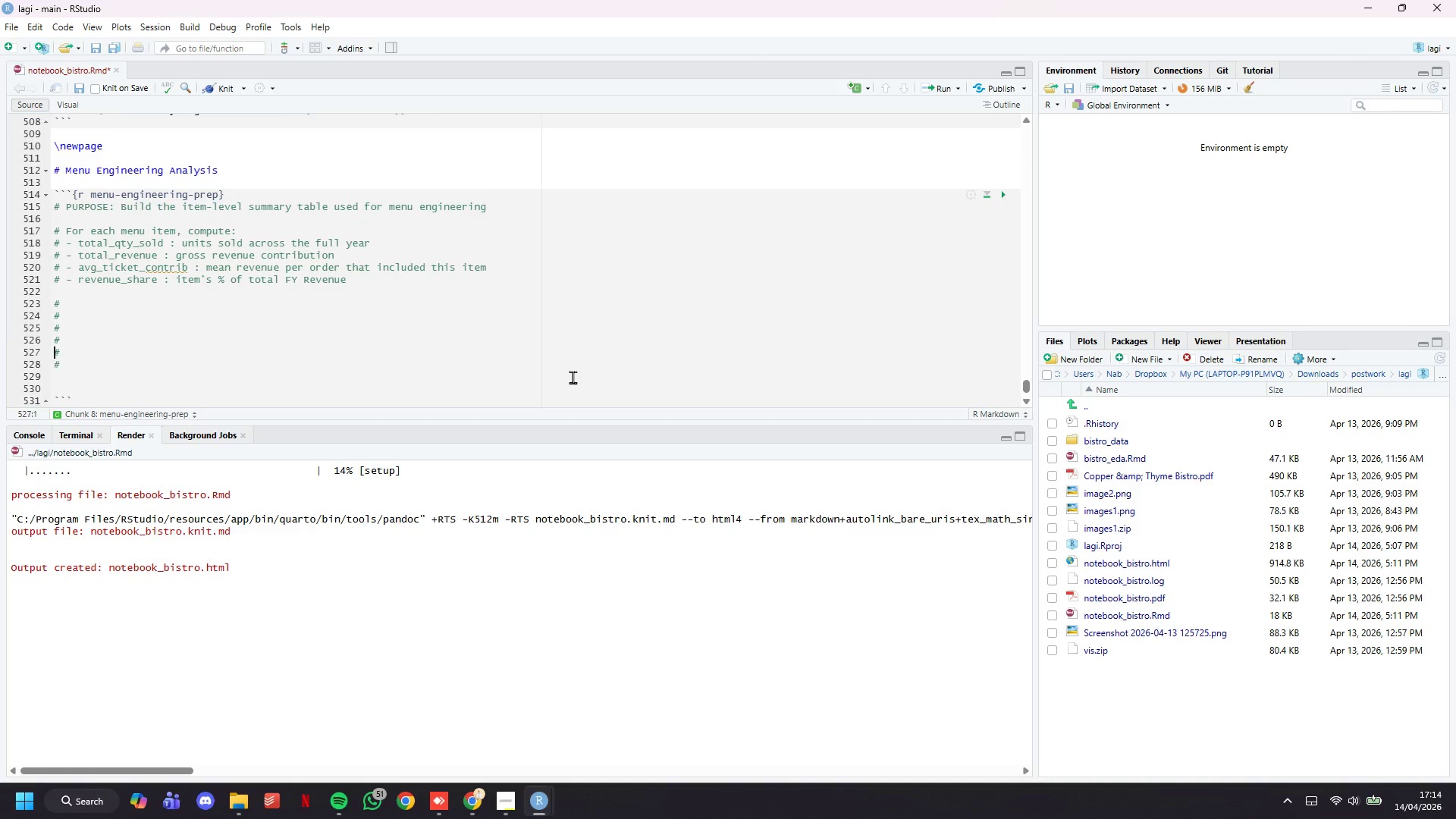 
key(ArrowUp)
 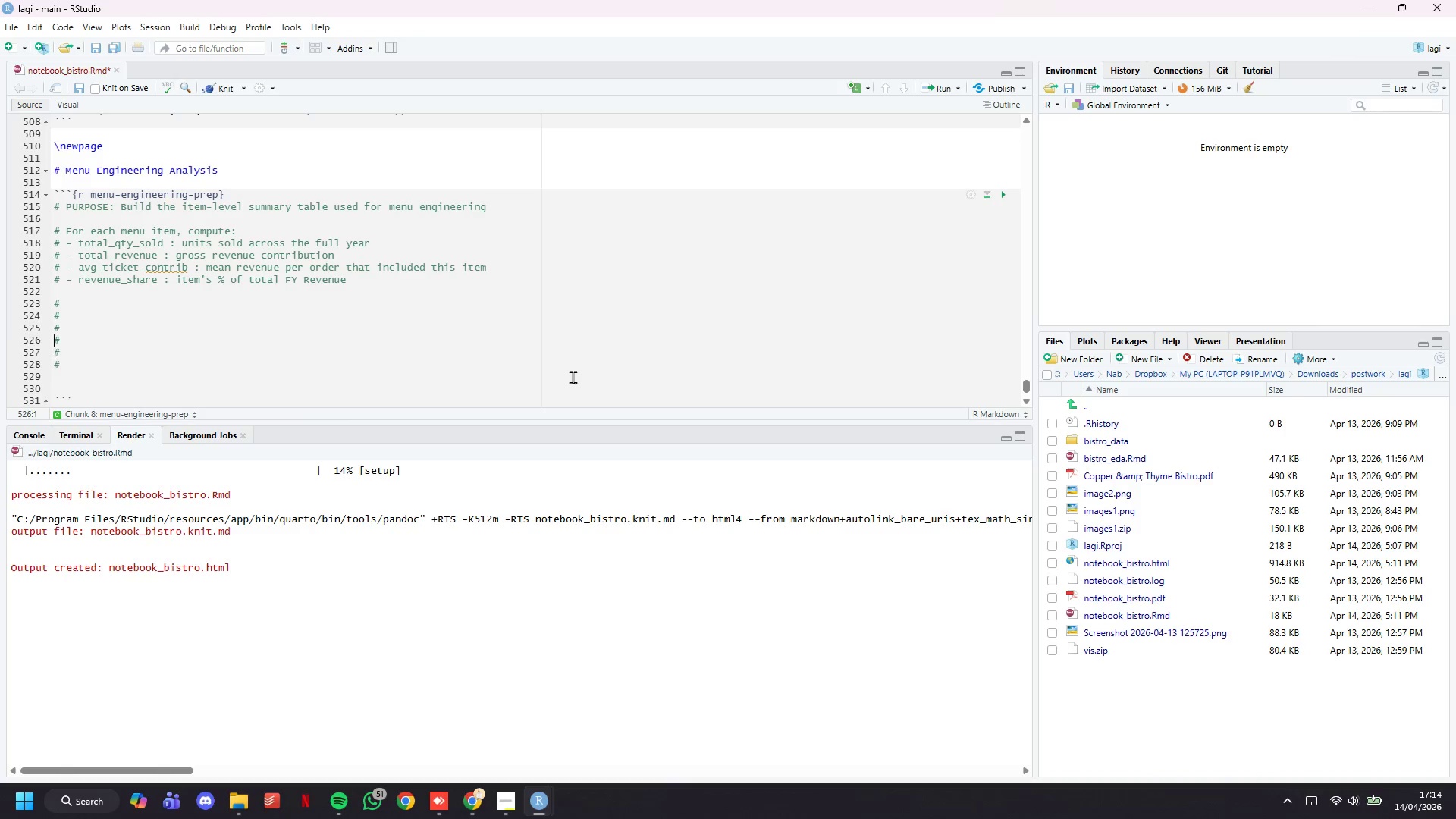 
key(ArrowUp)
 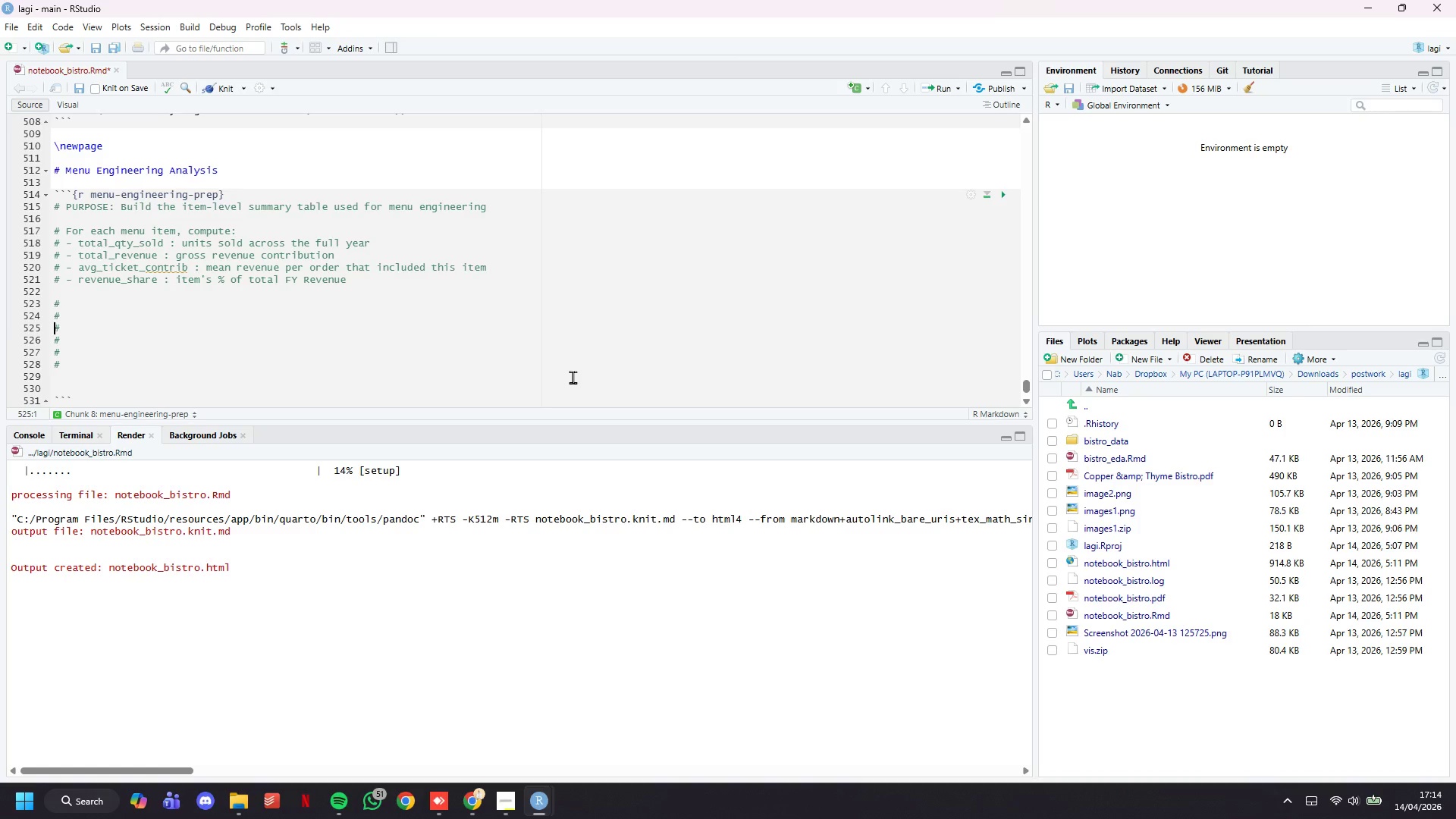 
key(ArrowUp)
 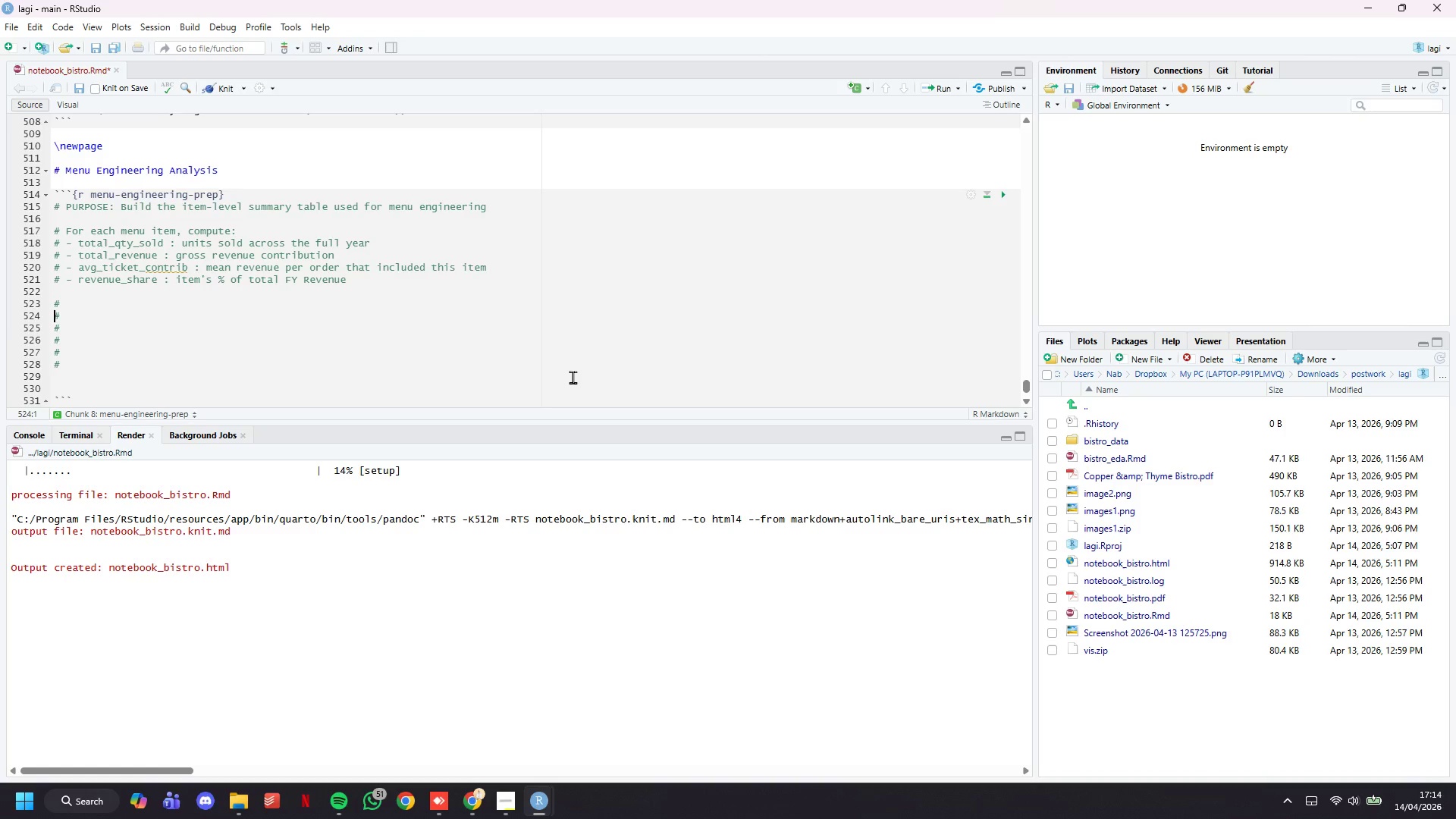 
key(ArrowUp)
 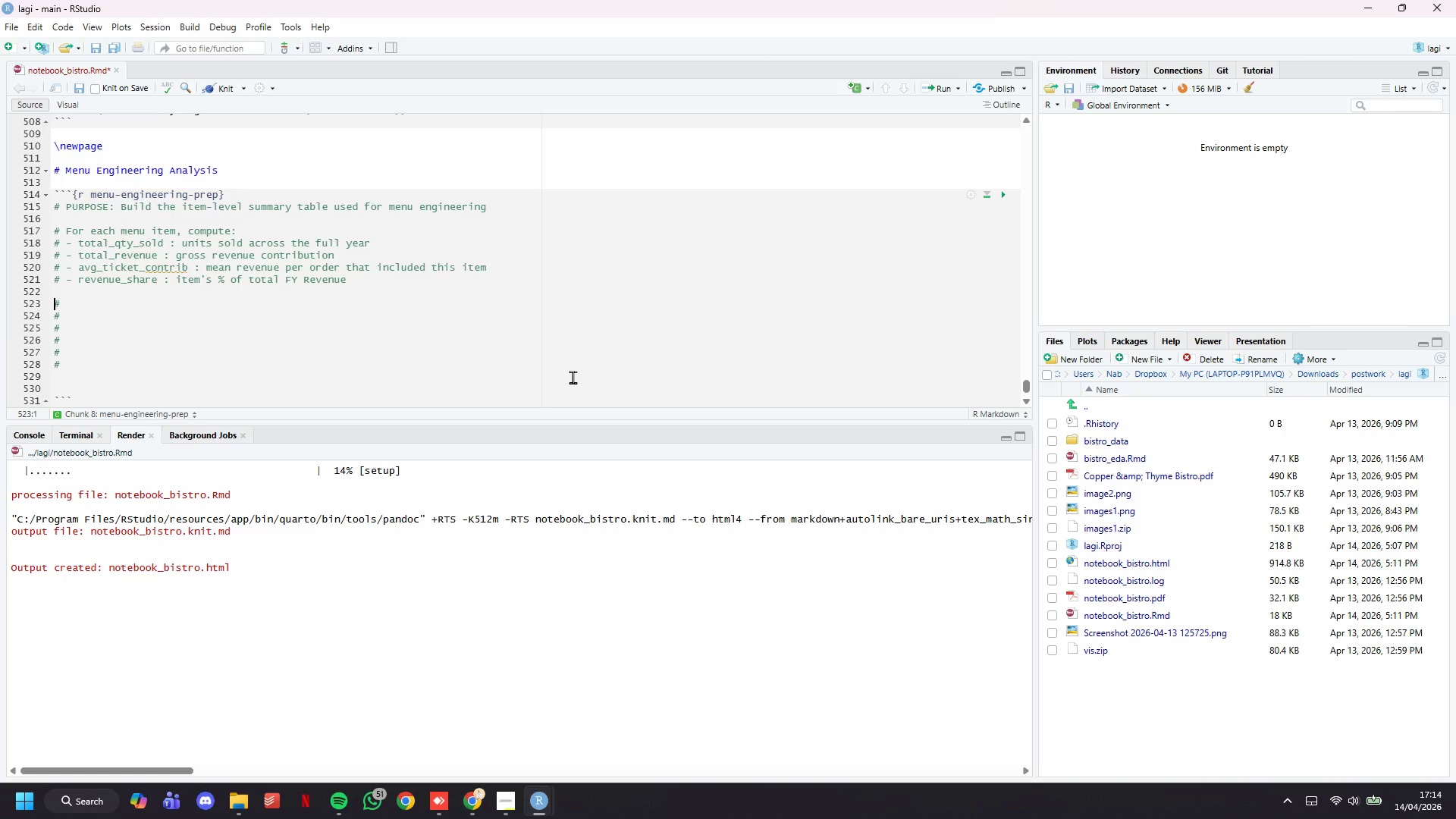 
key(ArrowRight)
 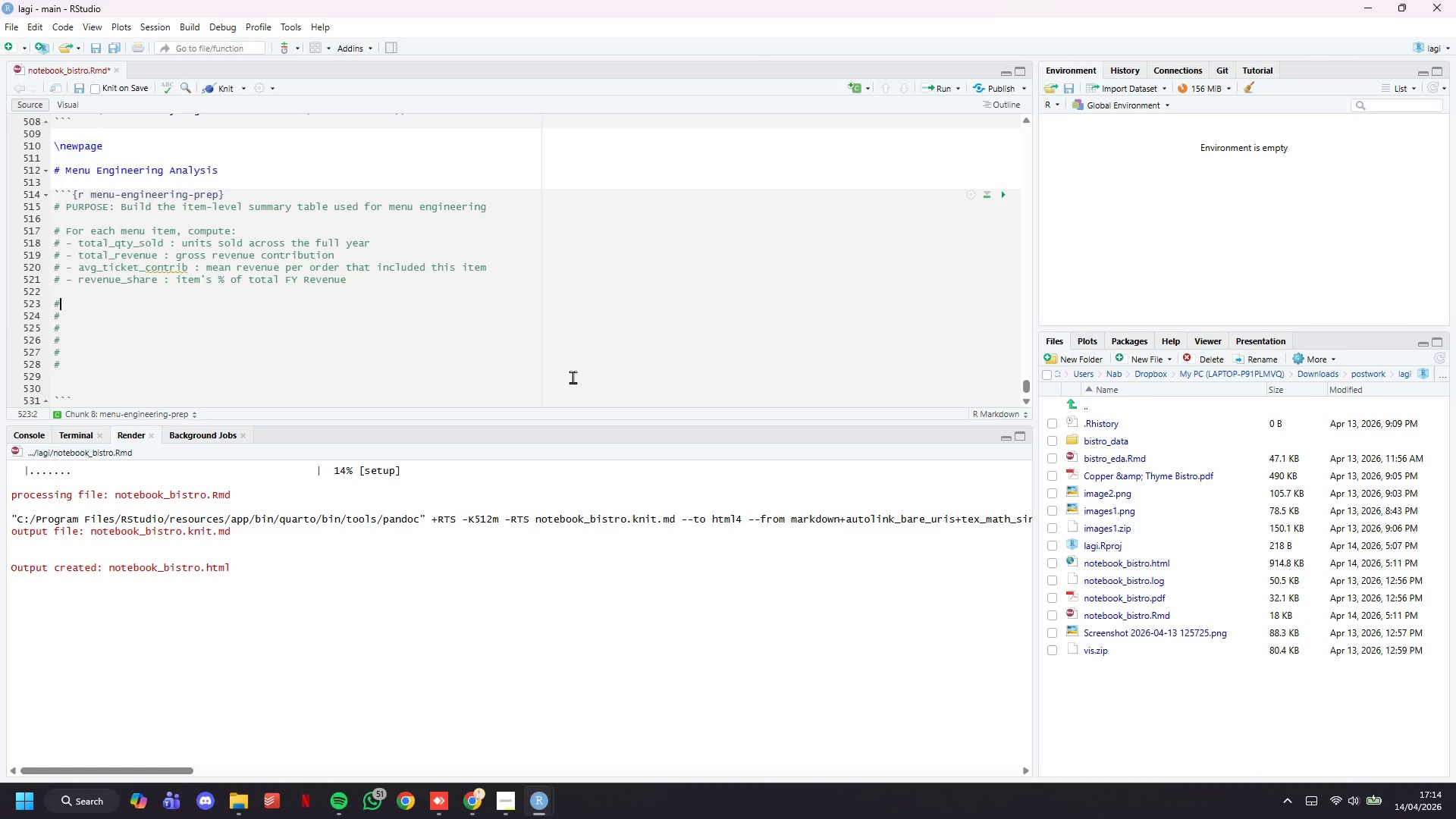 
type( Menu Engineering Quadrants (Boston Matrix style)
 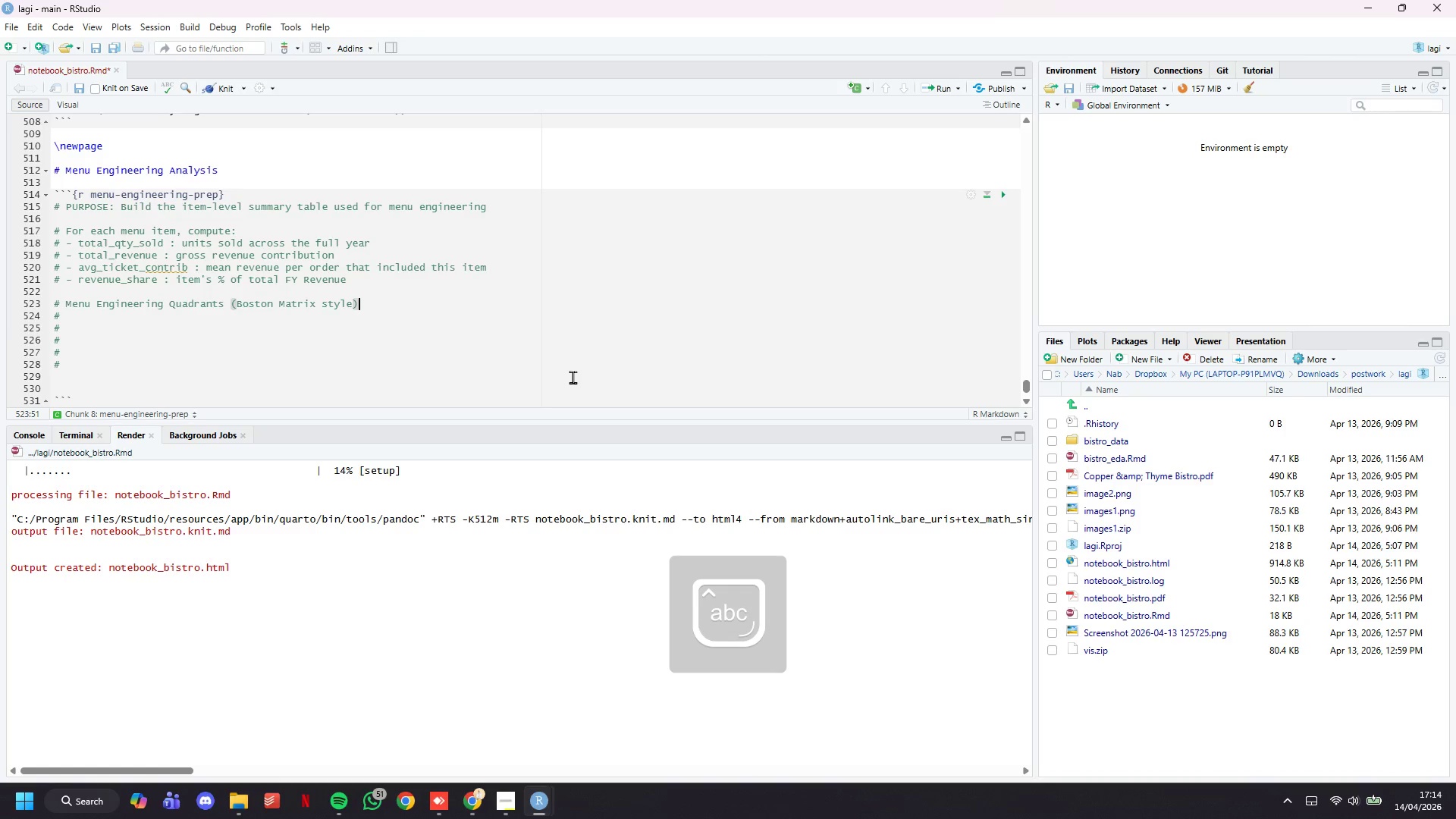 
 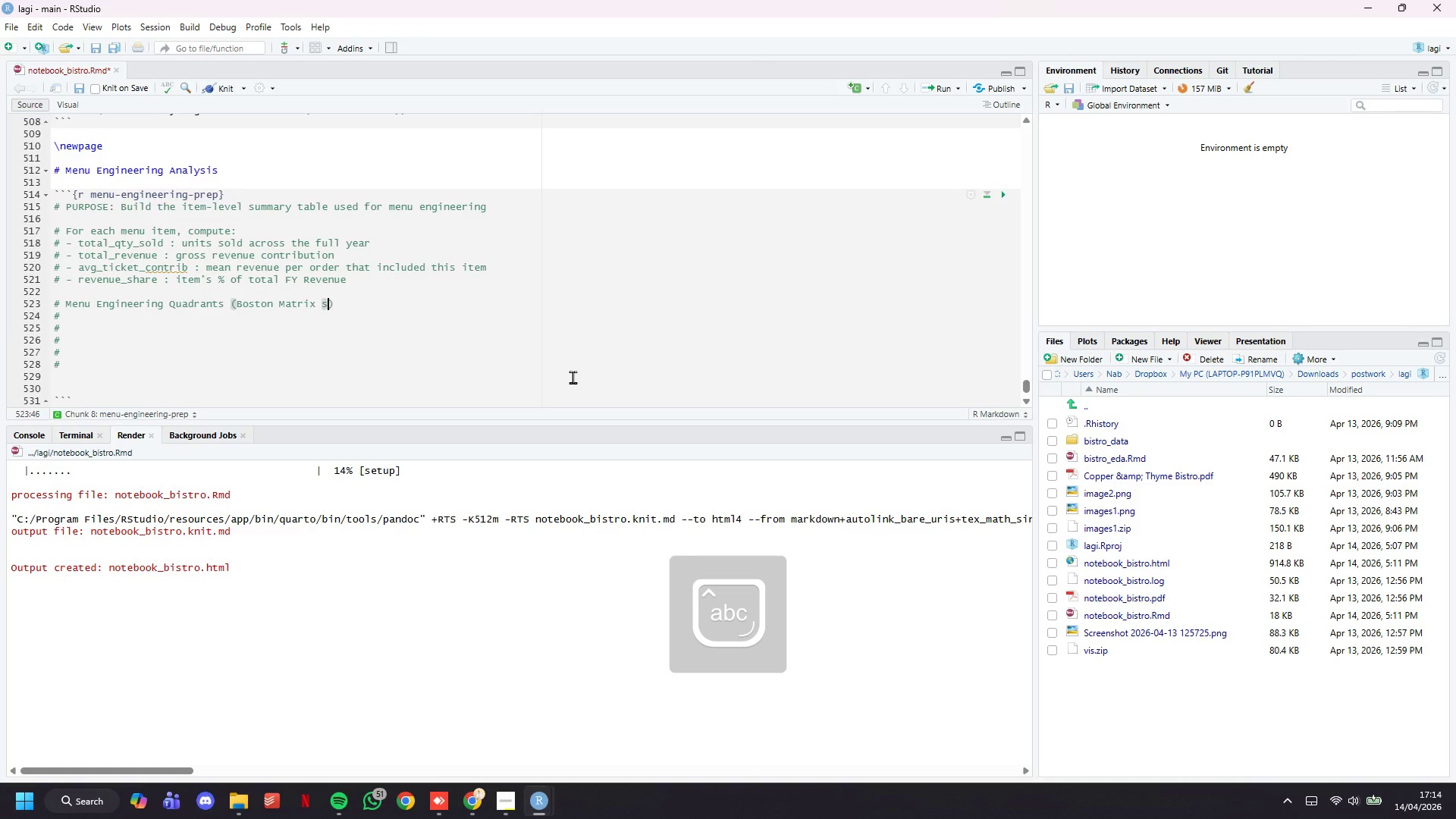 
key(ArrowRight)
 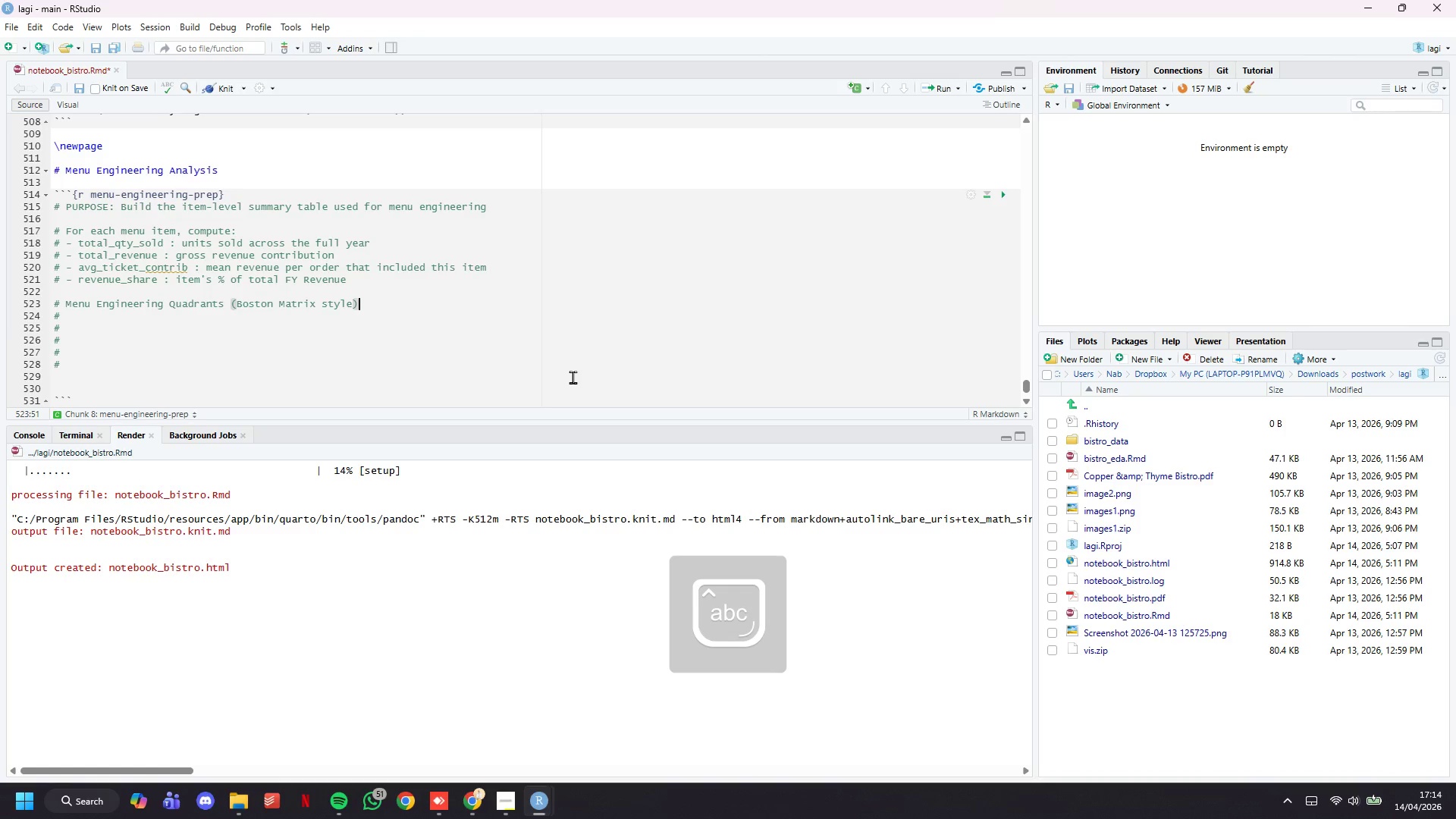 
key(Shift+Semicolon)
 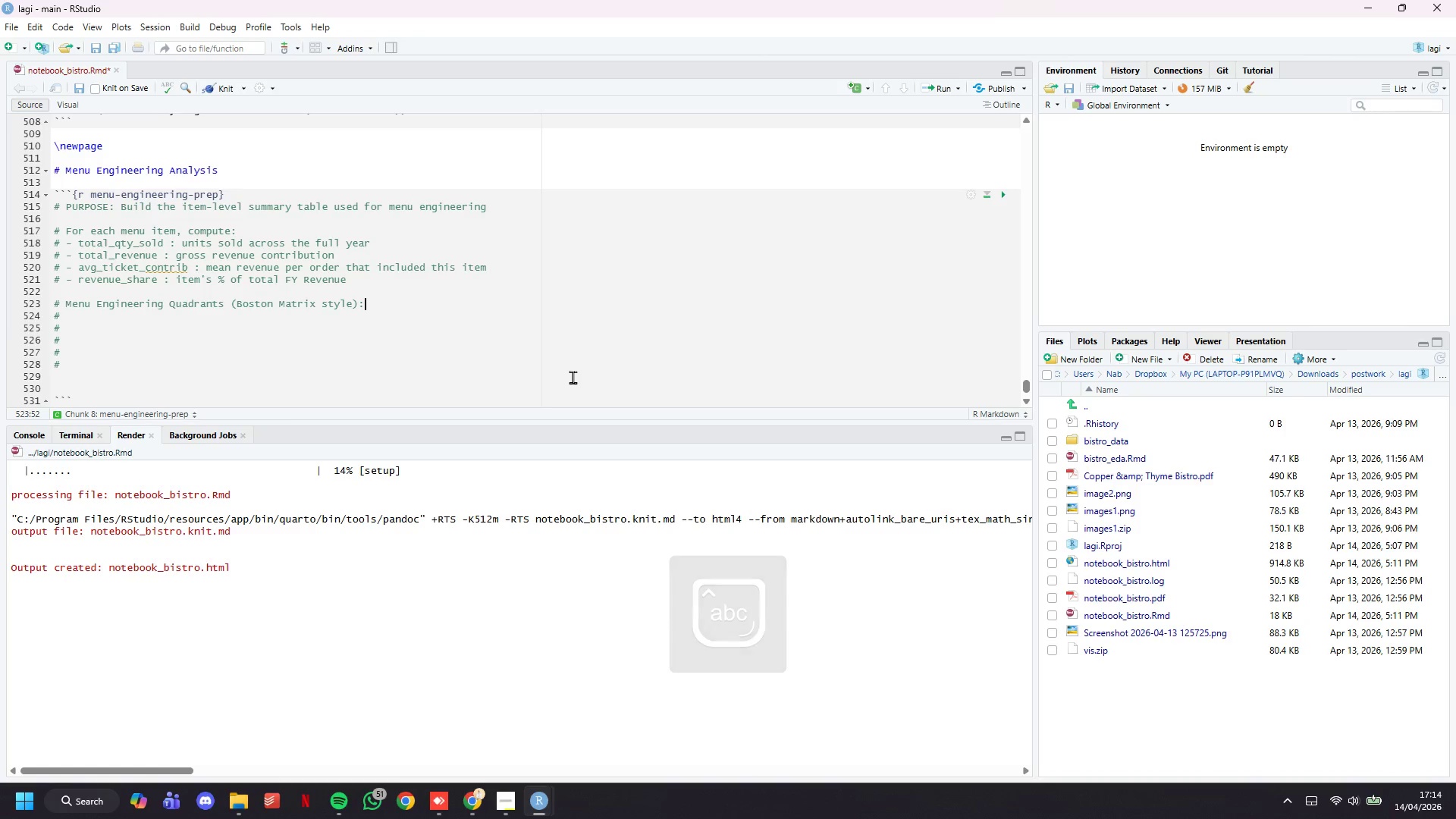 
key(ArrowDown)
 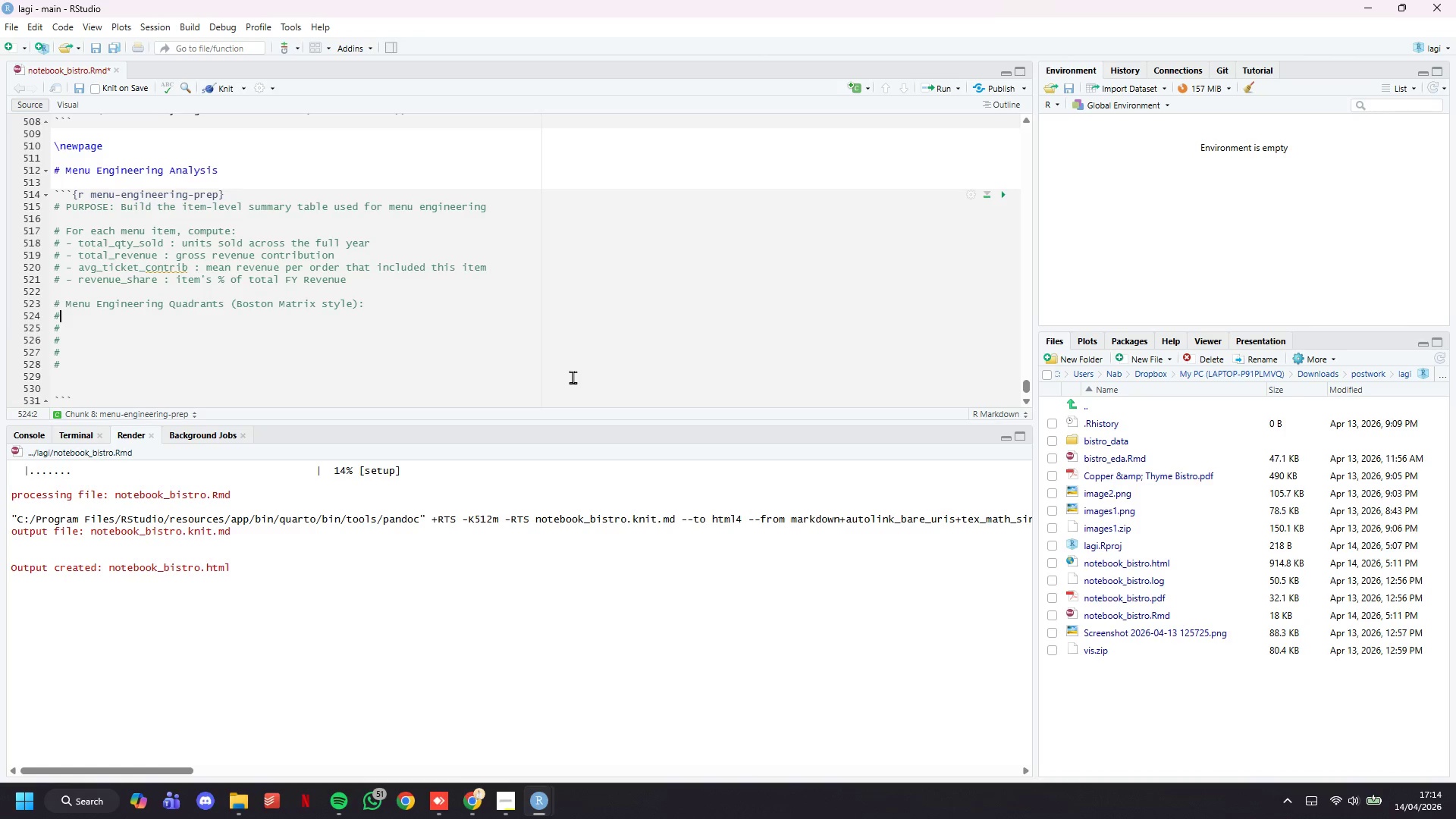 
type( - STAR : high volume, high revenue -> protect and promote)
 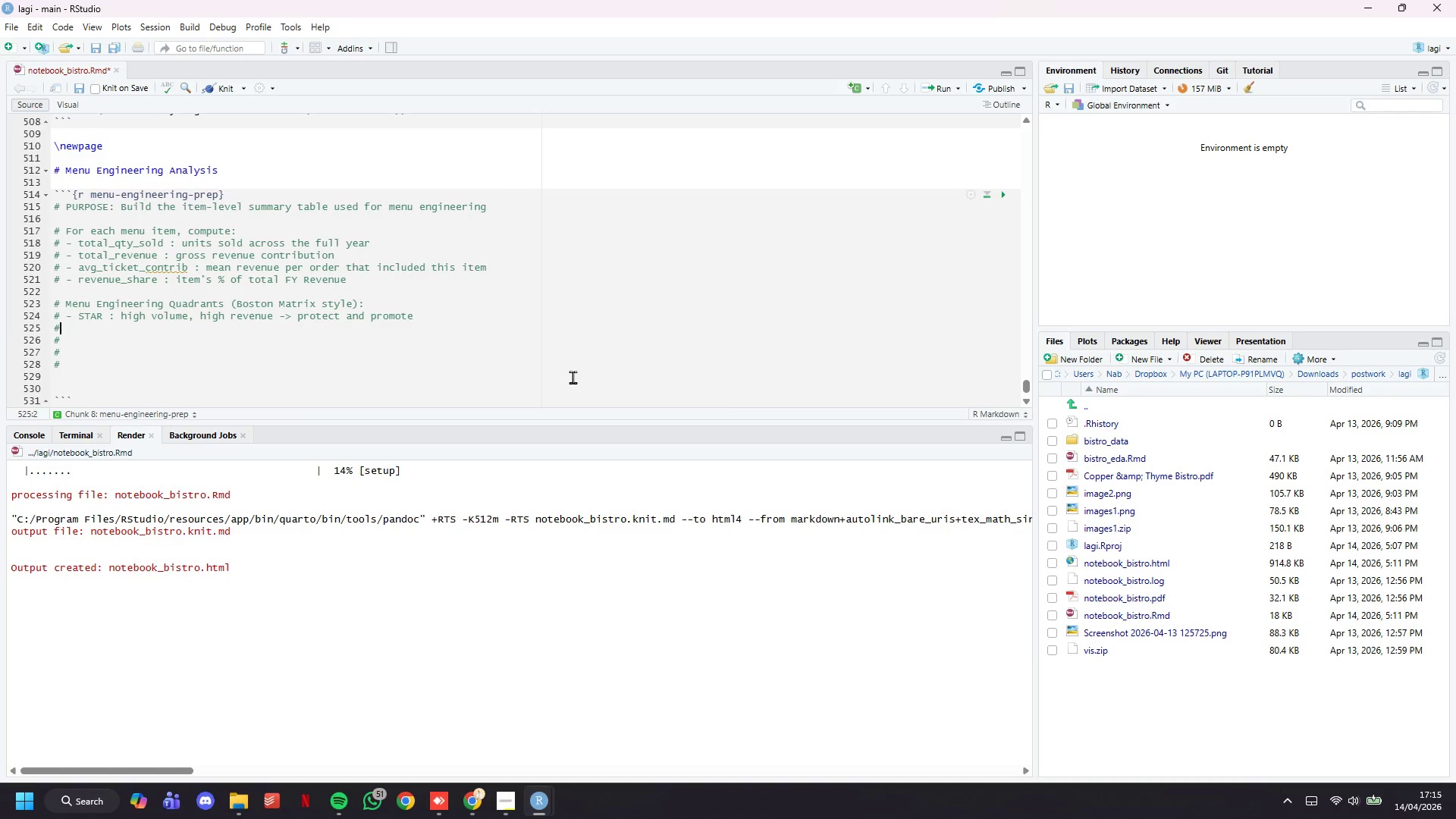 
 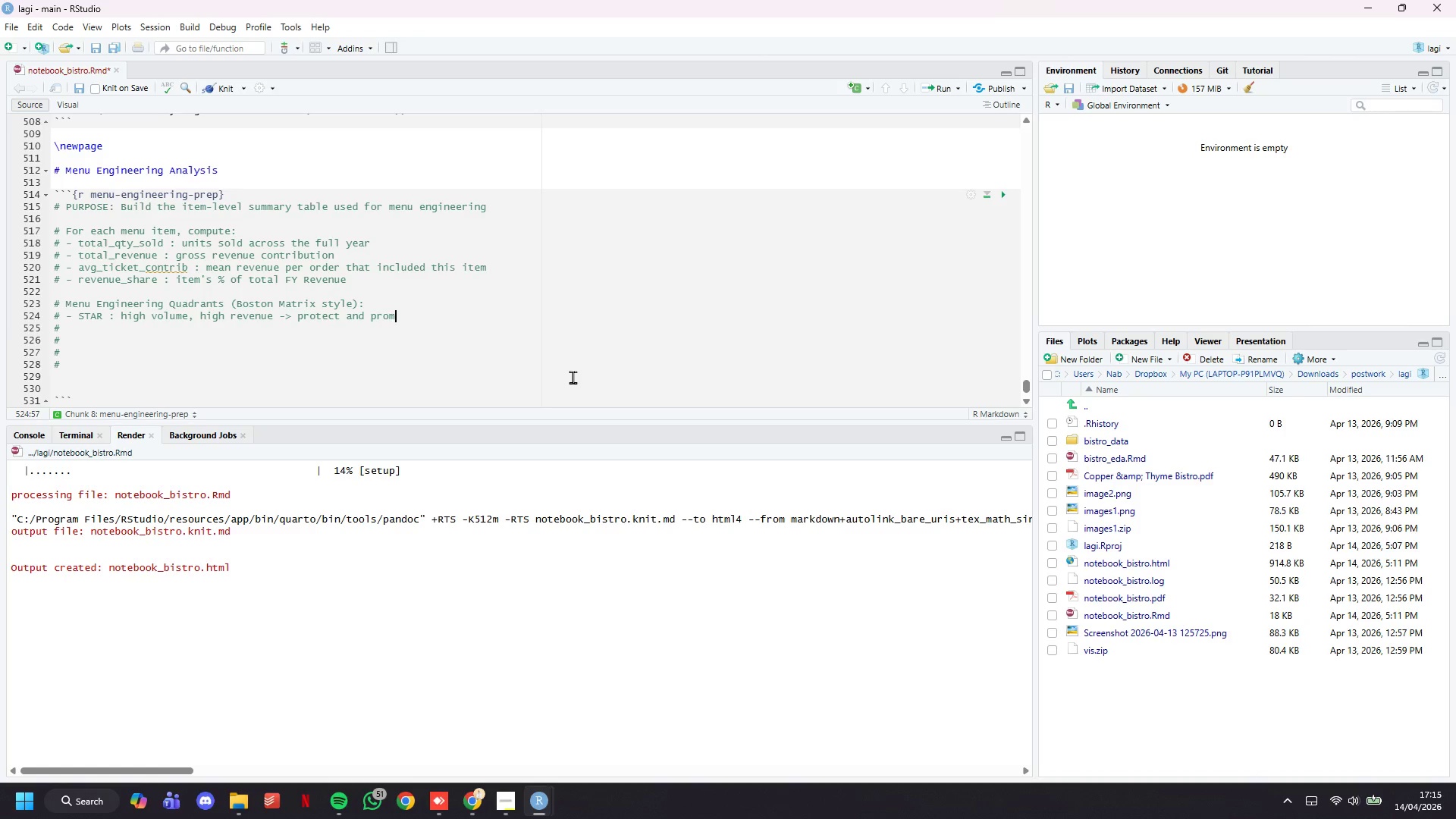 
key(ArrowDown)
 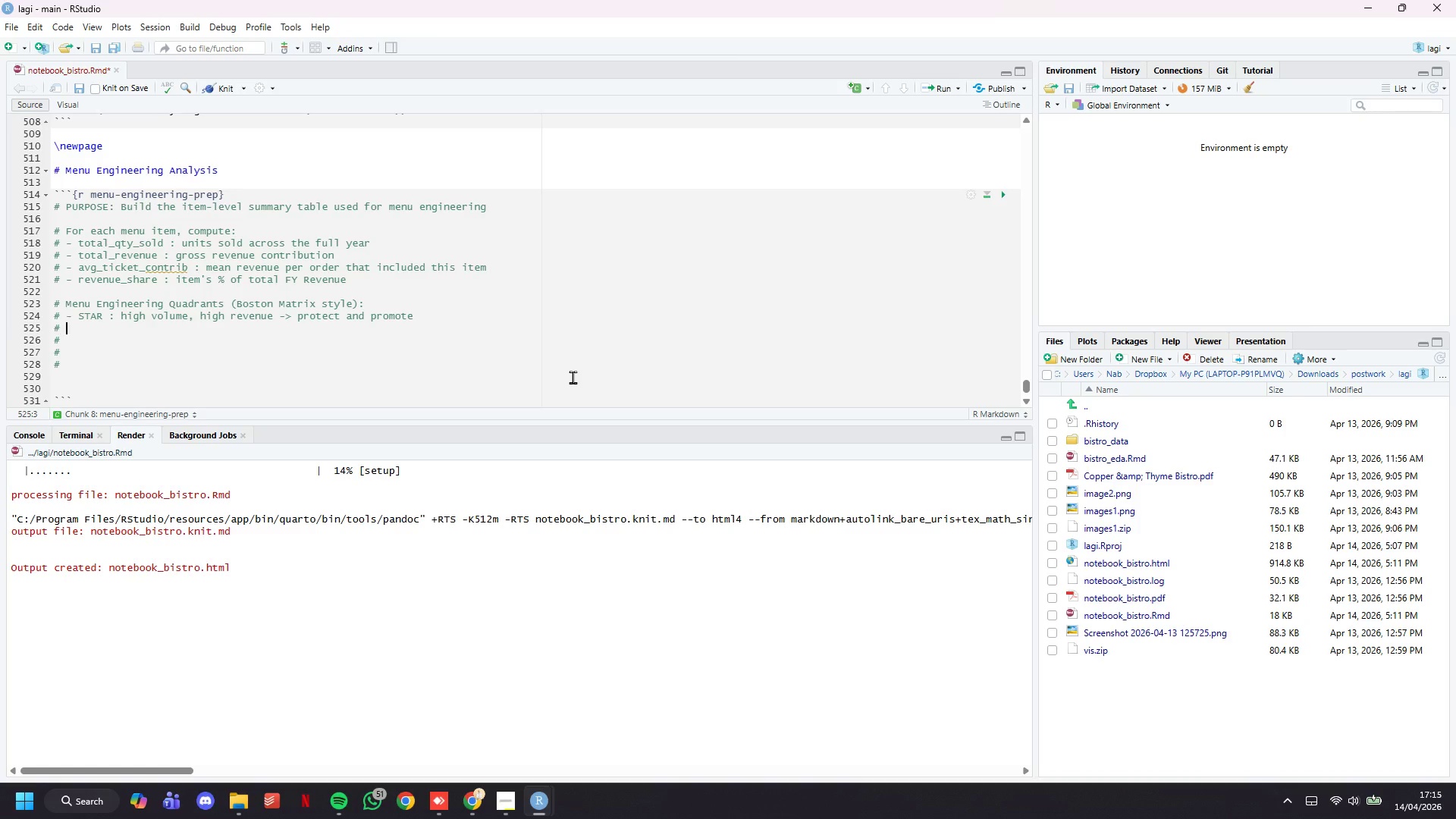 
type( - PLOW : hi)
key(Backspace)
type(igh volume, low revenue -> workhorse / loss header)
 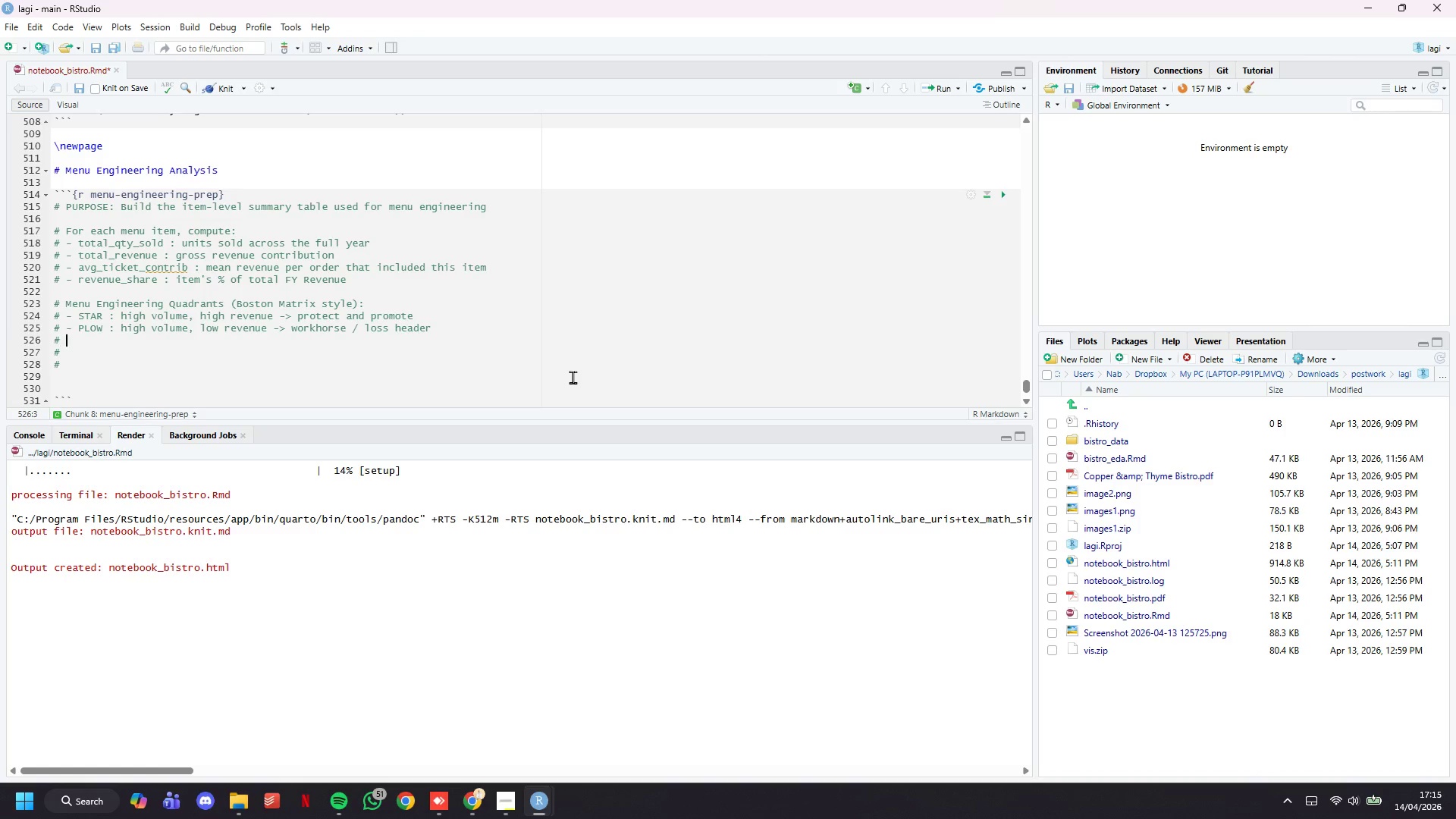 
 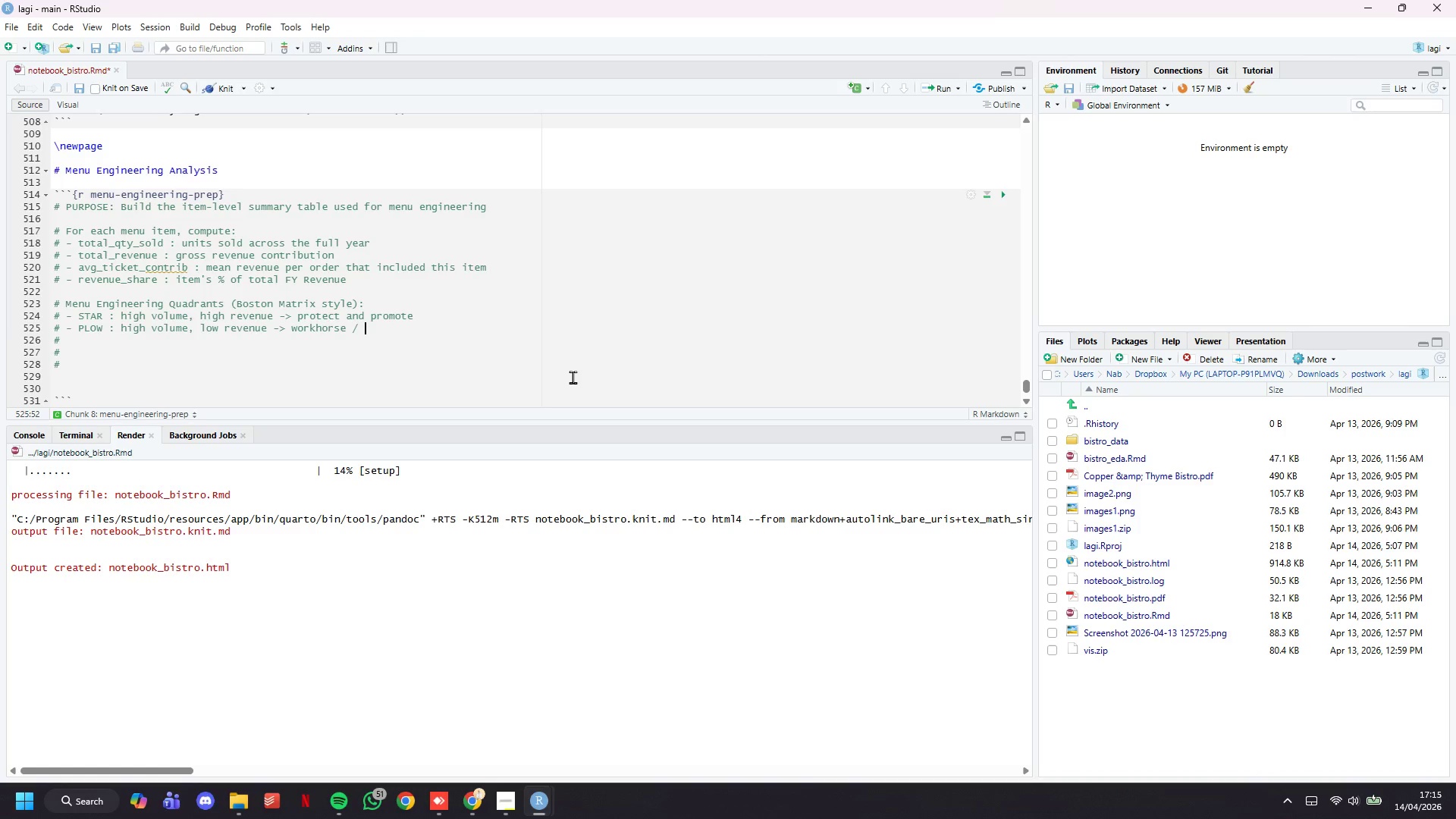 
key(ArrowDown)
 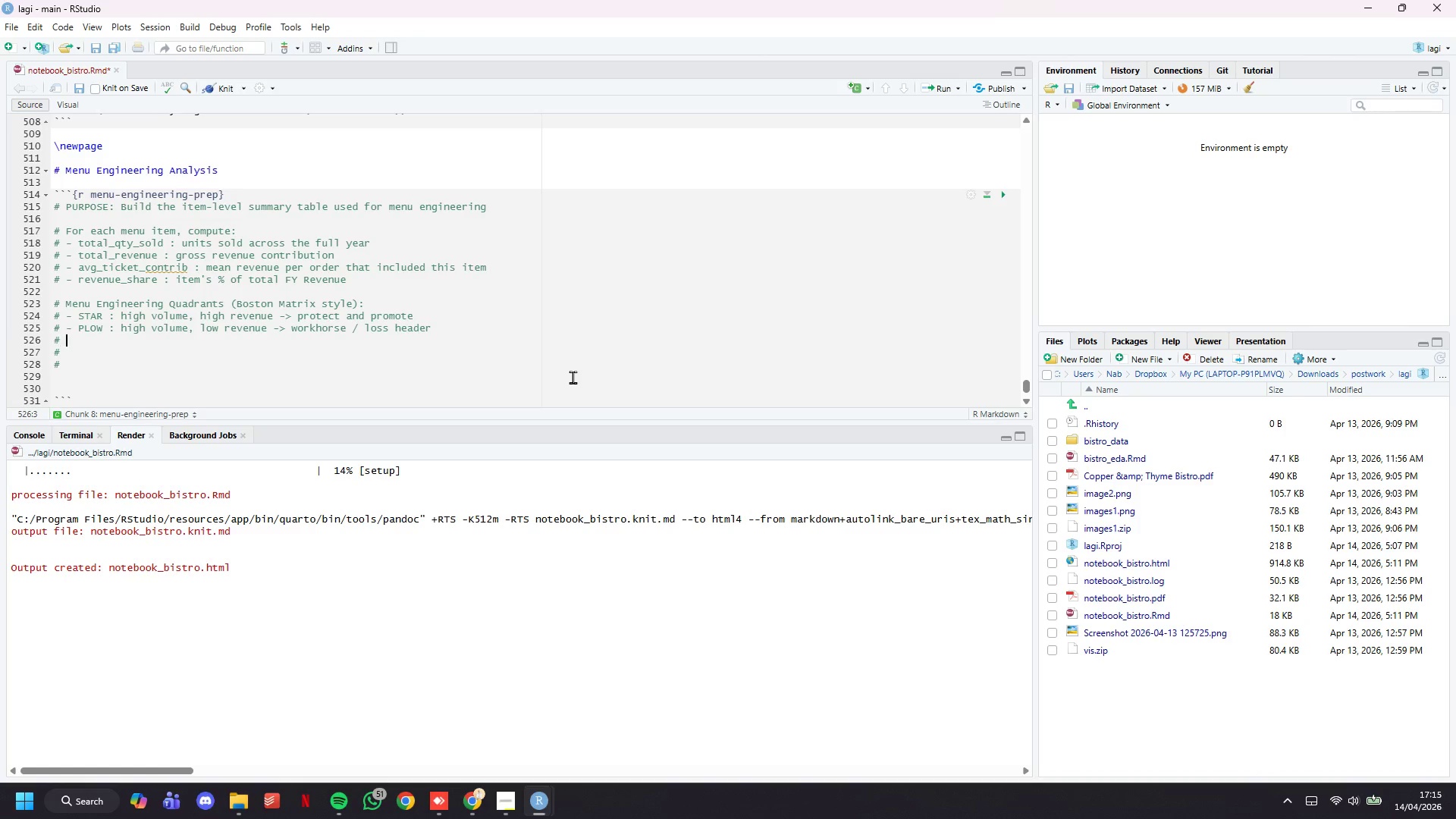 
type( - PUZZLE : low volume, high revenue -> premium/)
key(Backspace)
type( / undermarketed)
 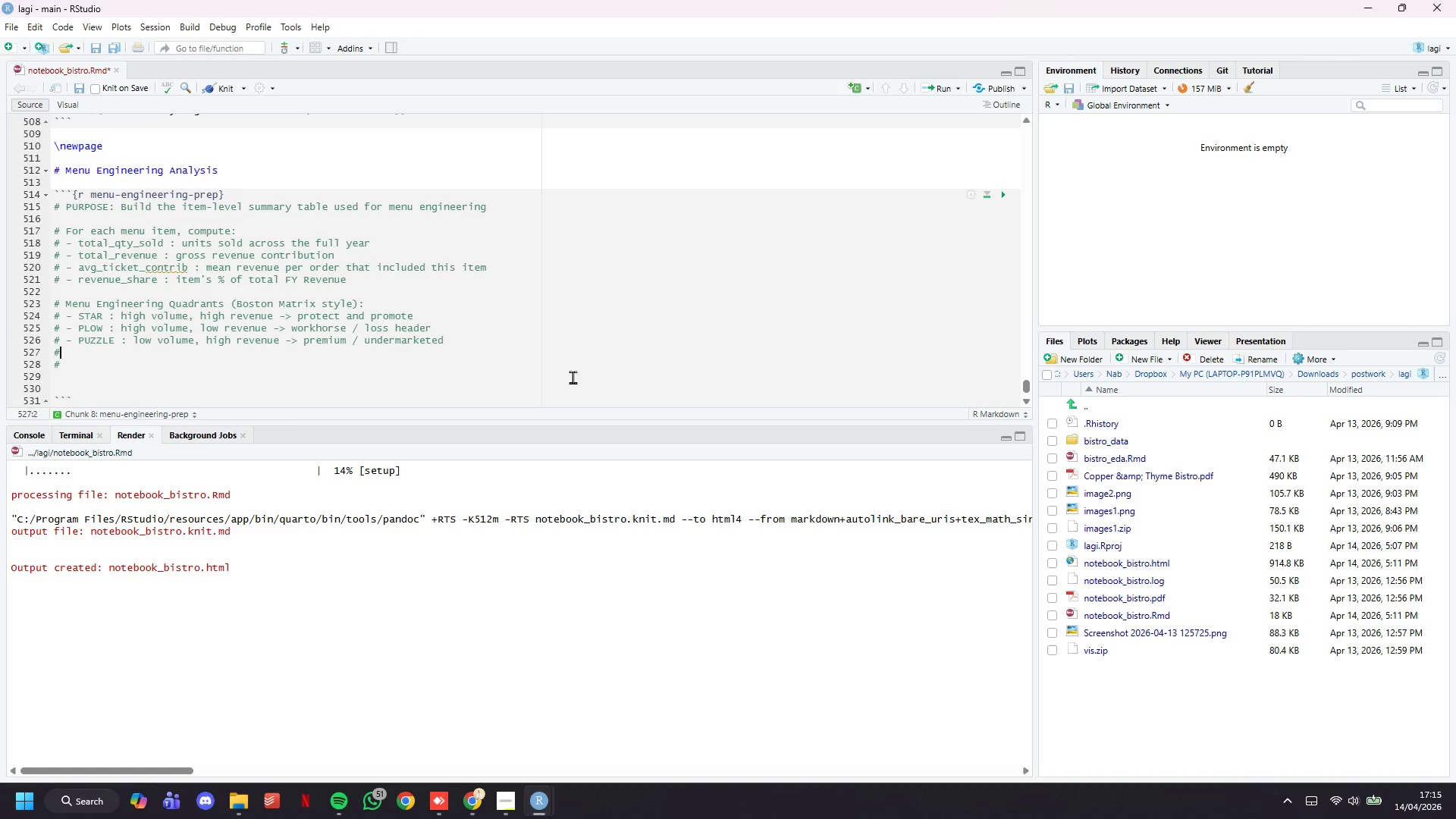 
 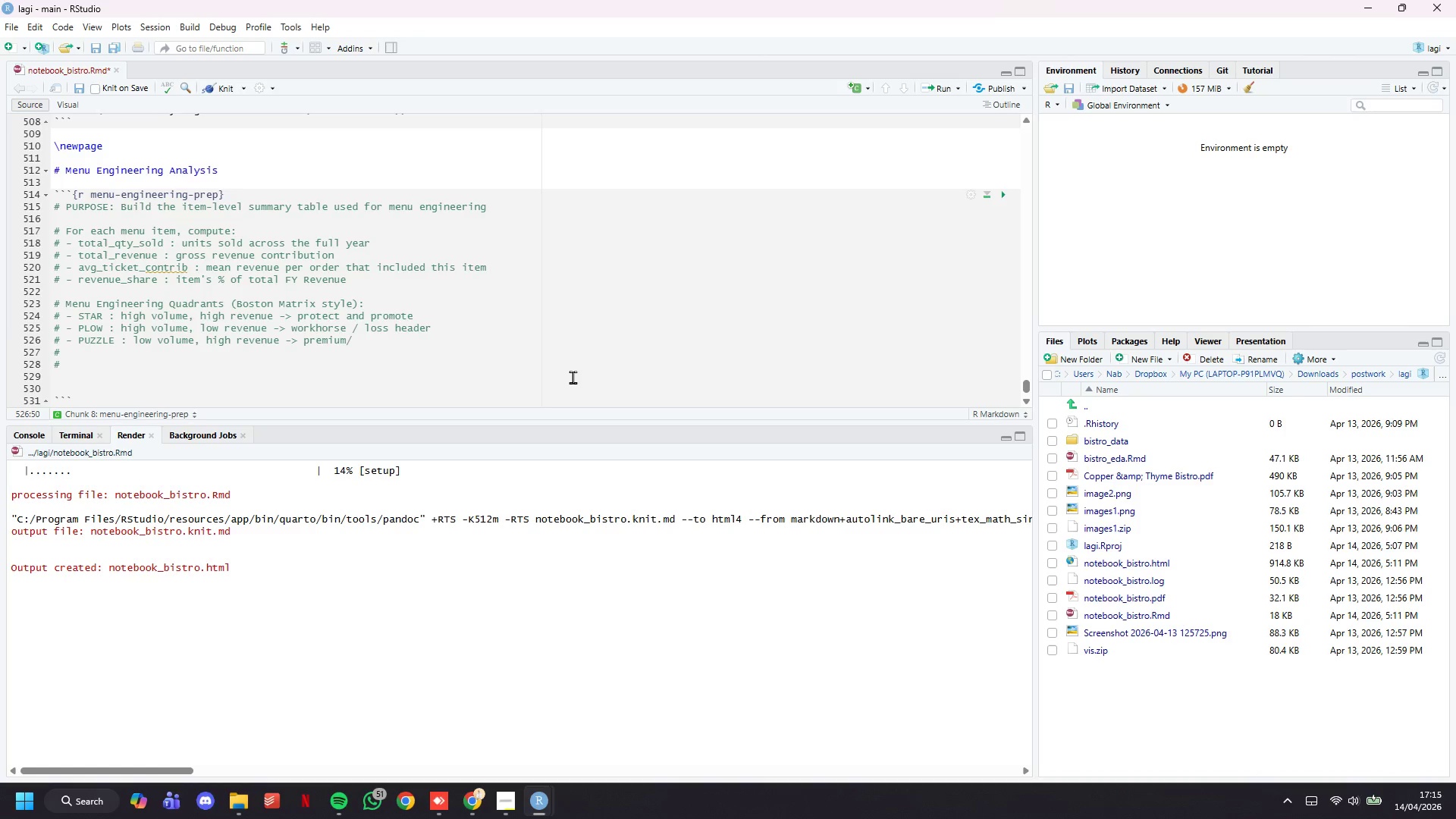 
key(ArrowDown)
 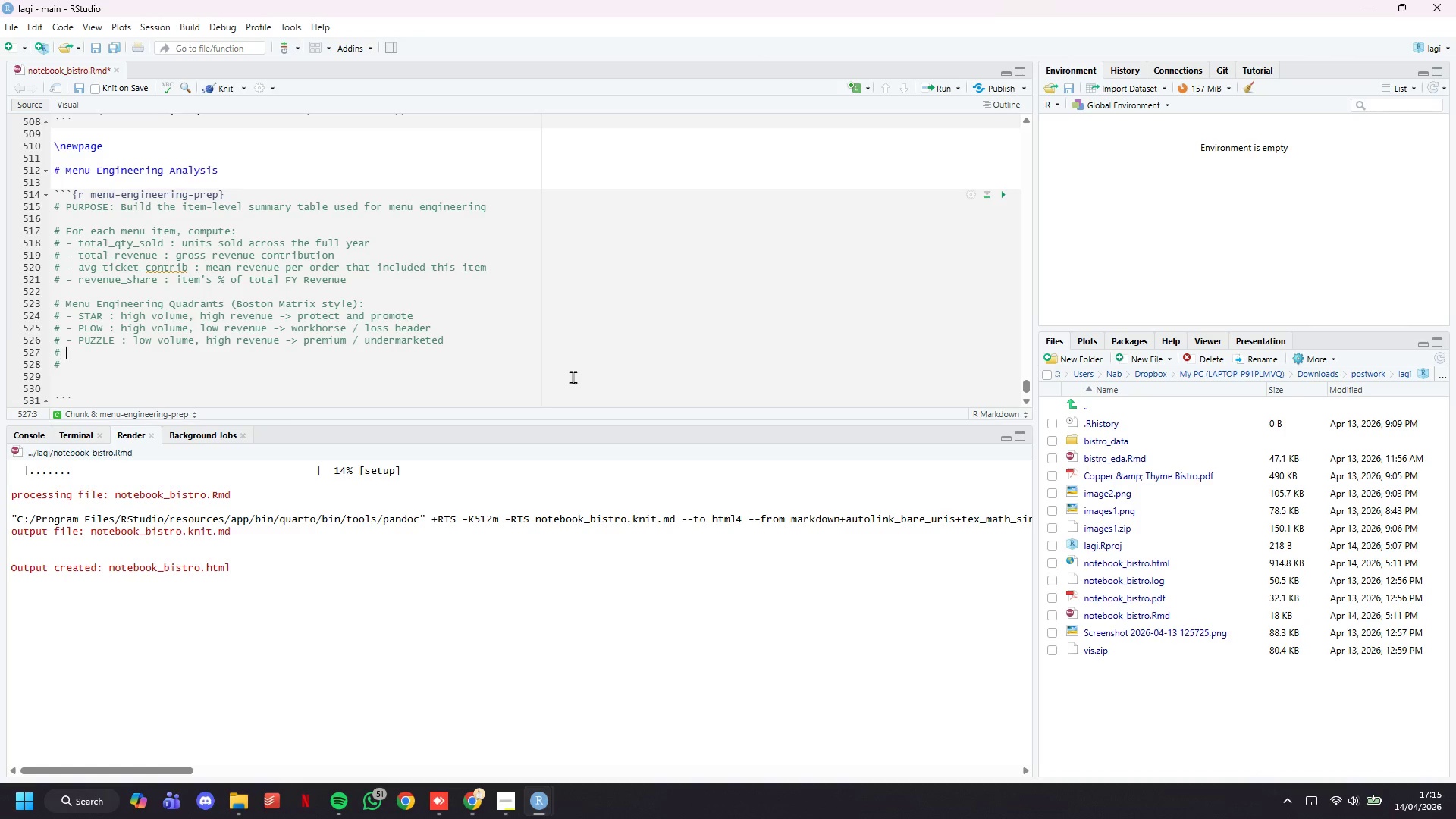 
type( - DOG : low volume, low ree)
key(Backspace)
type(venue -> consider remob)
key(Backspace)
type(ving)
 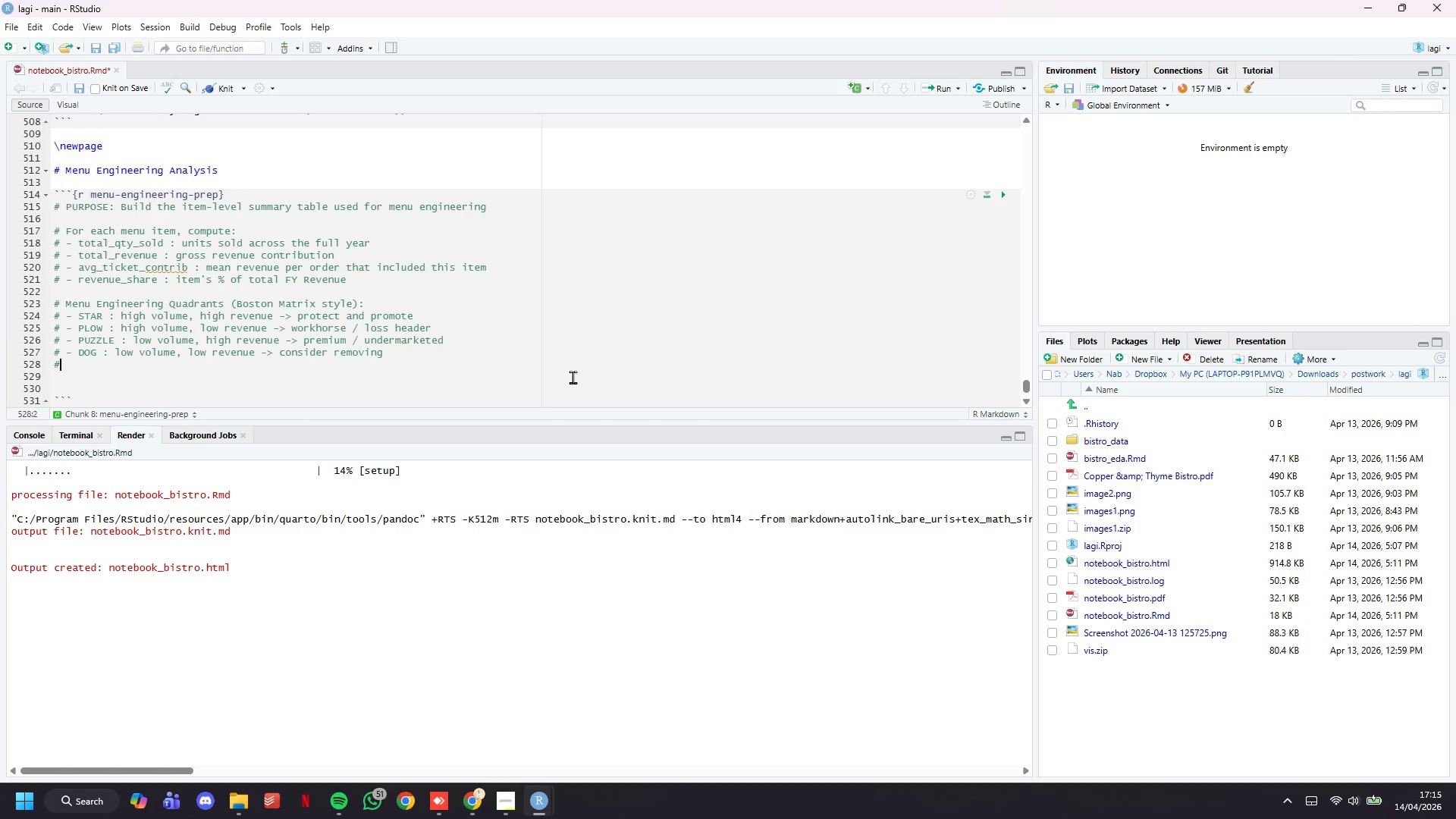 
 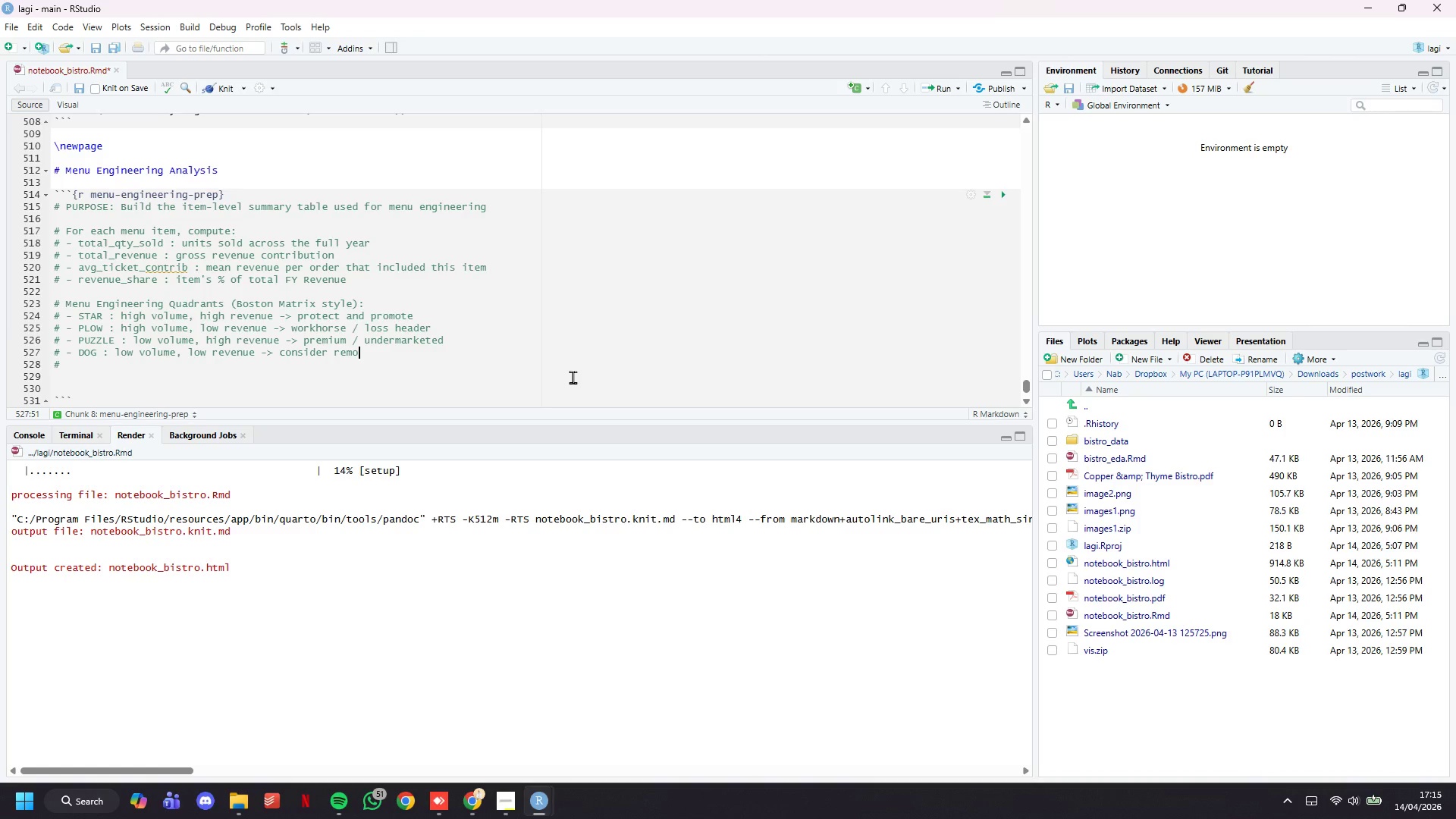 
key(ArrowDown)
 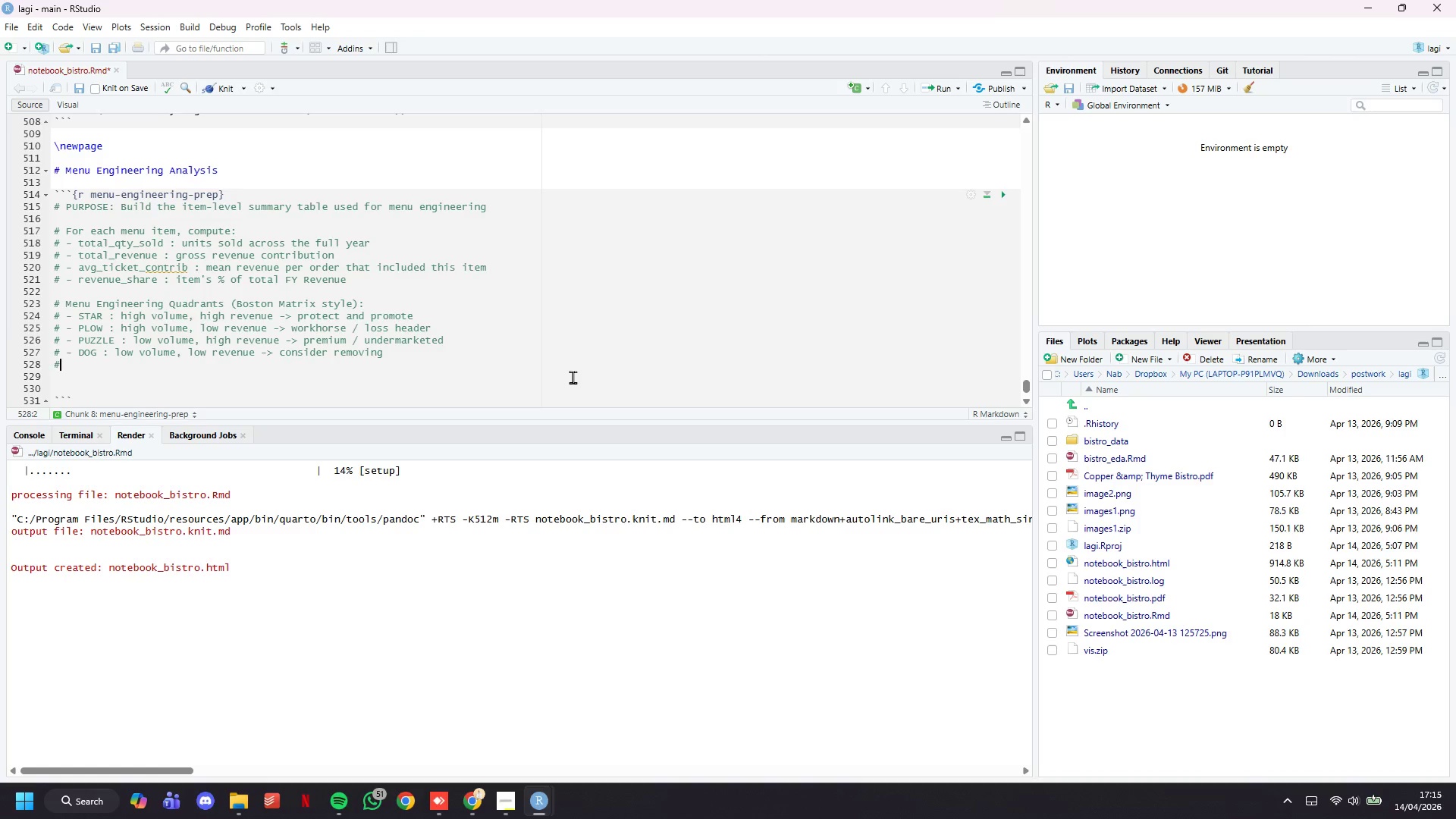 
key(Backspace)
 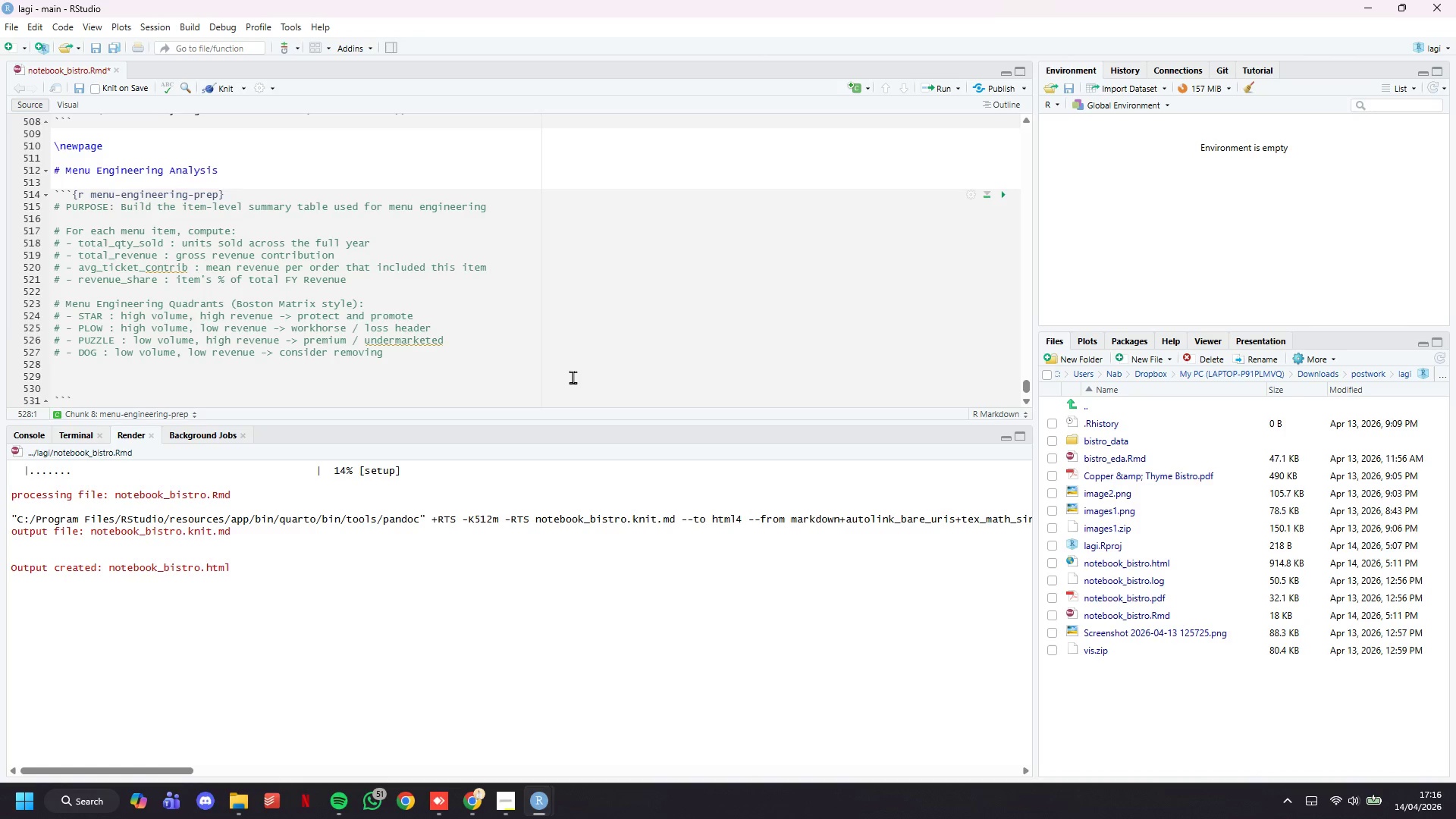 
wait(9.84)
 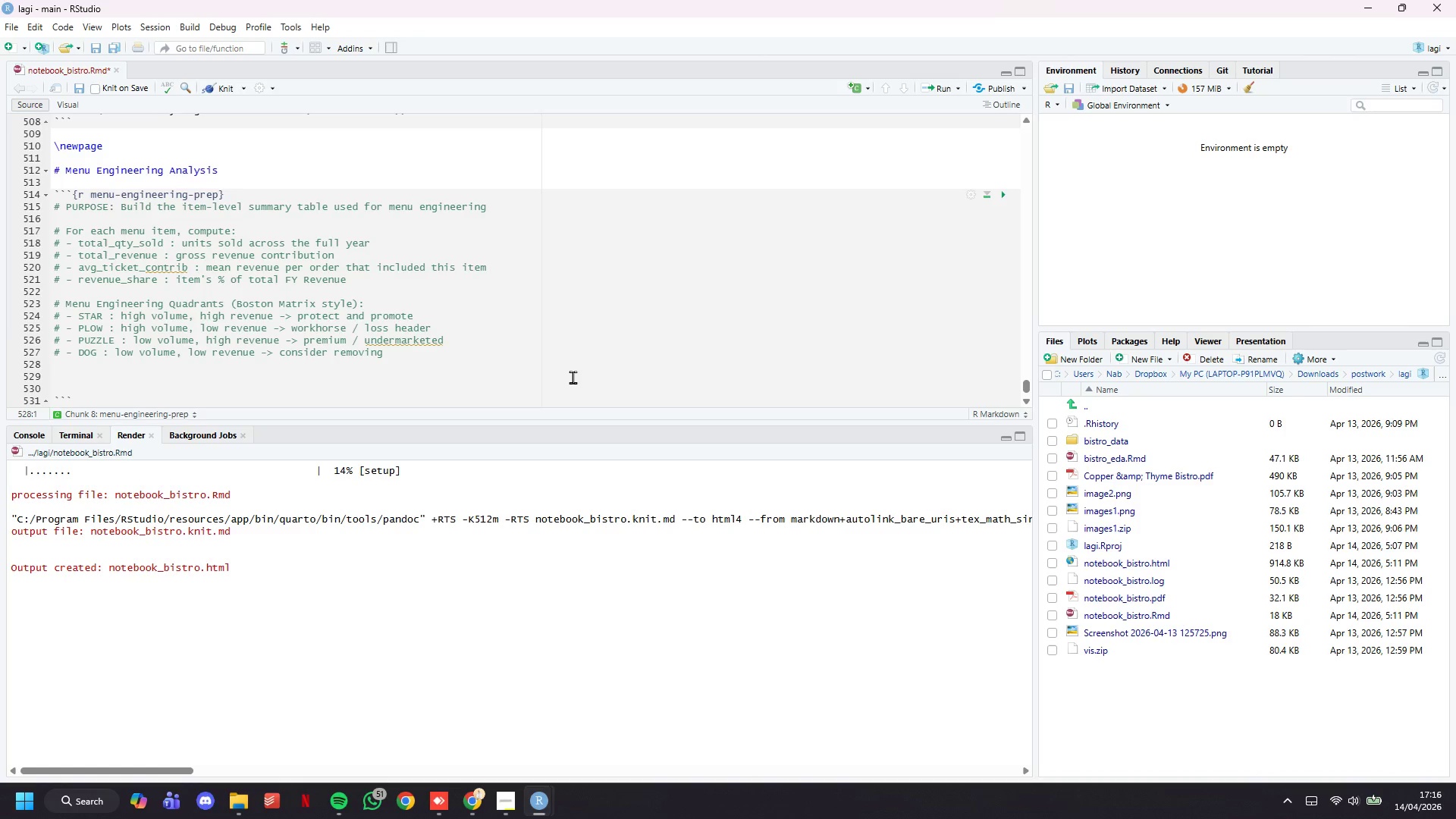 
key(Enter)
 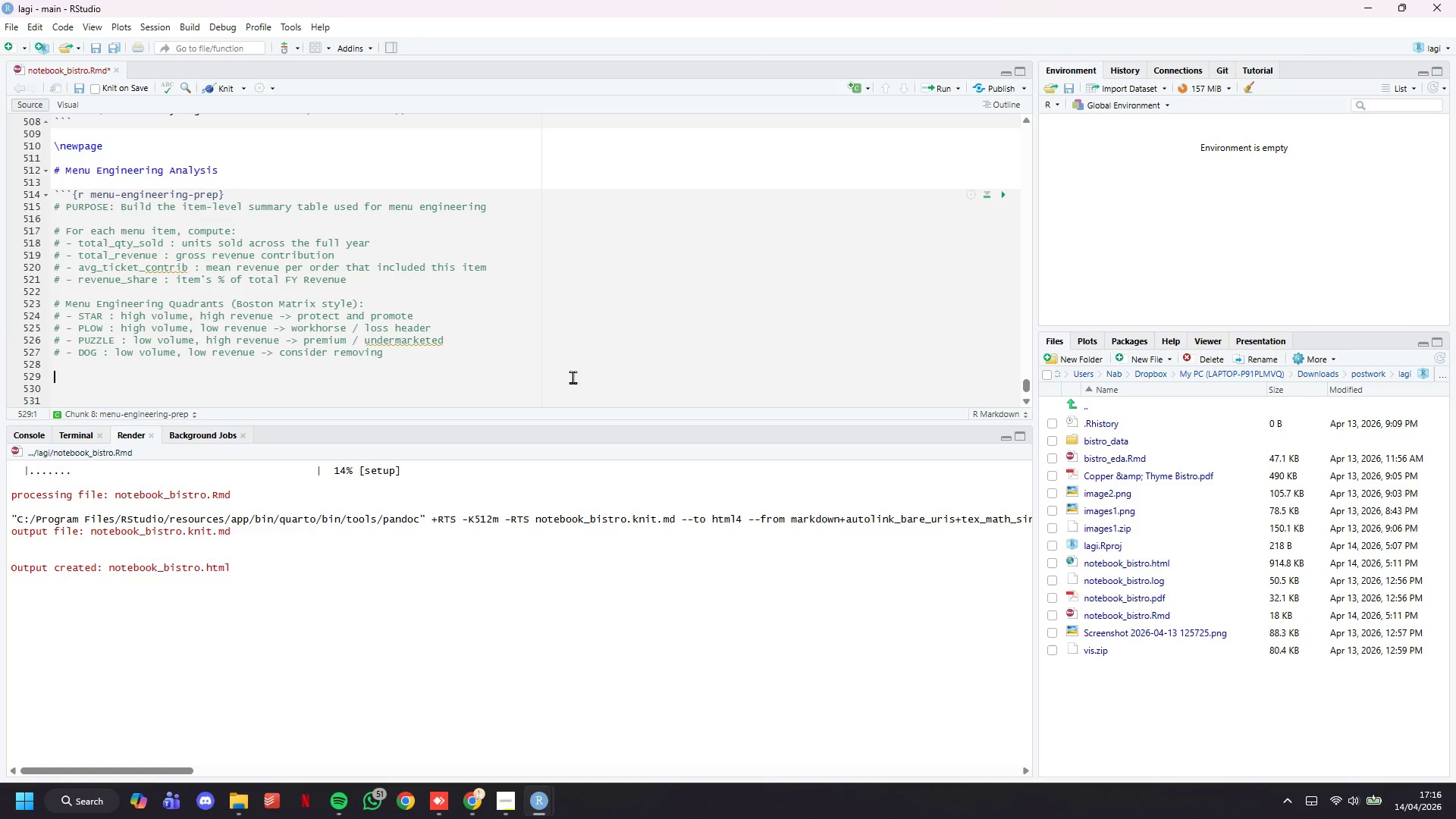 
type(# Threshold : median quantity = volume boundary)
 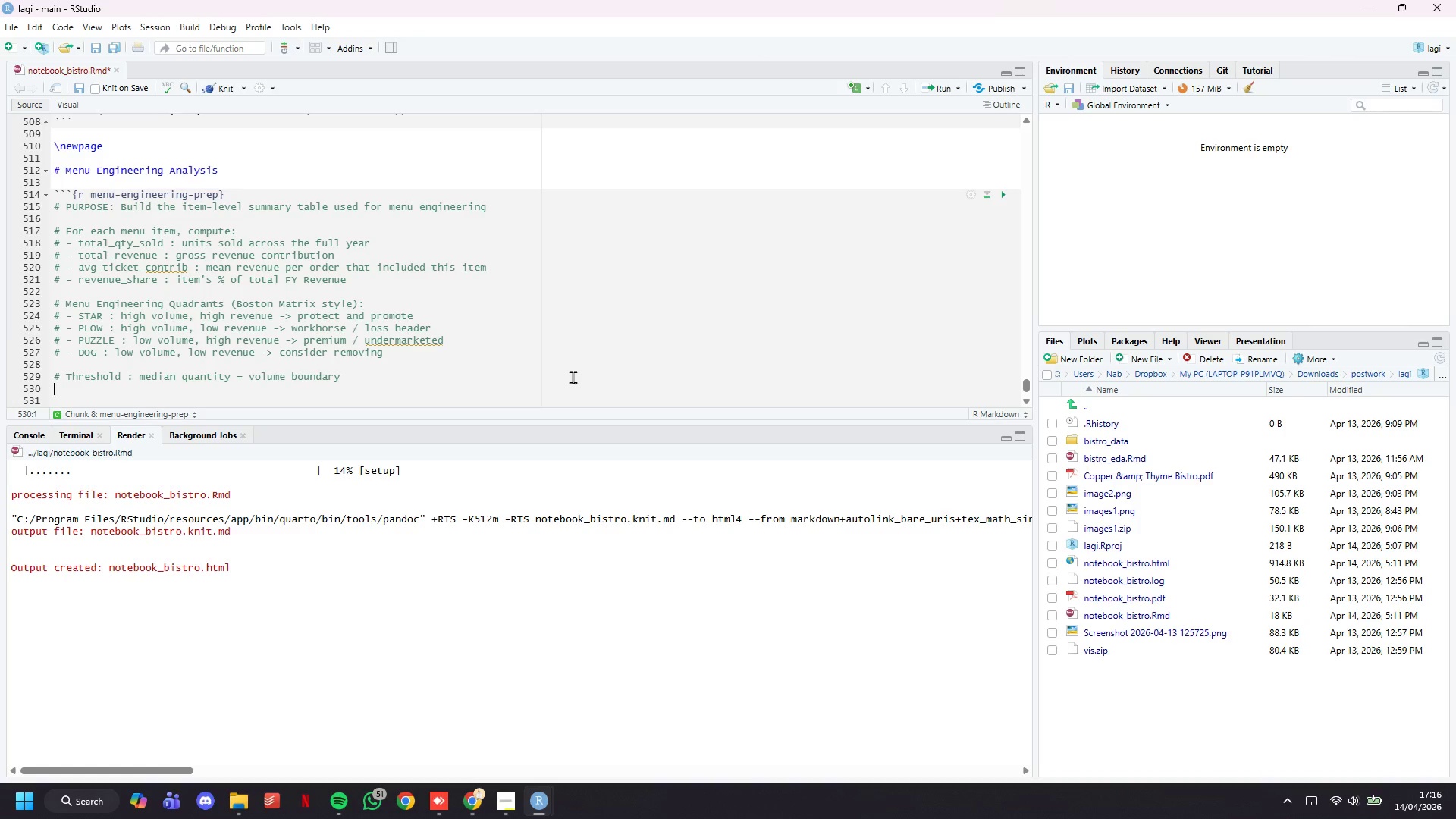 
 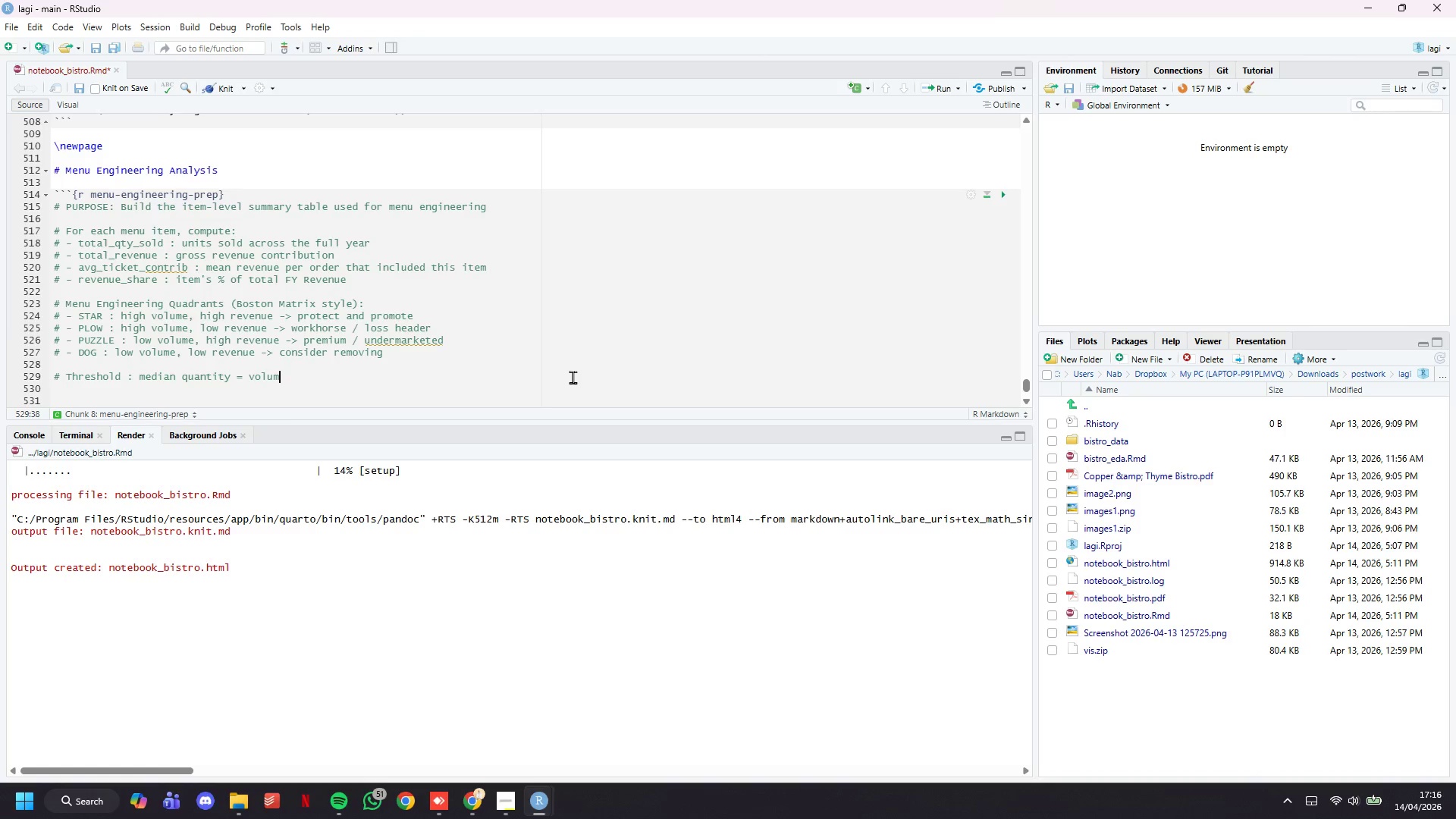 
key(Enter)
 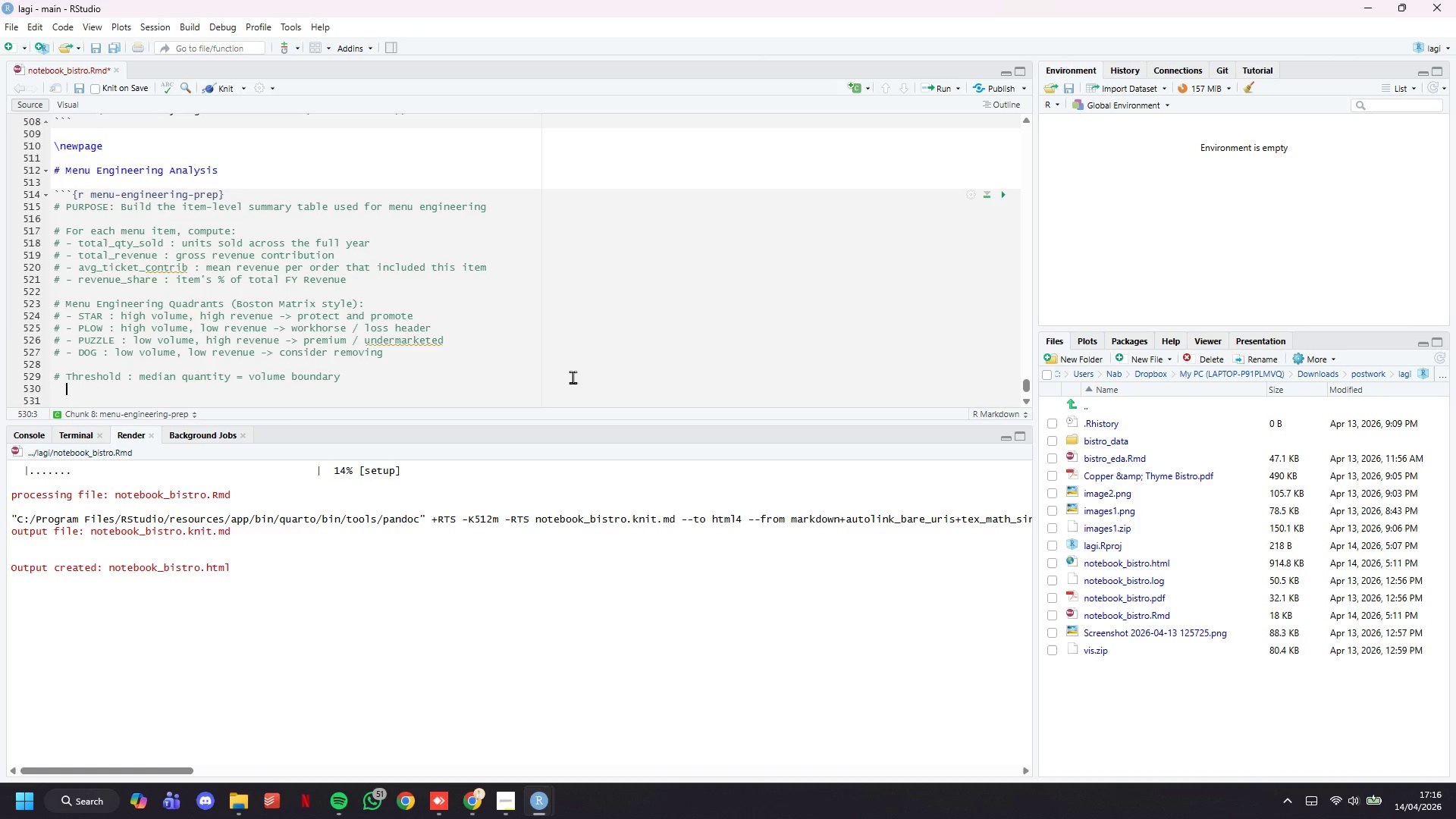 
key(Tab)
key(Tab)
key(Tab)
key(Tab)
key(Tab)
key(Tab)
key(Tab)
type(median)
 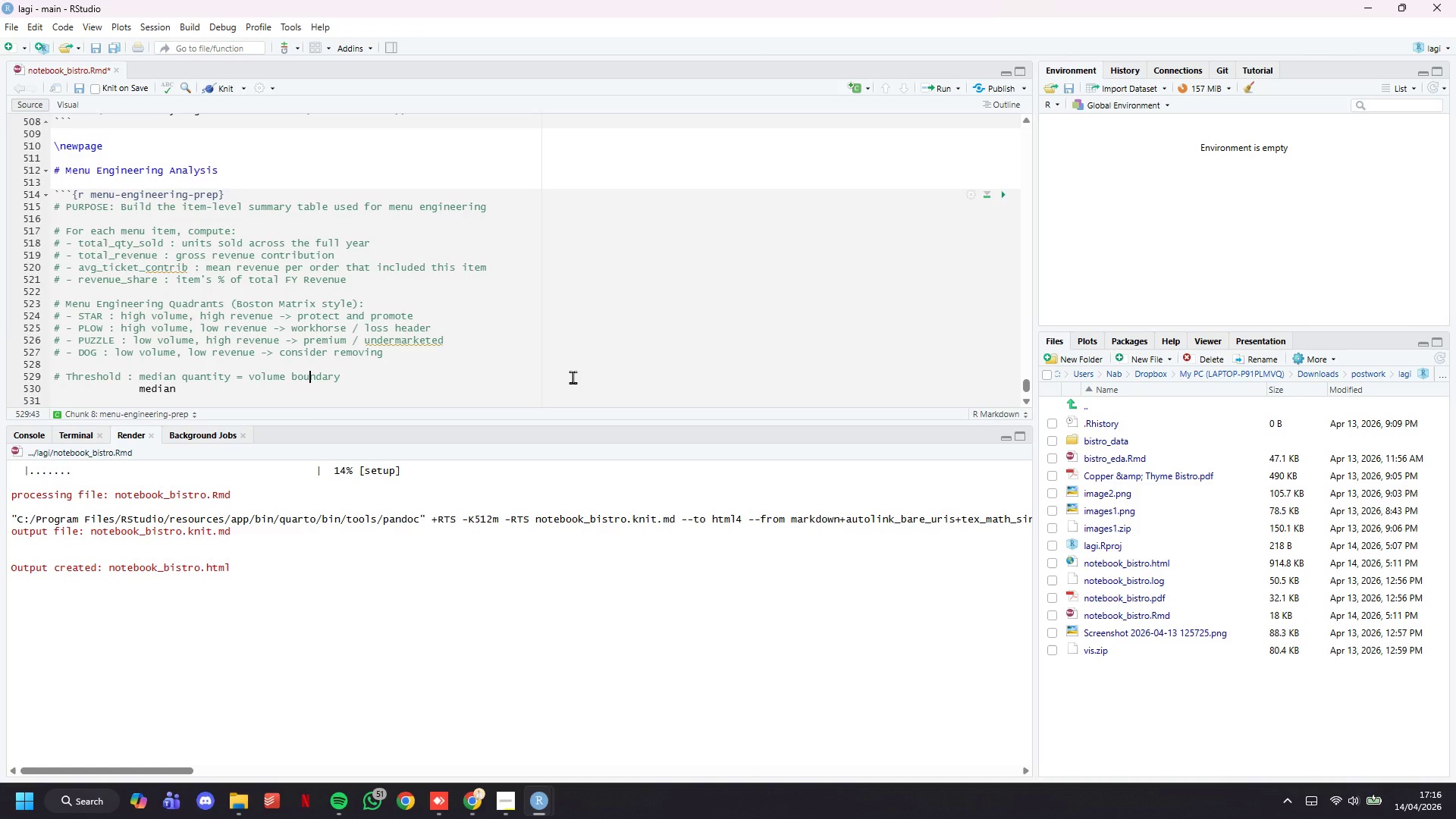 
hold_key(key=ArrowLeft, duration=1.06)
 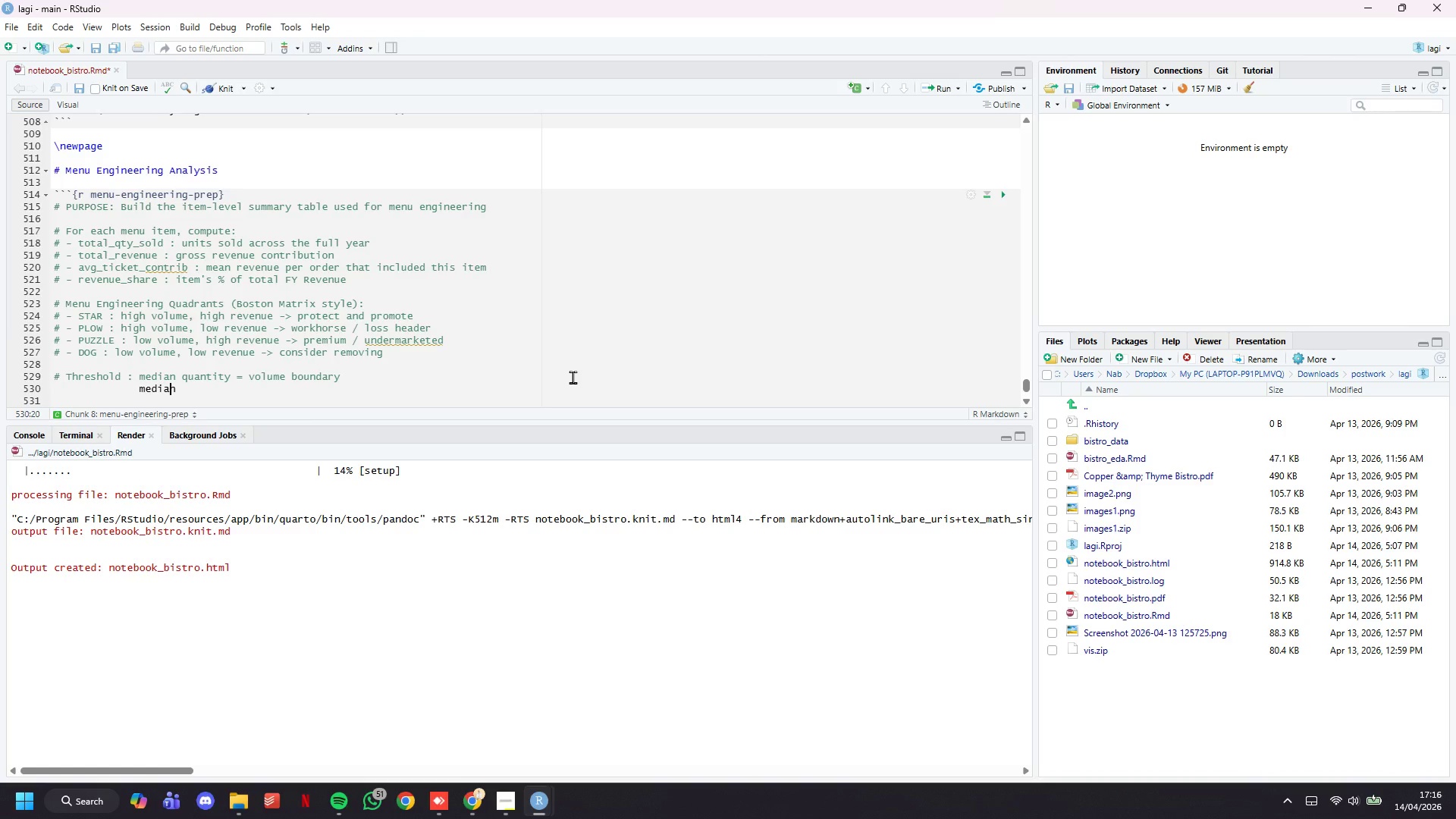 
key(ArrowRight)
 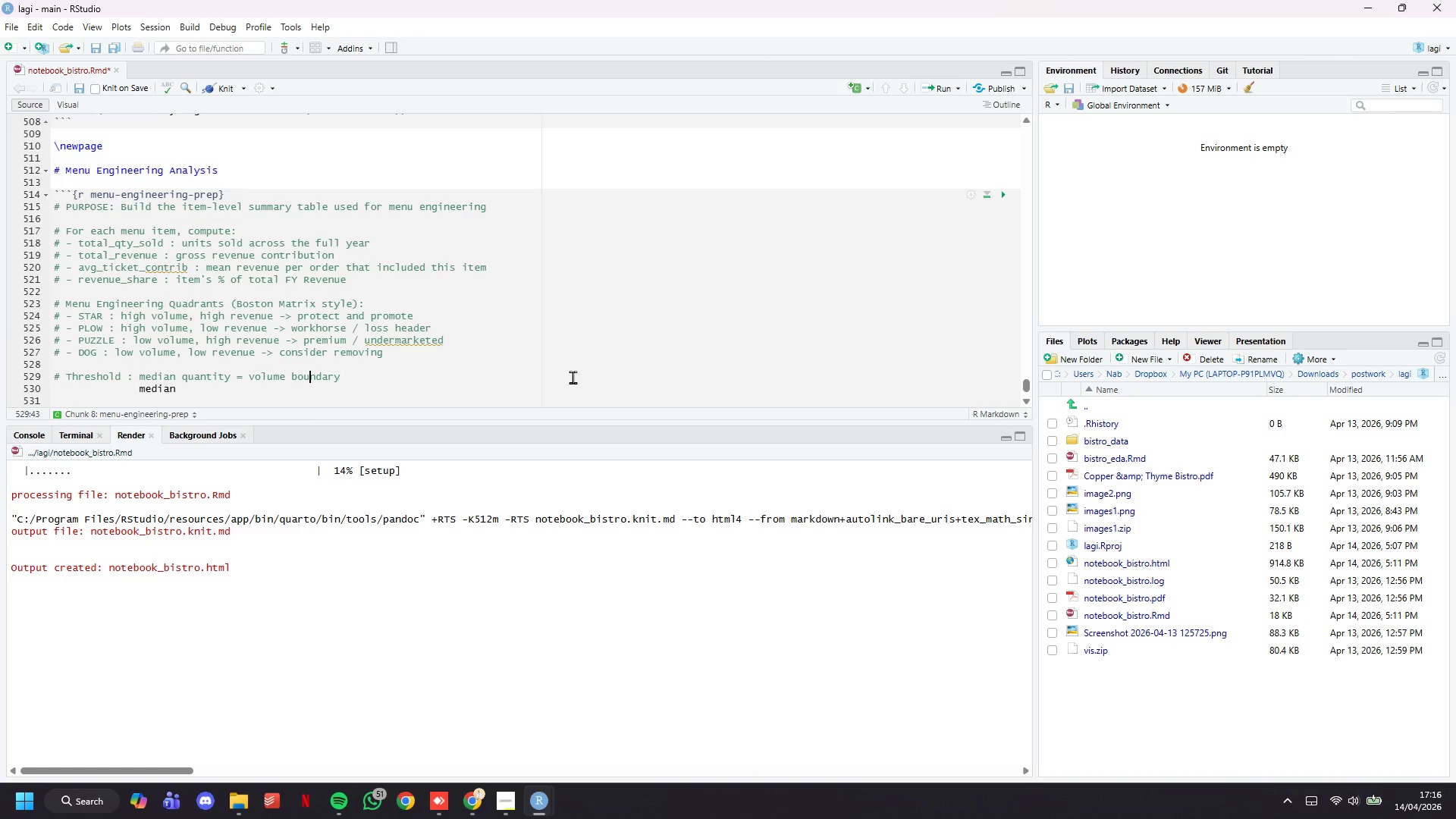 
key(ArrowRight)
 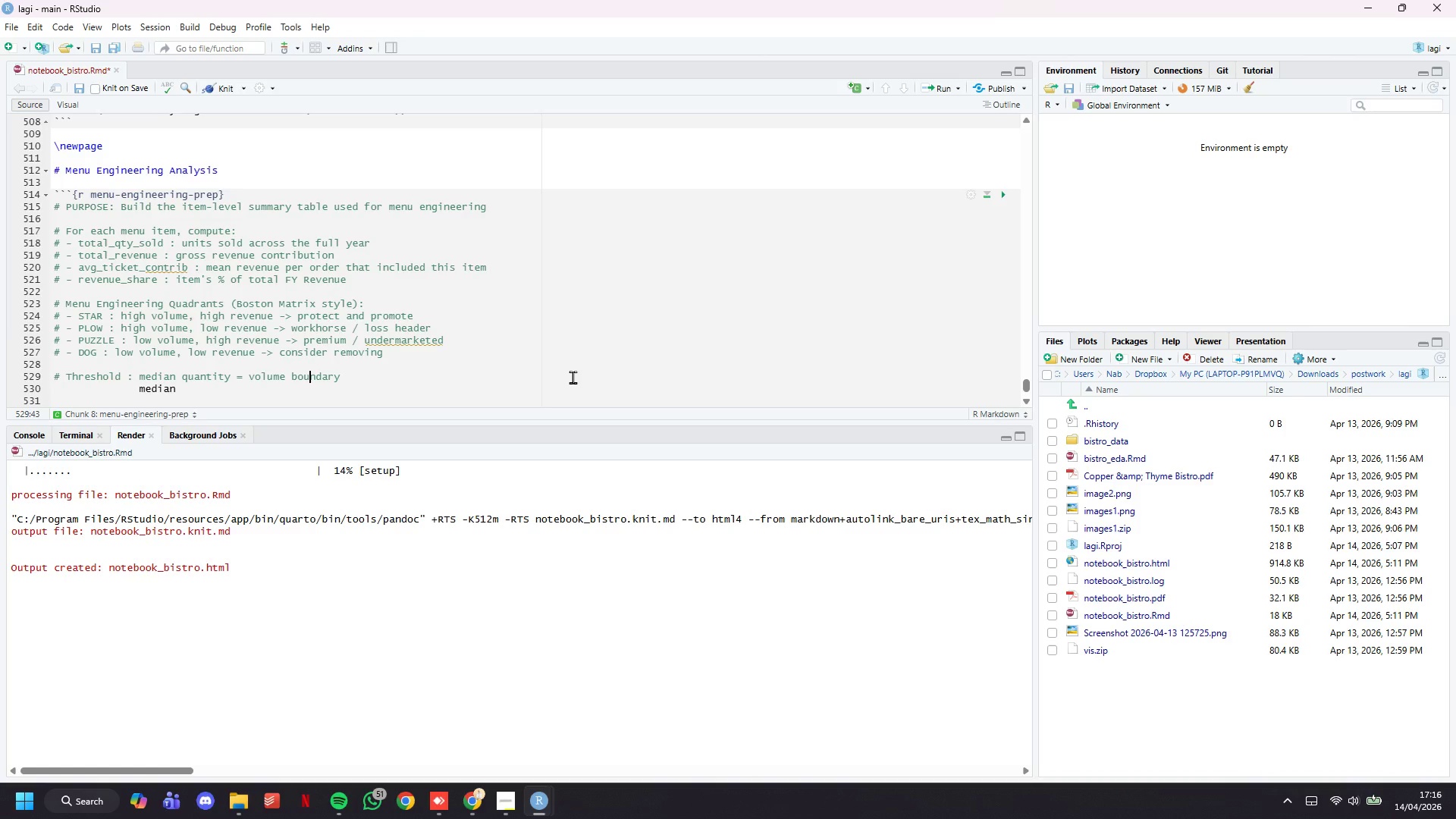 
key(ArrowRight)
 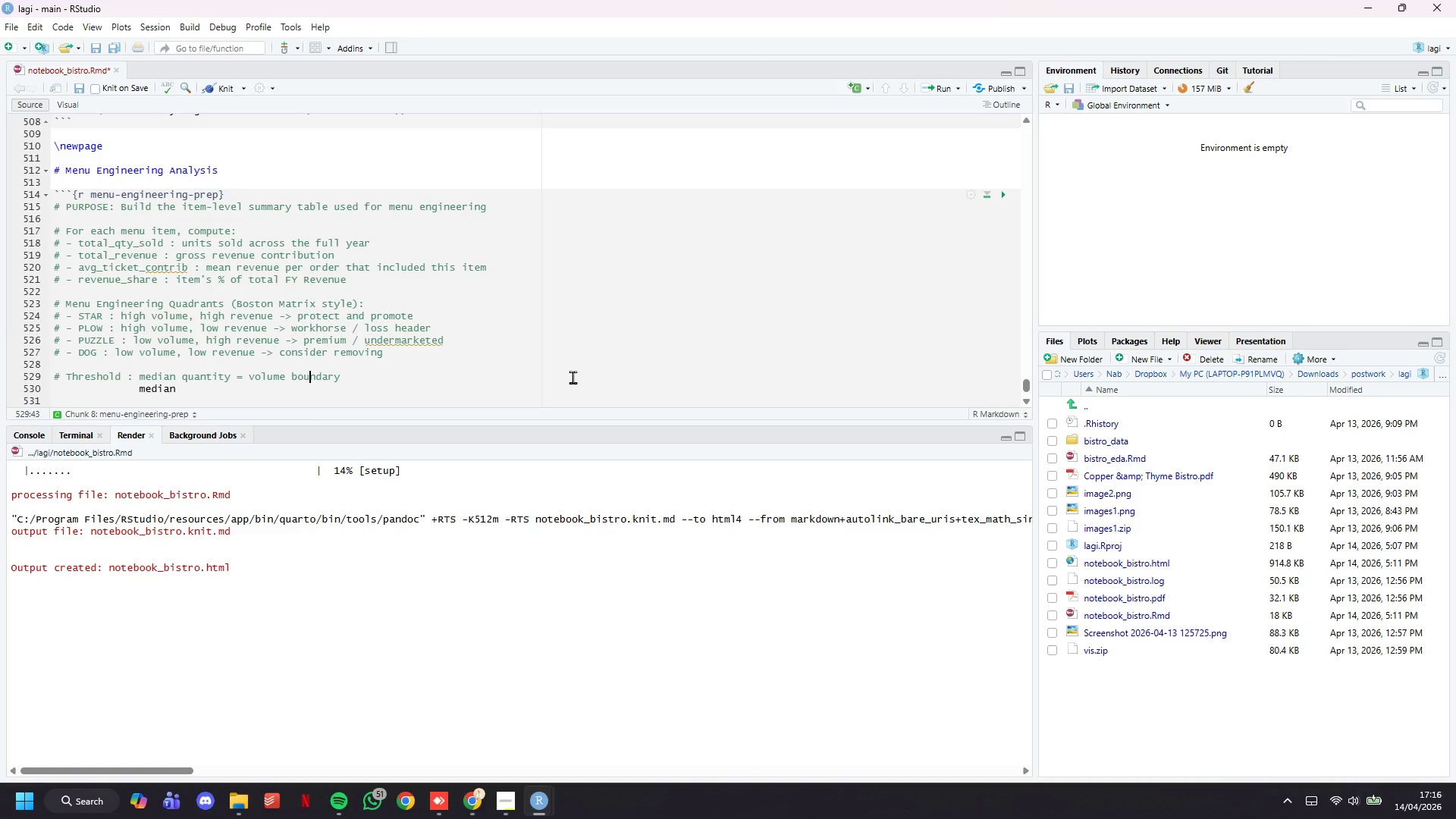 
key(ArrowRight)
 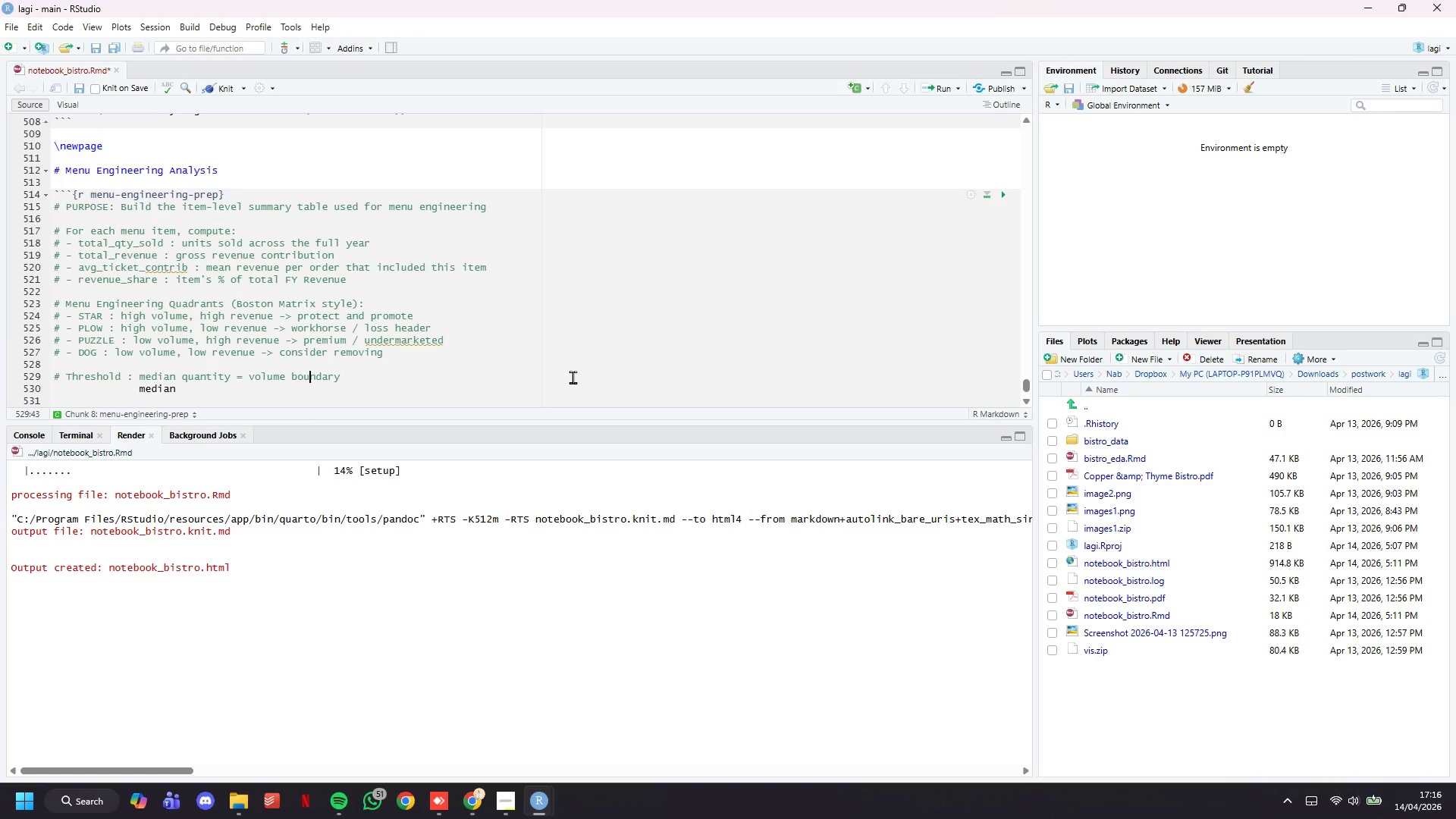 
key(ArrowRight)
 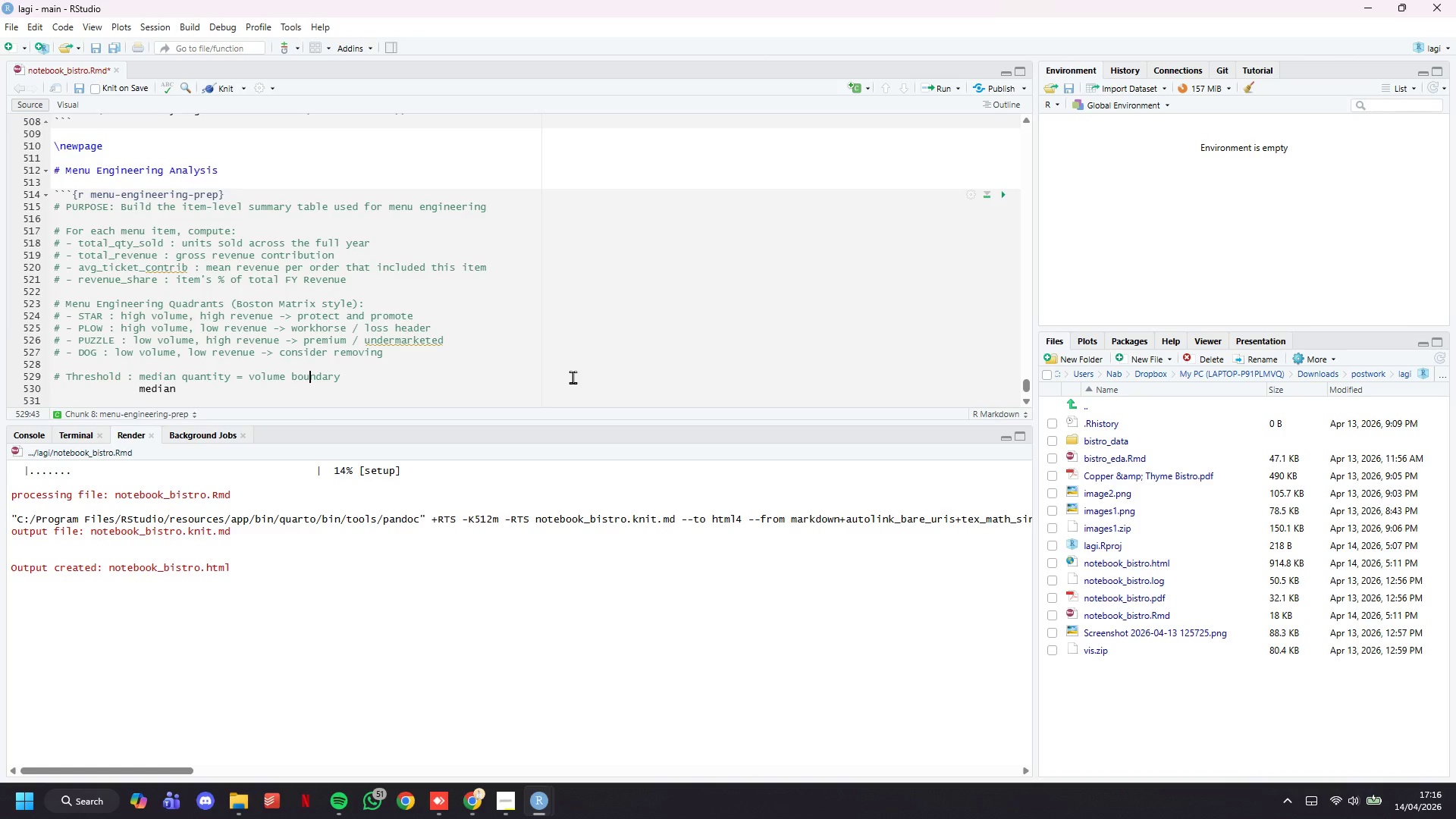 
key(ArrowRight)
 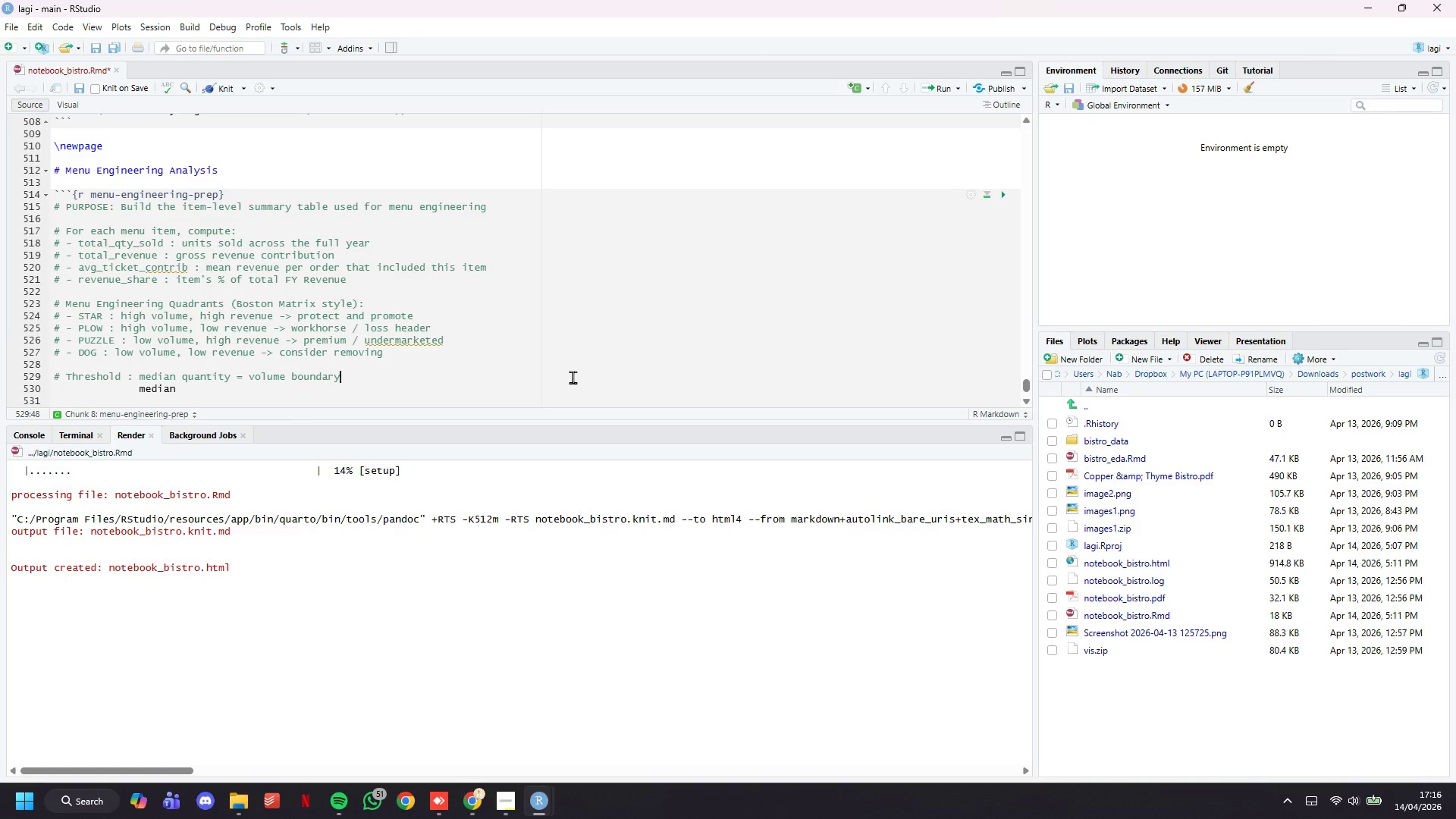 
key(ArrowRight)
 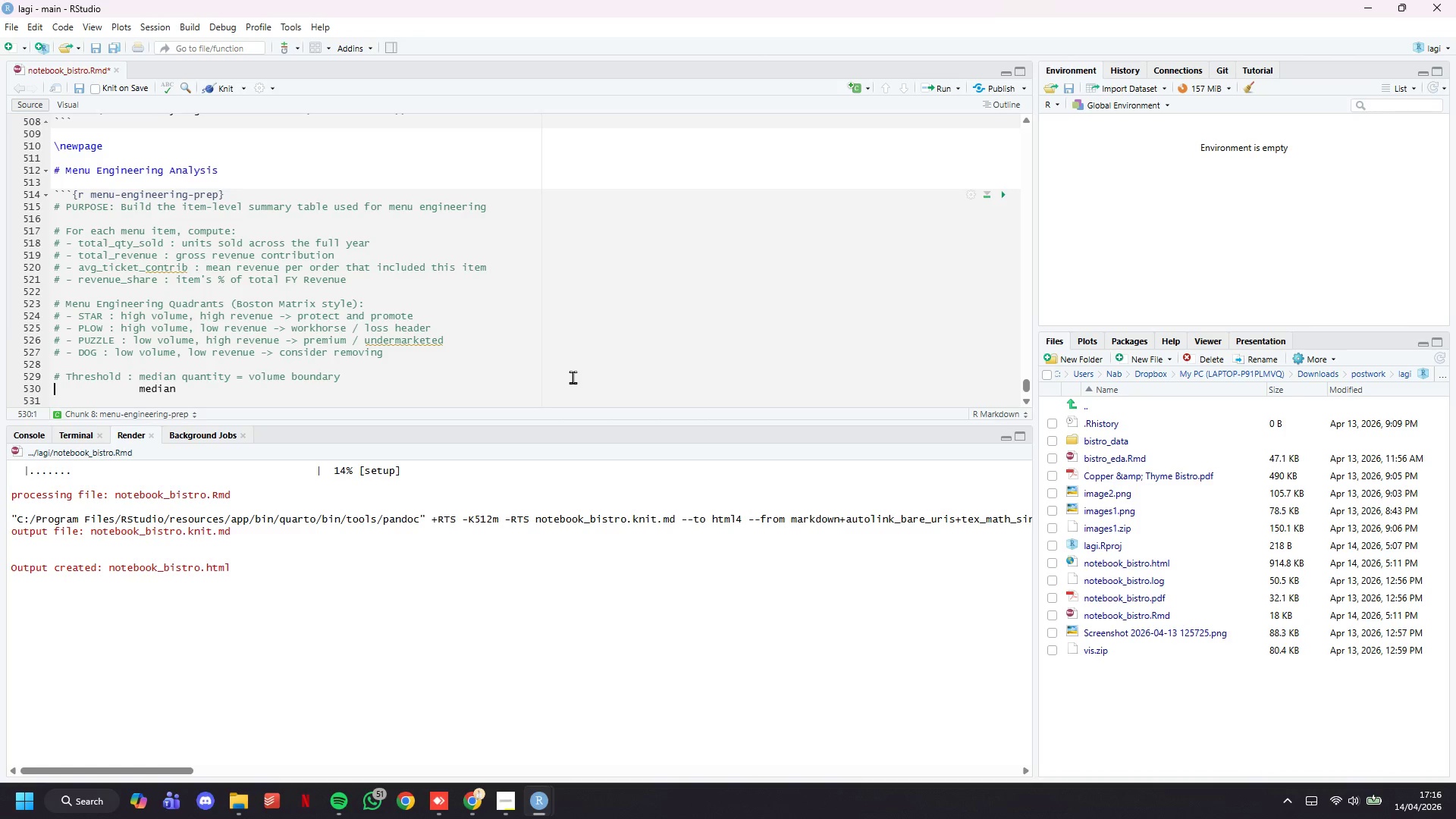 
key(Shift+ShiftLeft)
 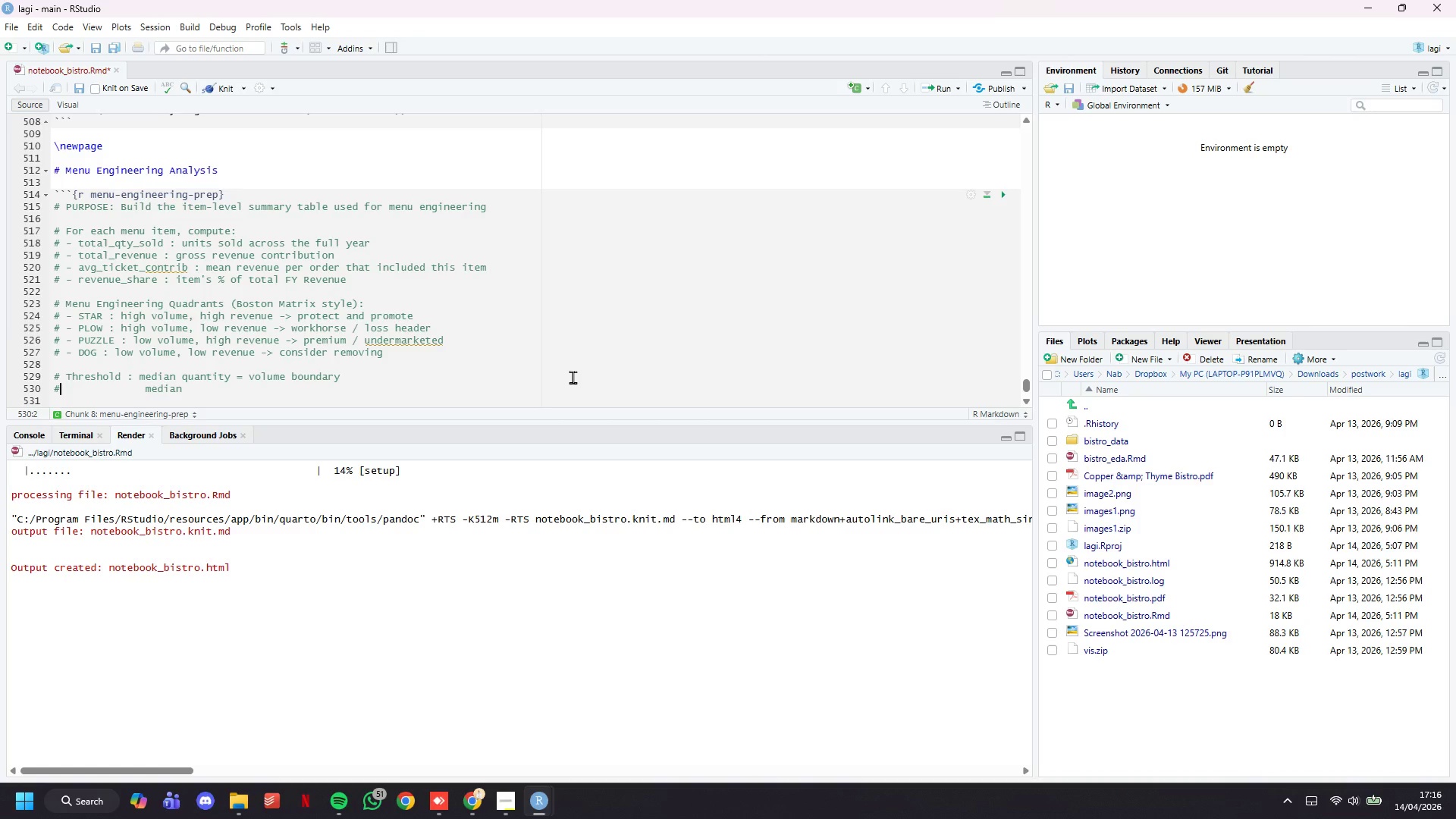 
key(Shift+3)
 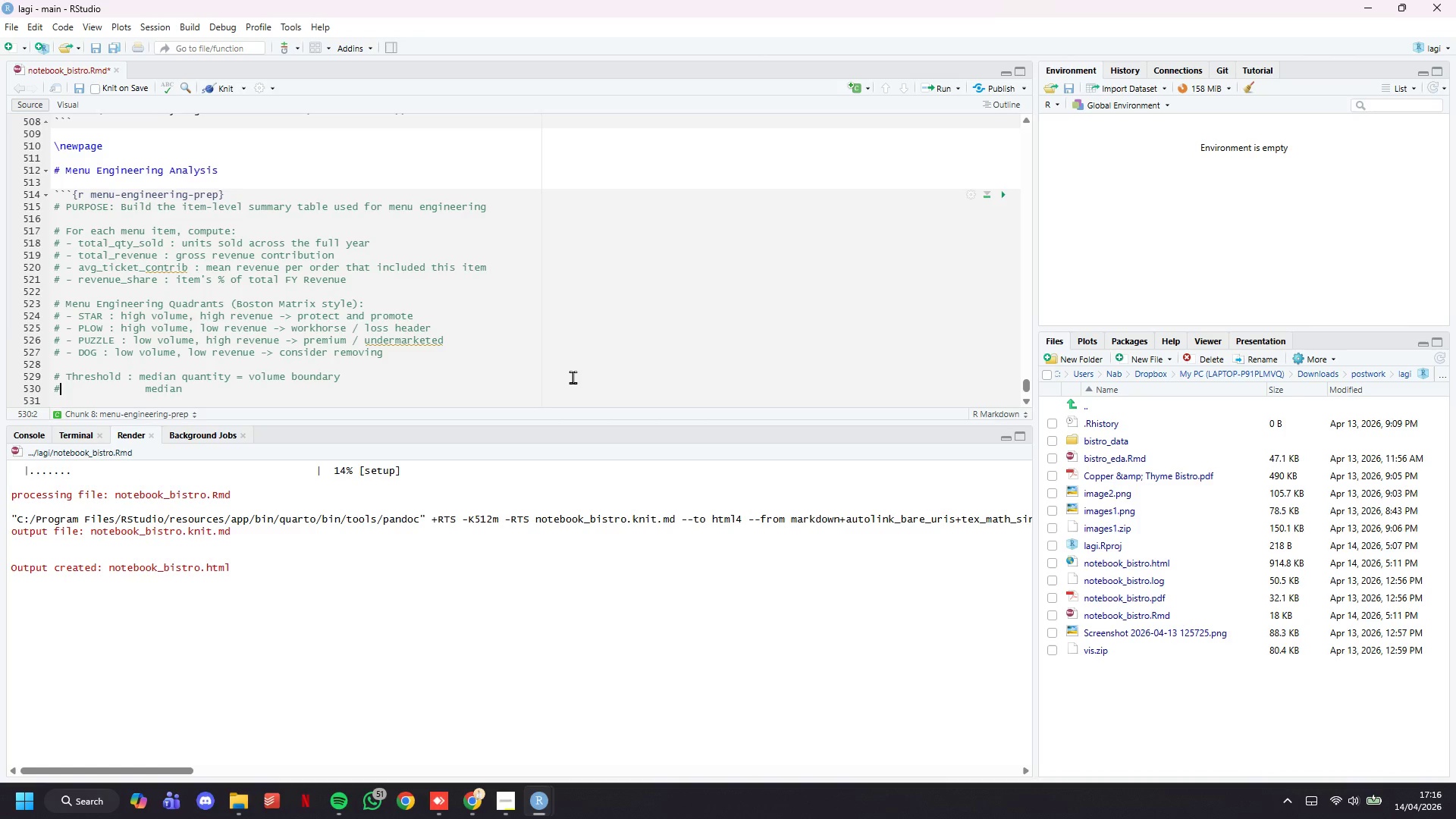 
key(ArrowDown)
 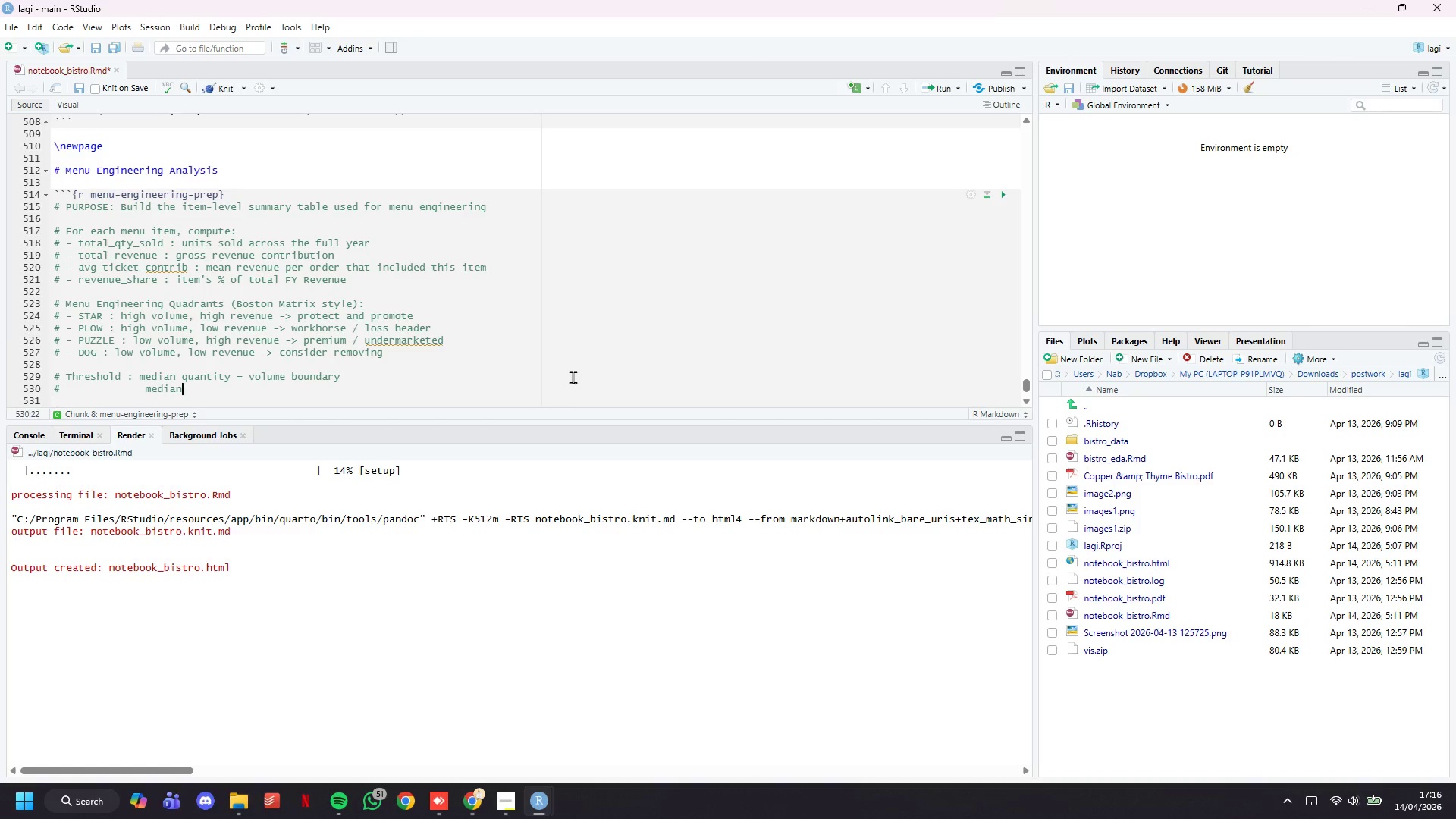 
key(ArrowLeft)
 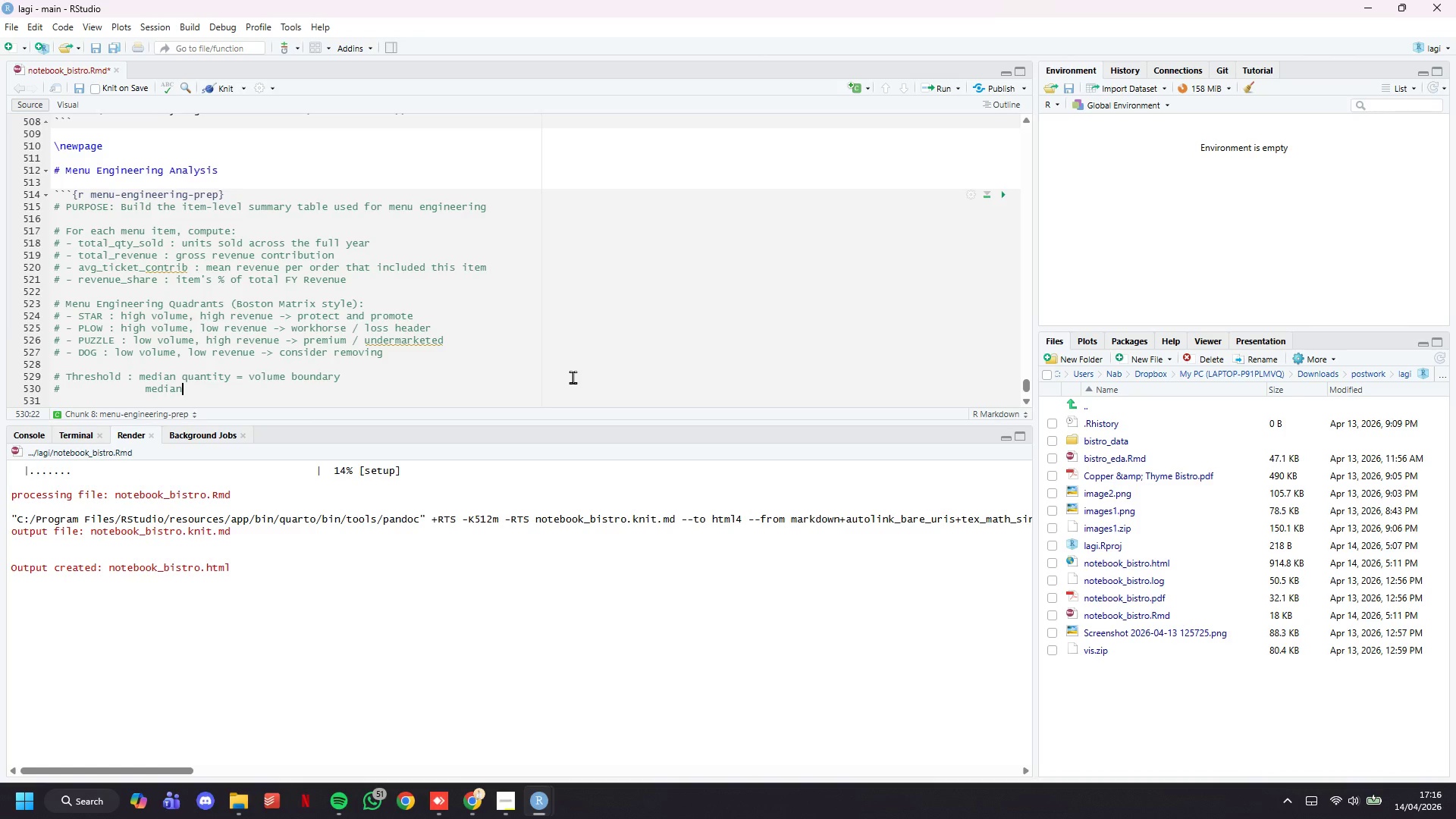 
key(ArrowLeft)
 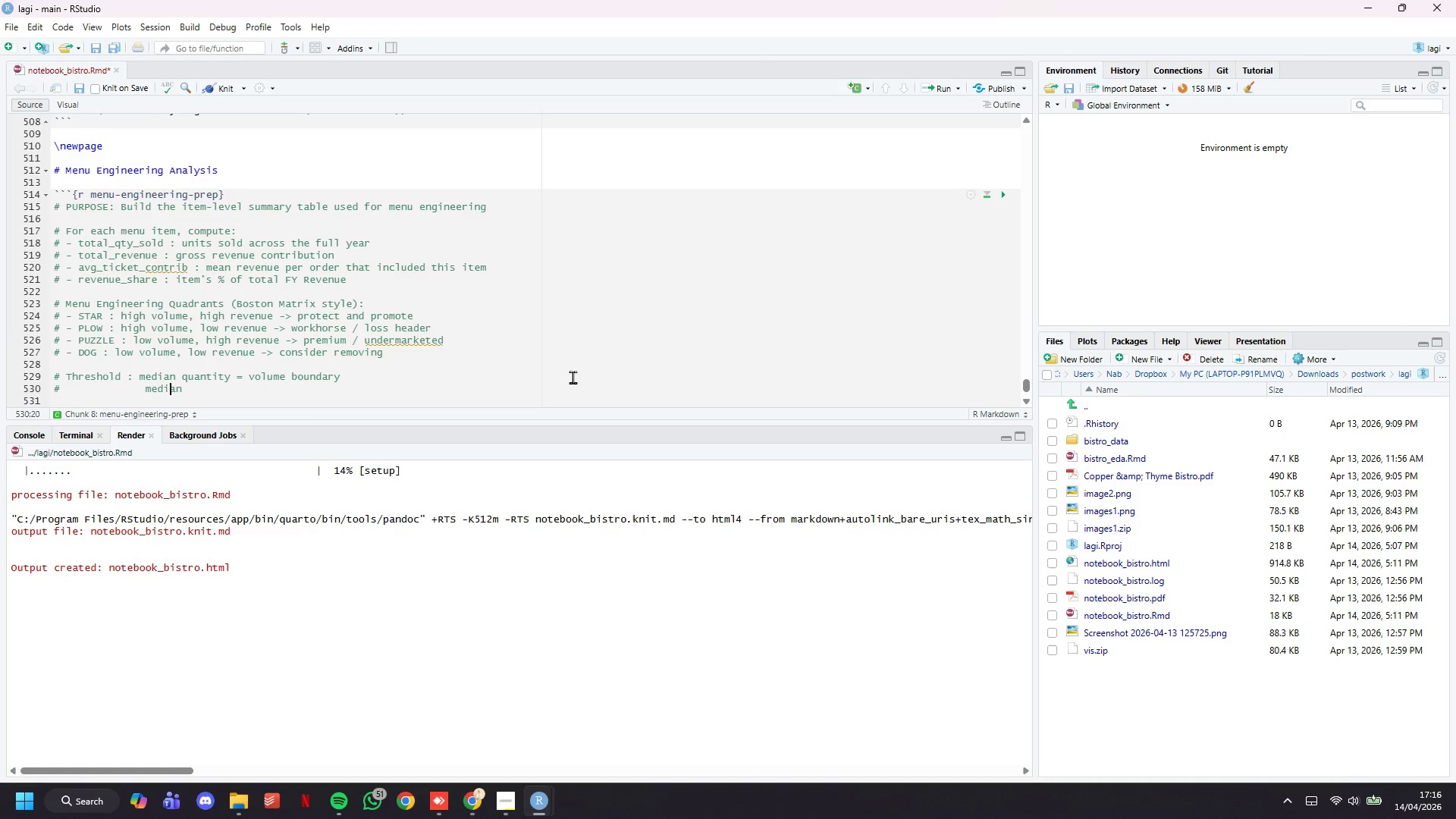 
key(ArrowLeft)
 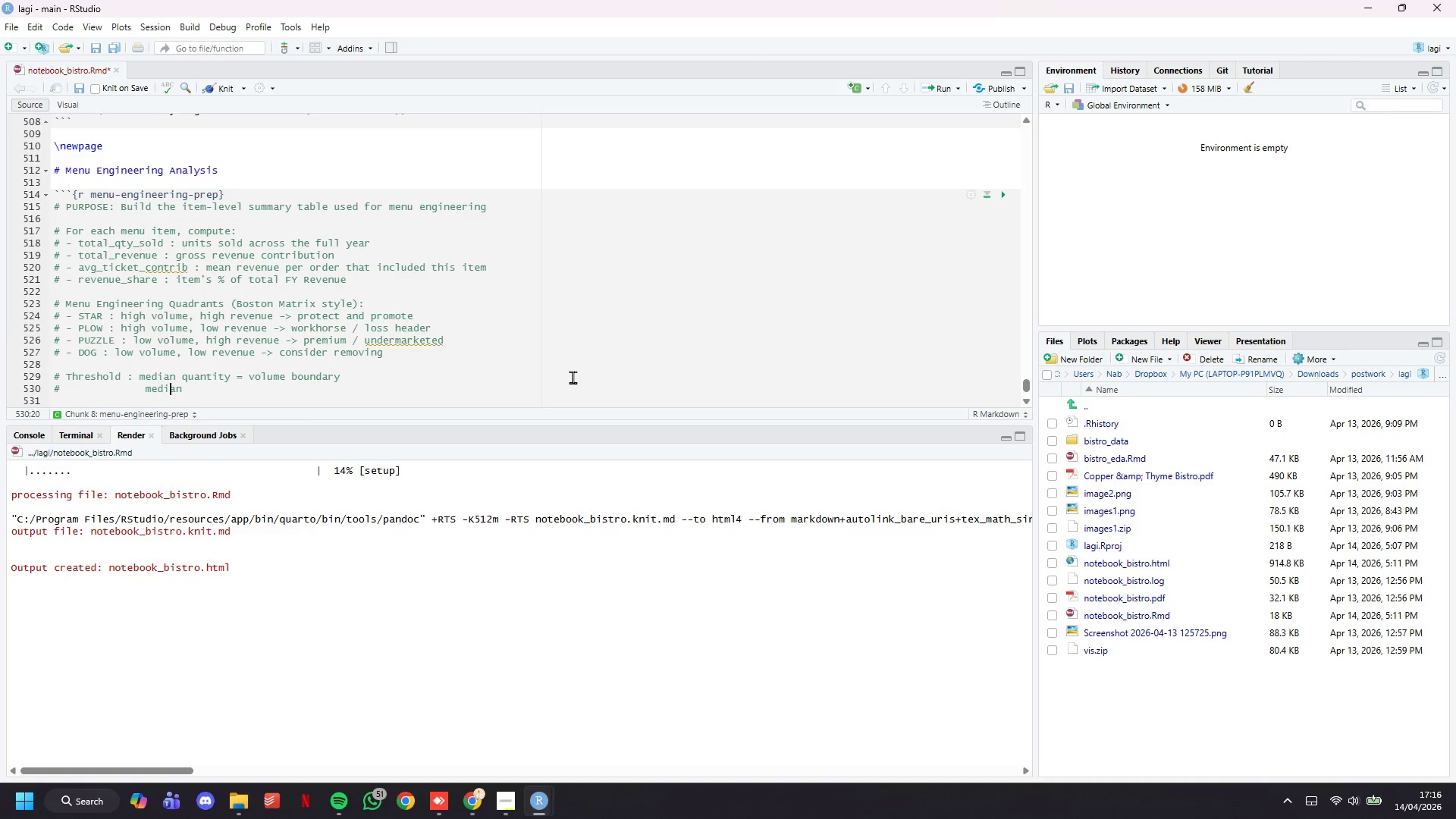 
key(ArrowLeft)
 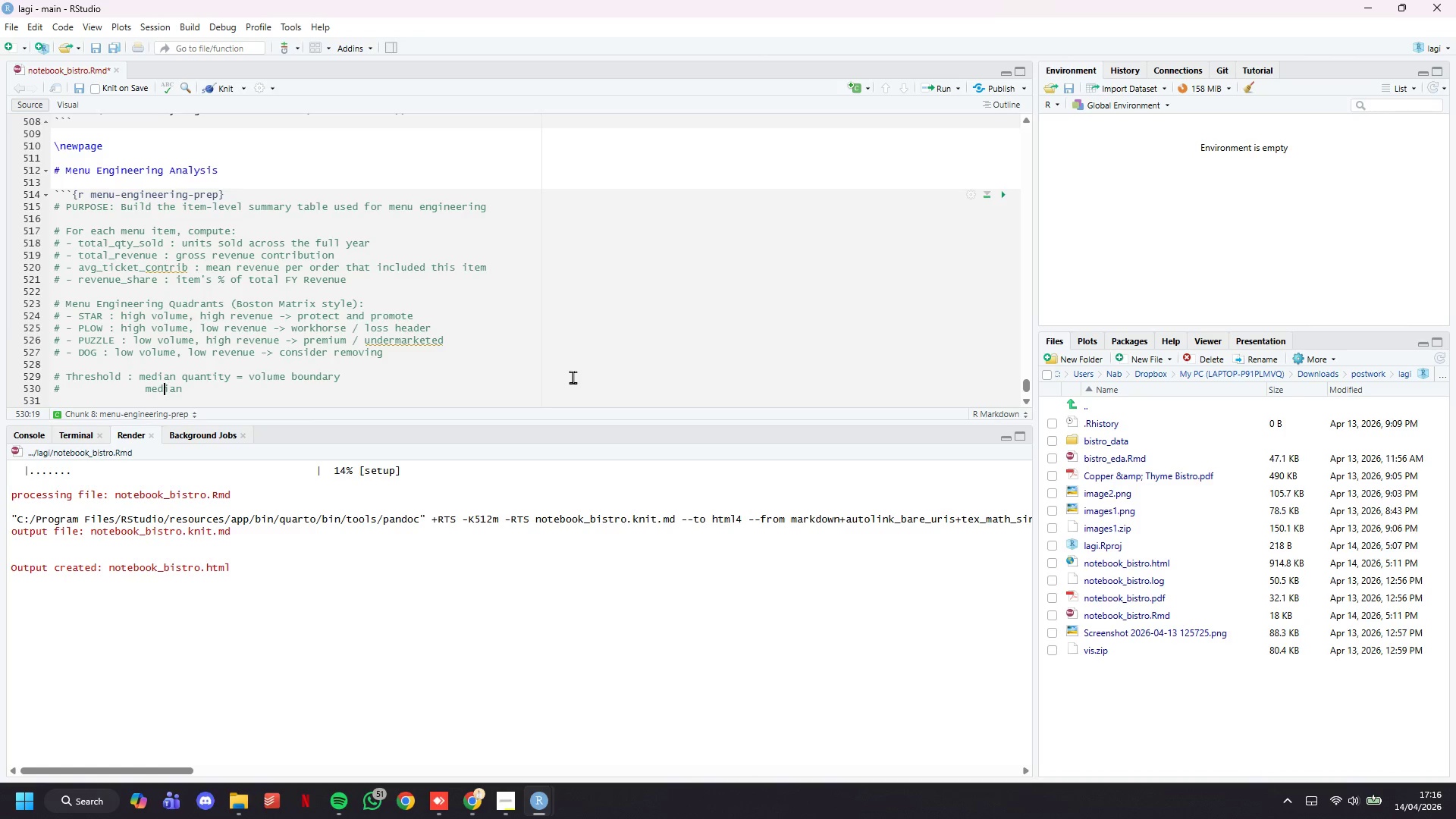 
key(ArrowLeft)
 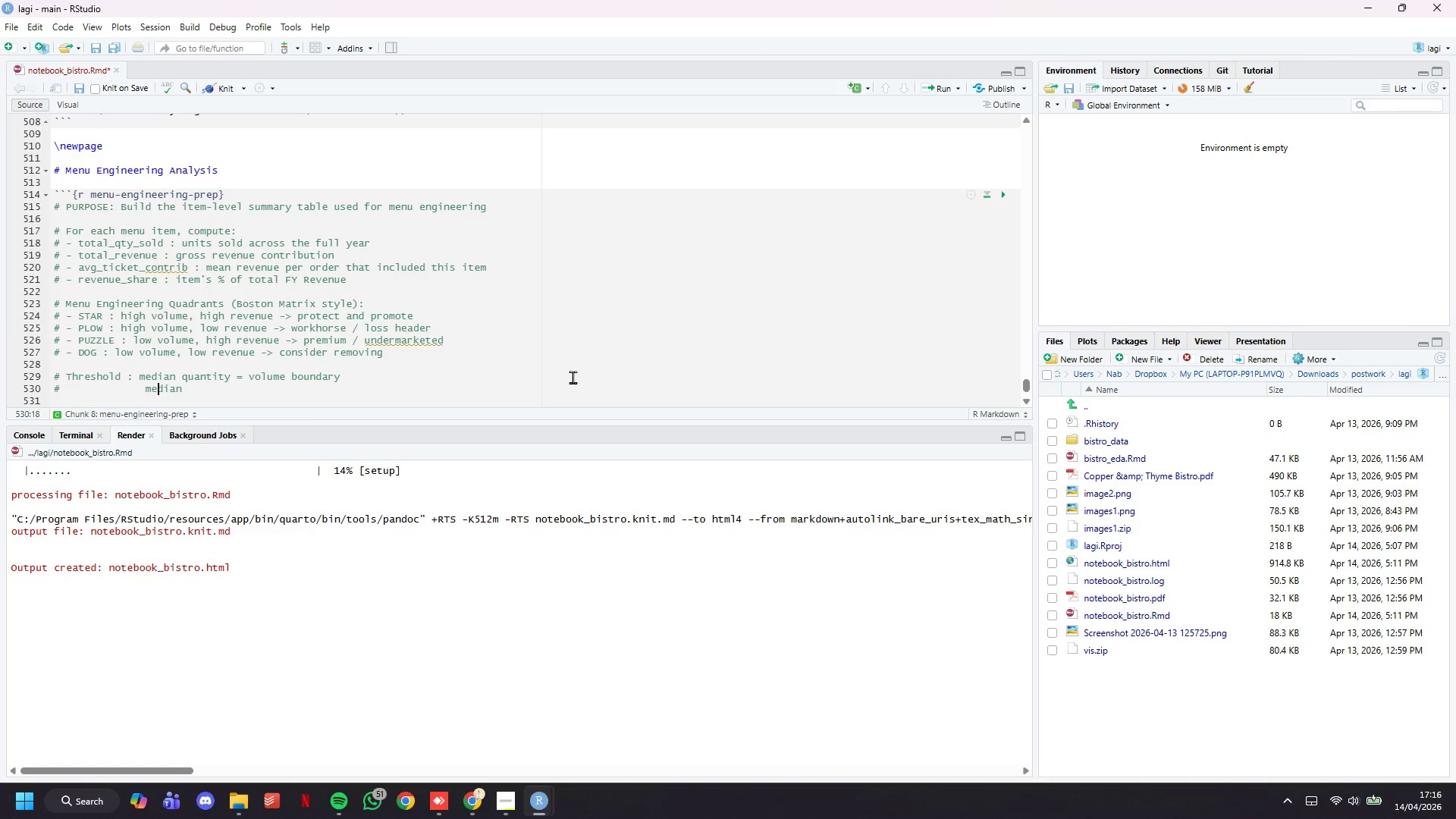 
key(ArrowLeft)
 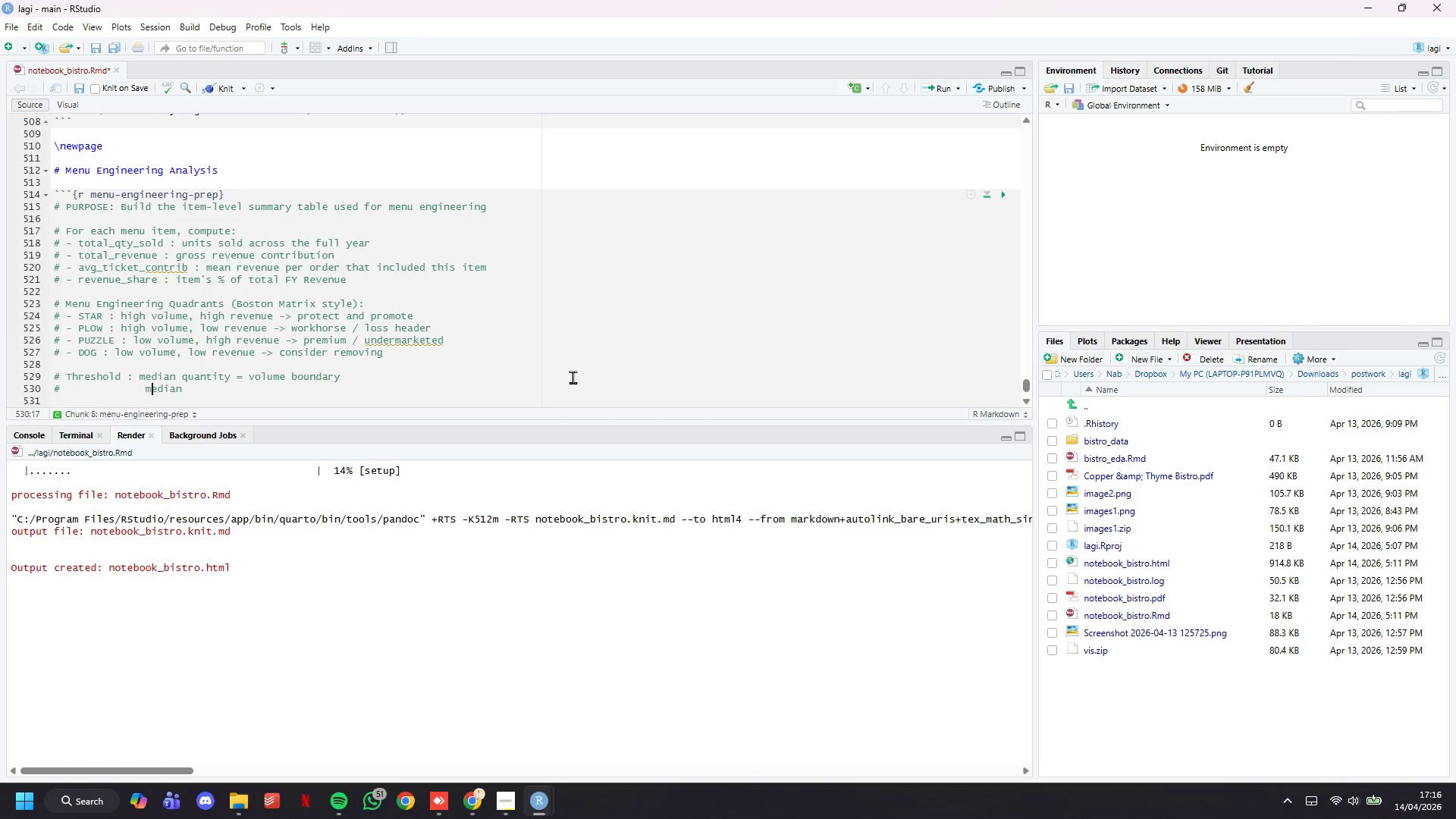 
key(ArrowLeft)
 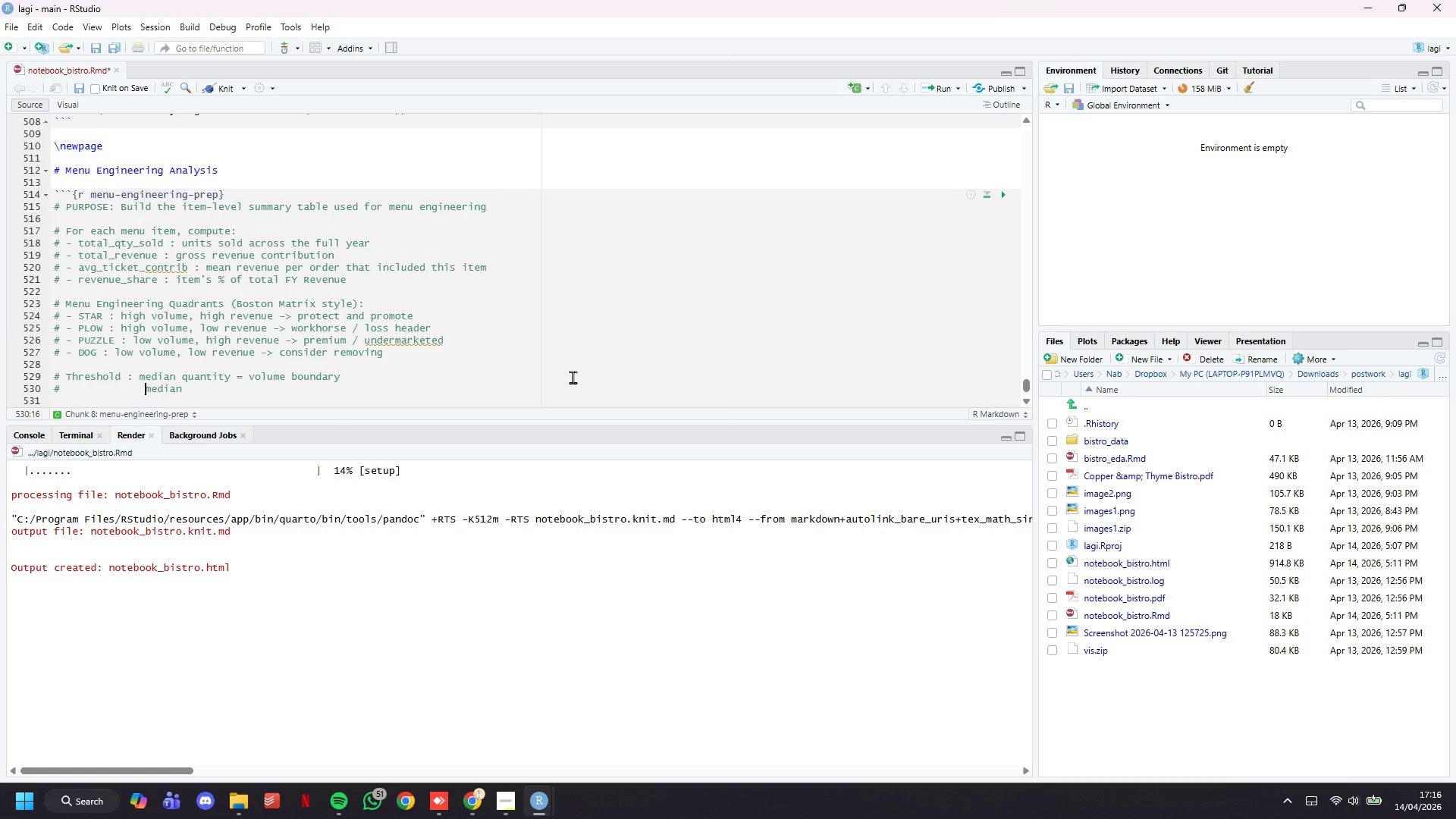 
key(Backspace)
 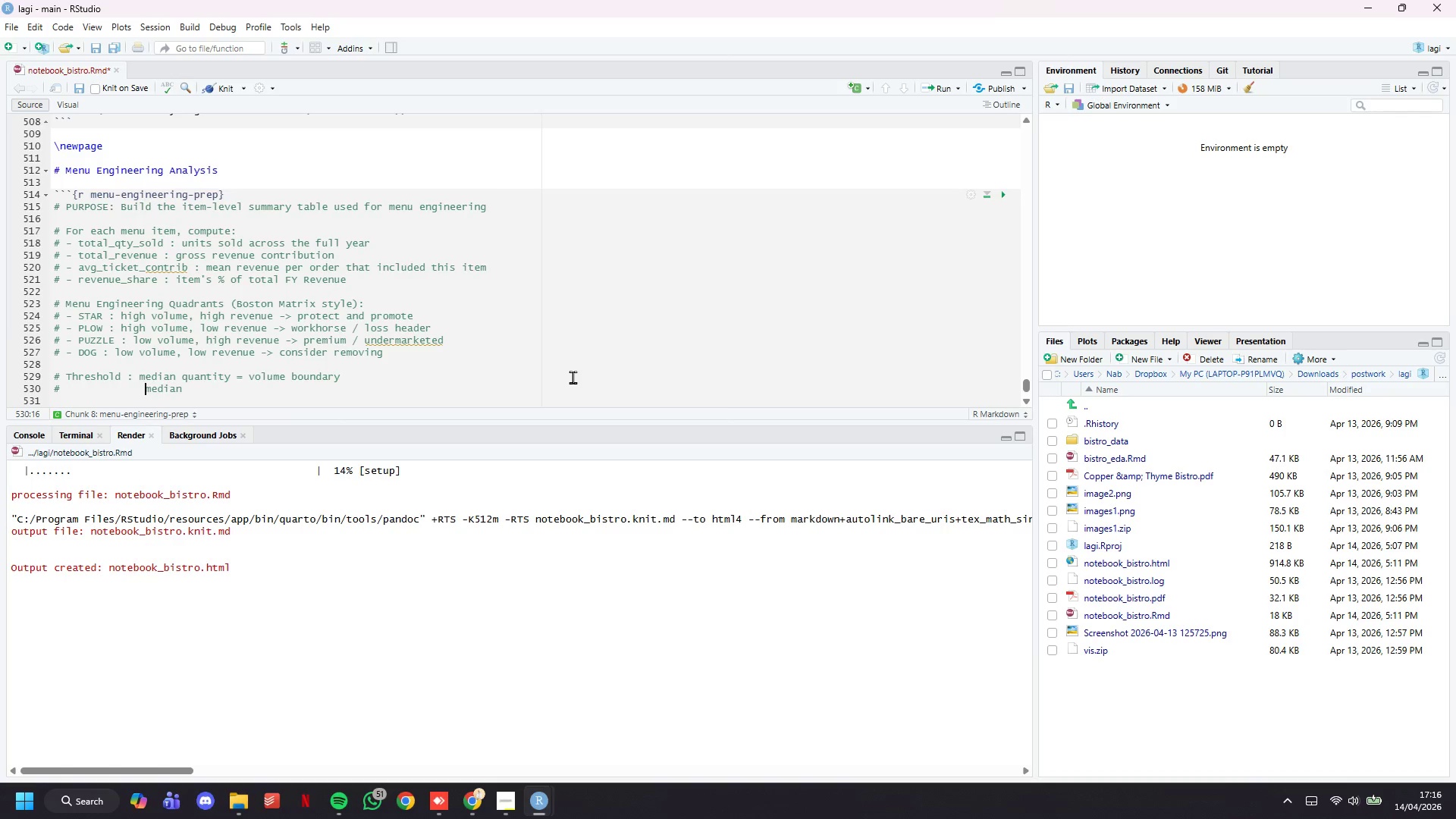 
key(ArrowRight)
 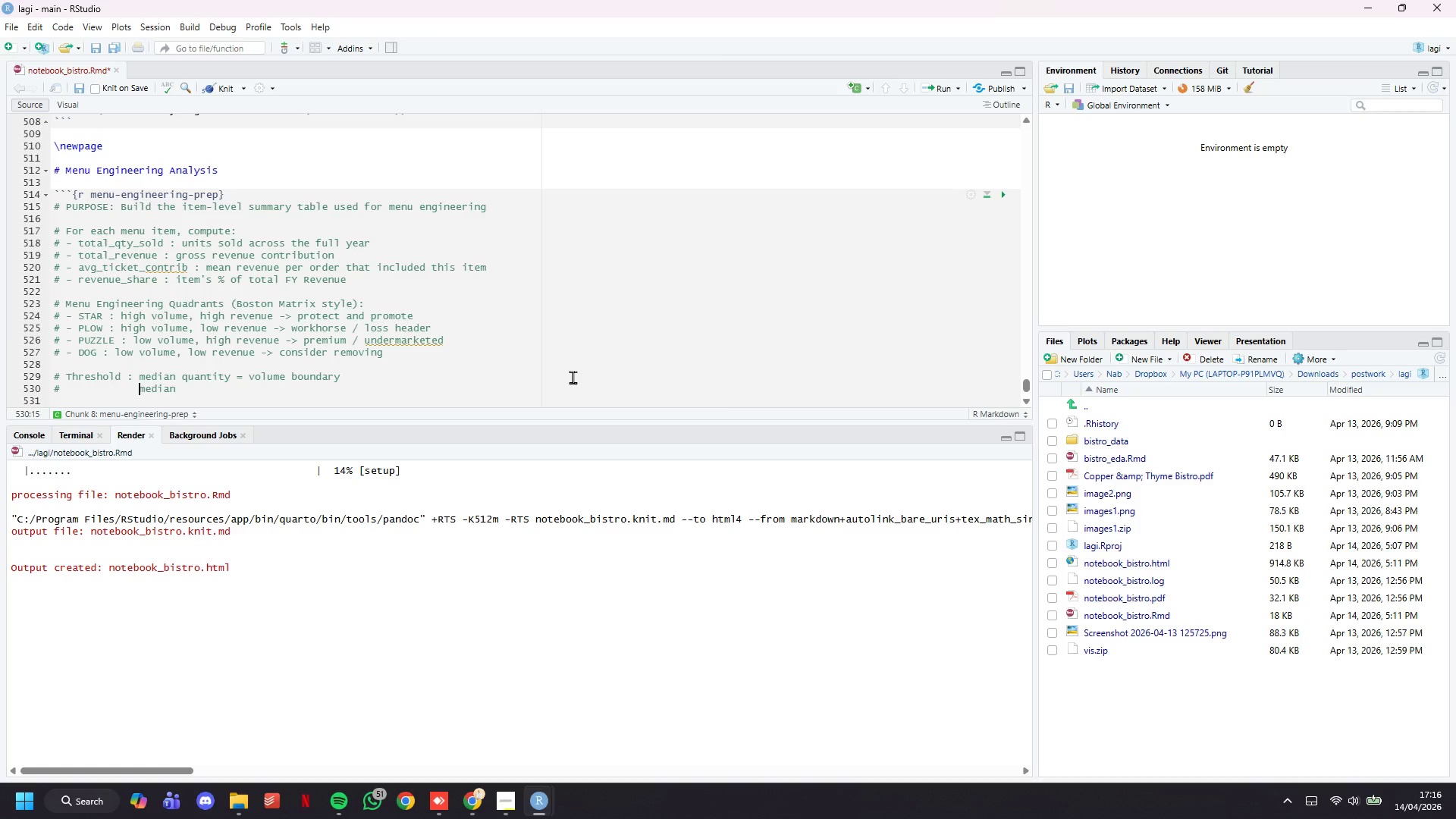 
key(ArrowRight)
 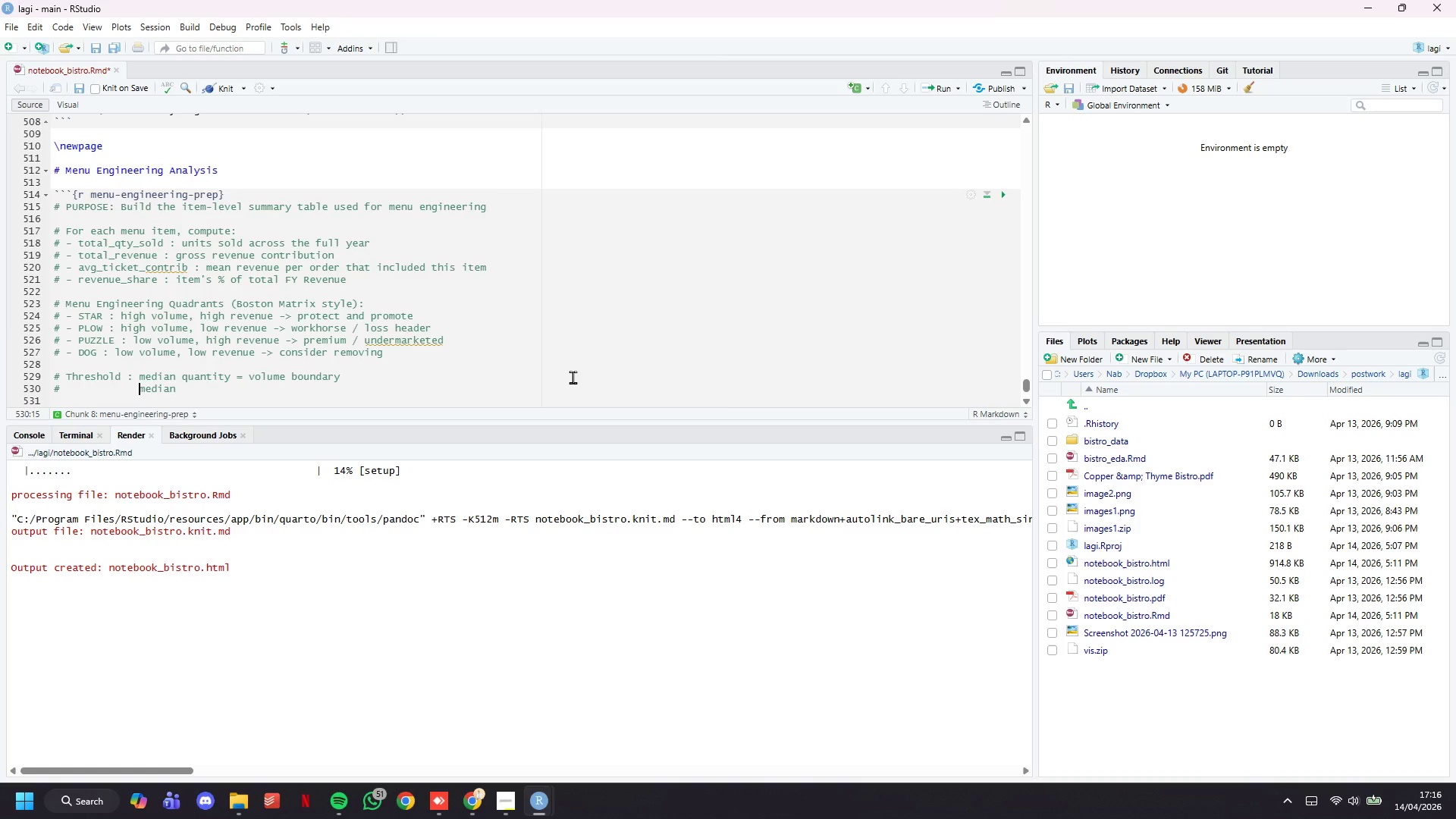 
key(ArrowRight)
 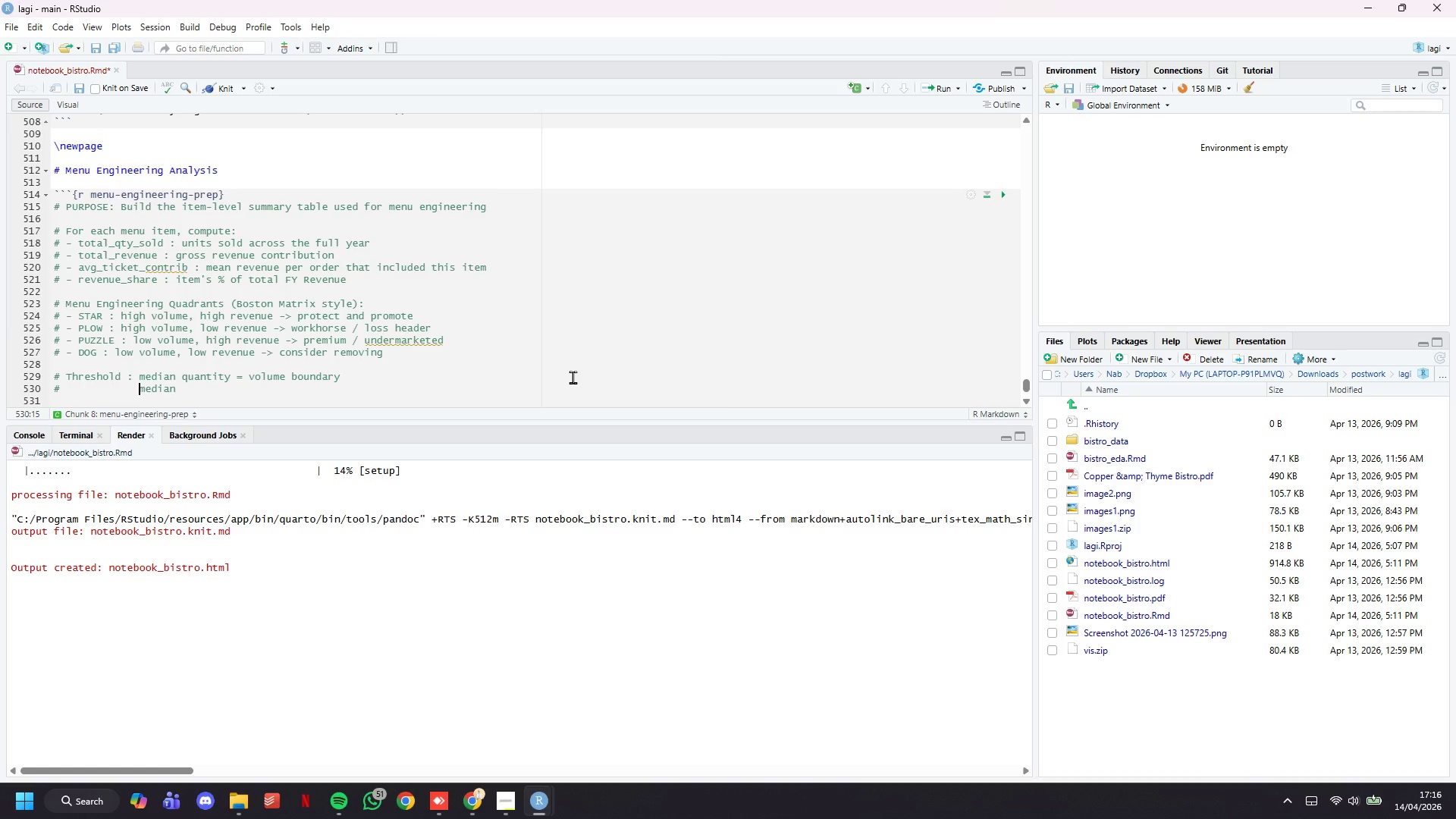 
key(ArrowRight)
 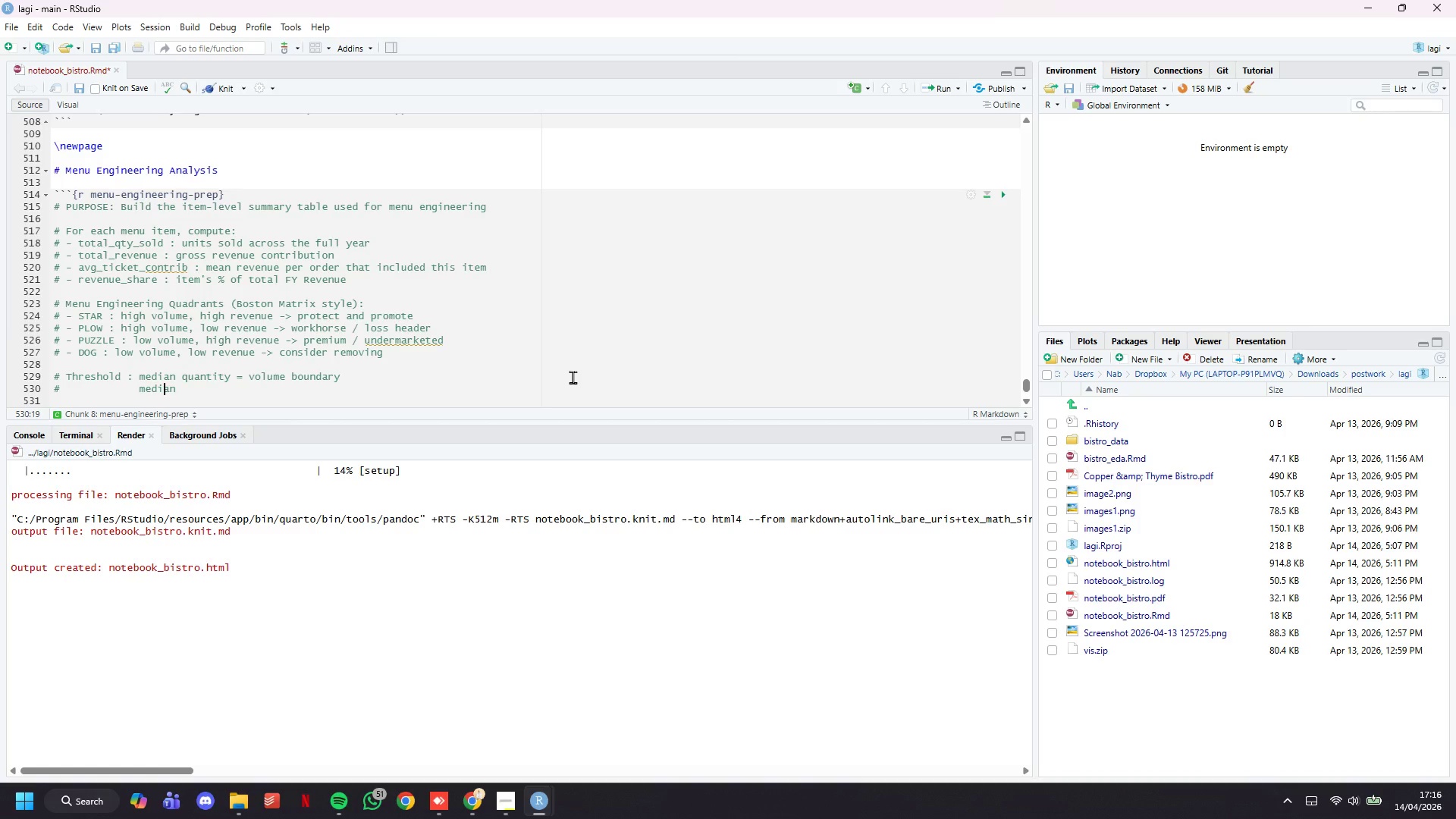 
key(ArrowRight)
 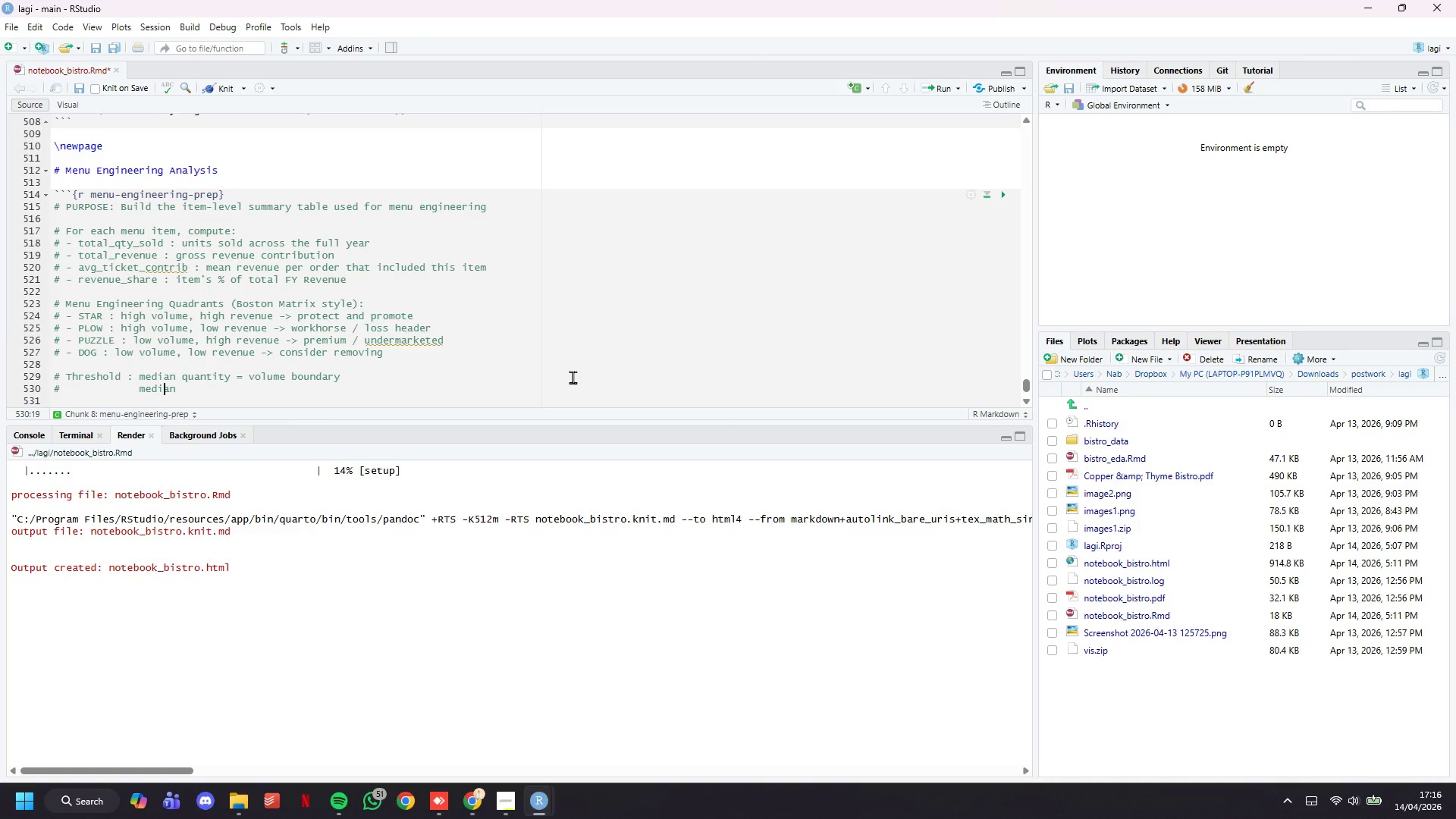 
key(ArrowRight)
 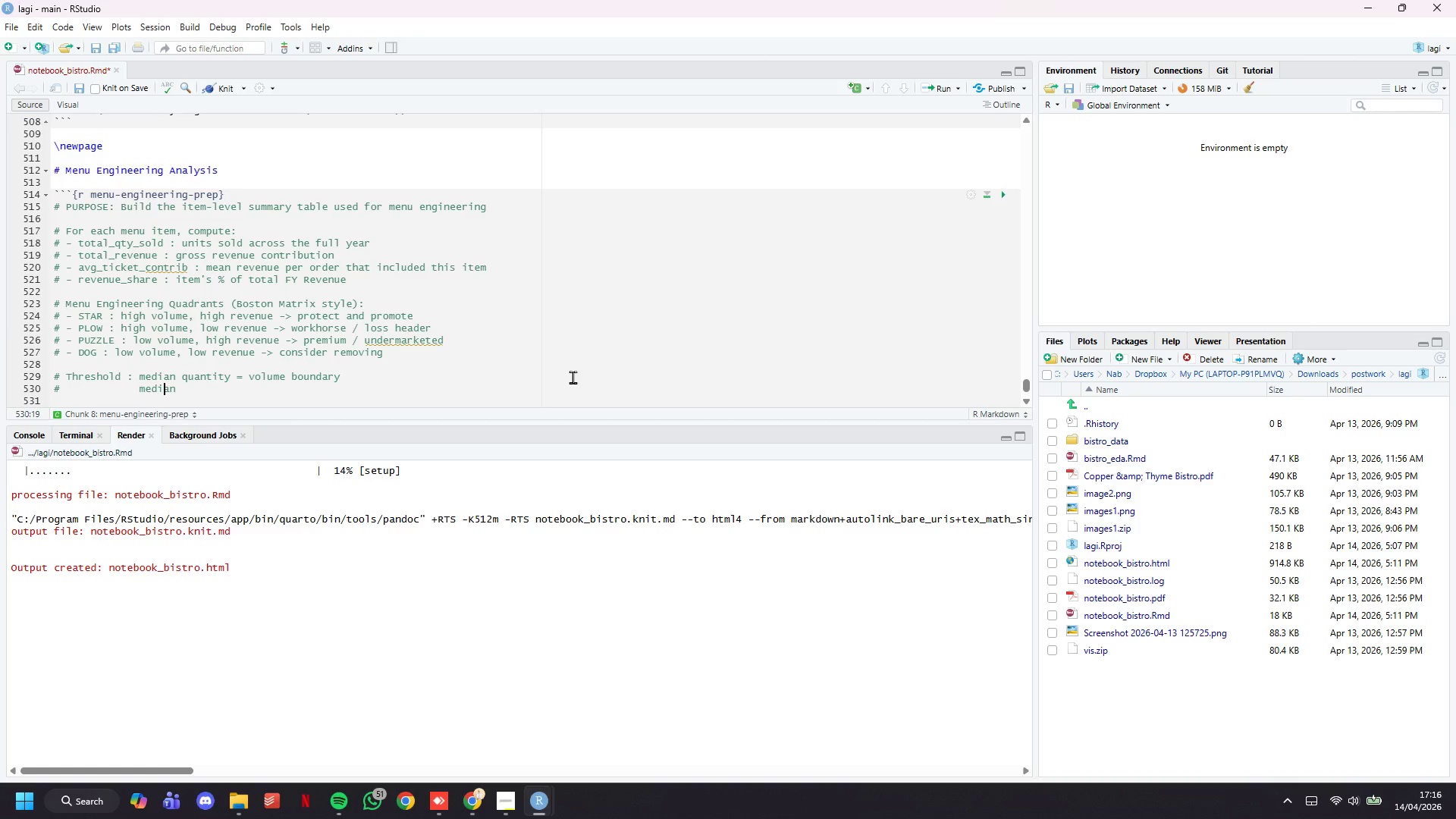 
type( revenue = revenue boundary)
 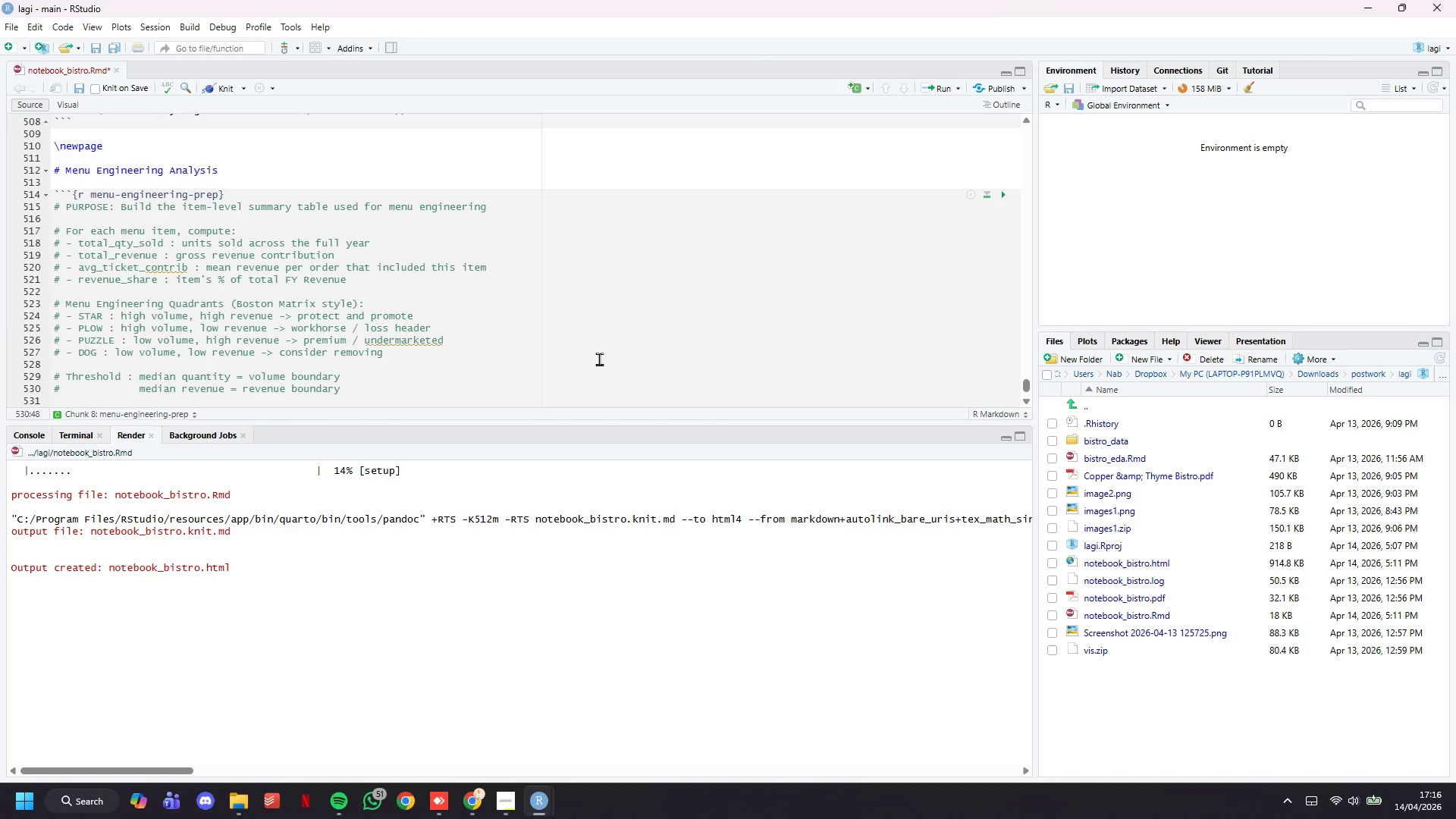 
key(ArrowDown)
 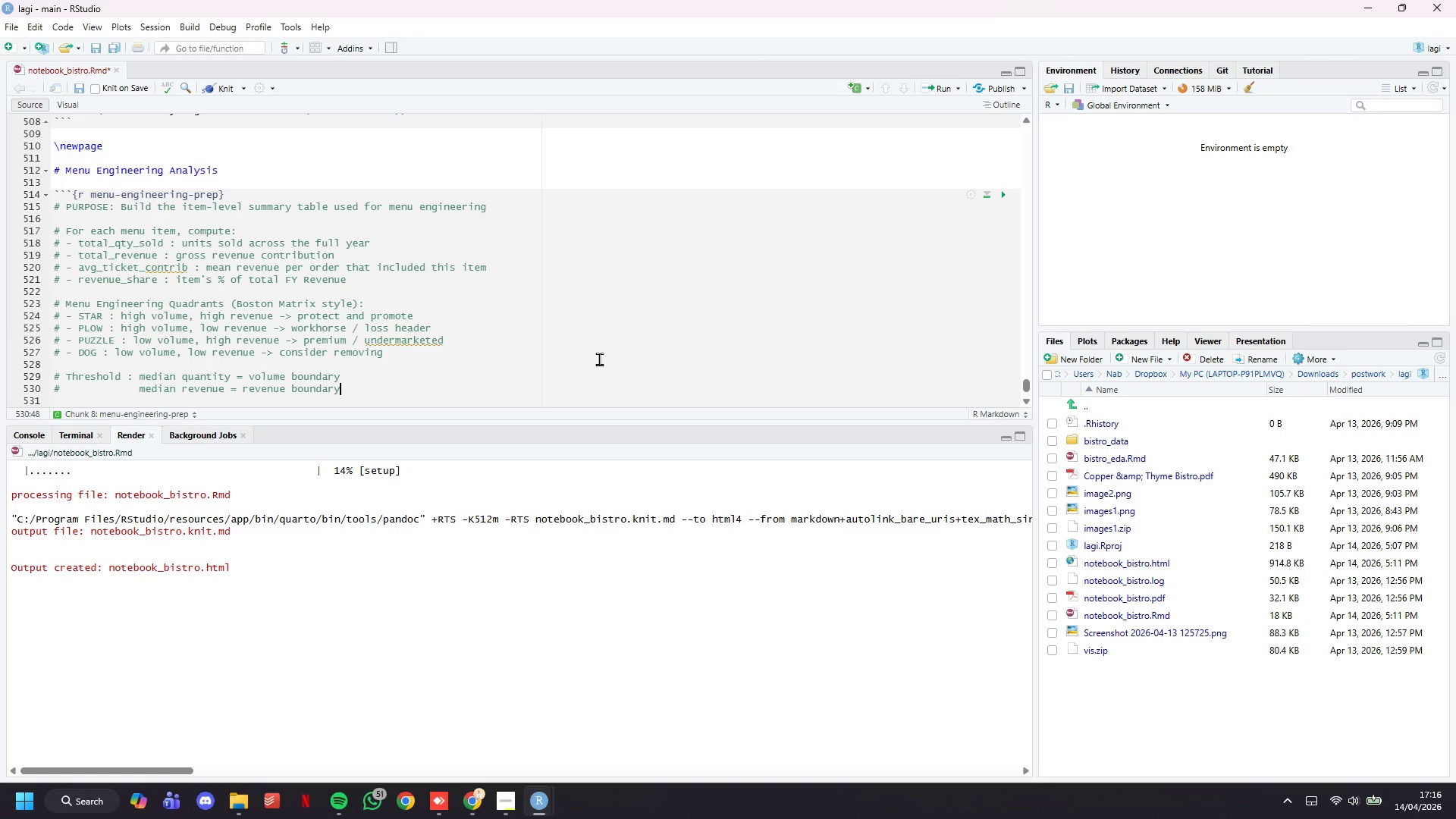 
key(ArrowDown)
 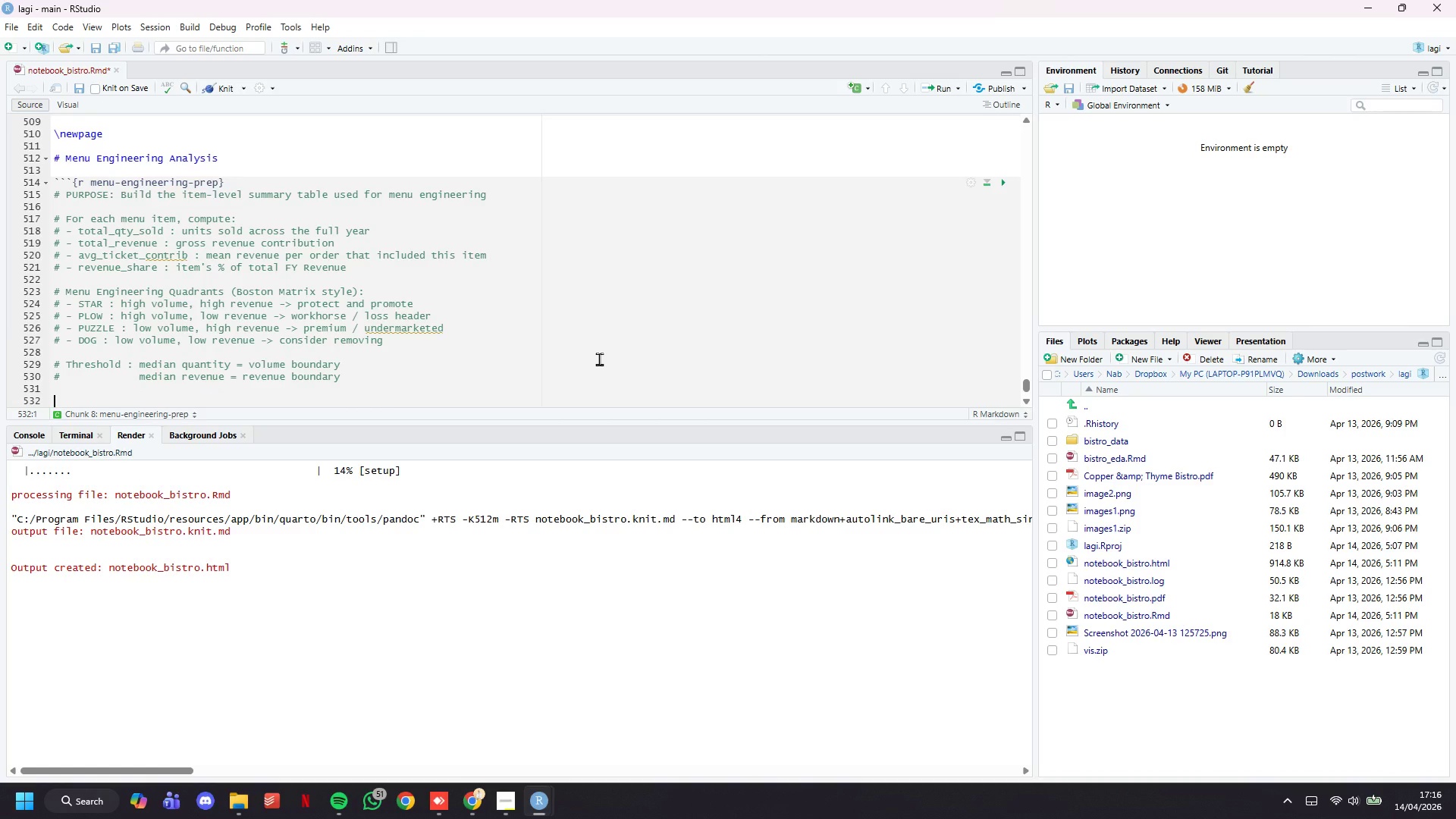 
key(ArrowDown)
 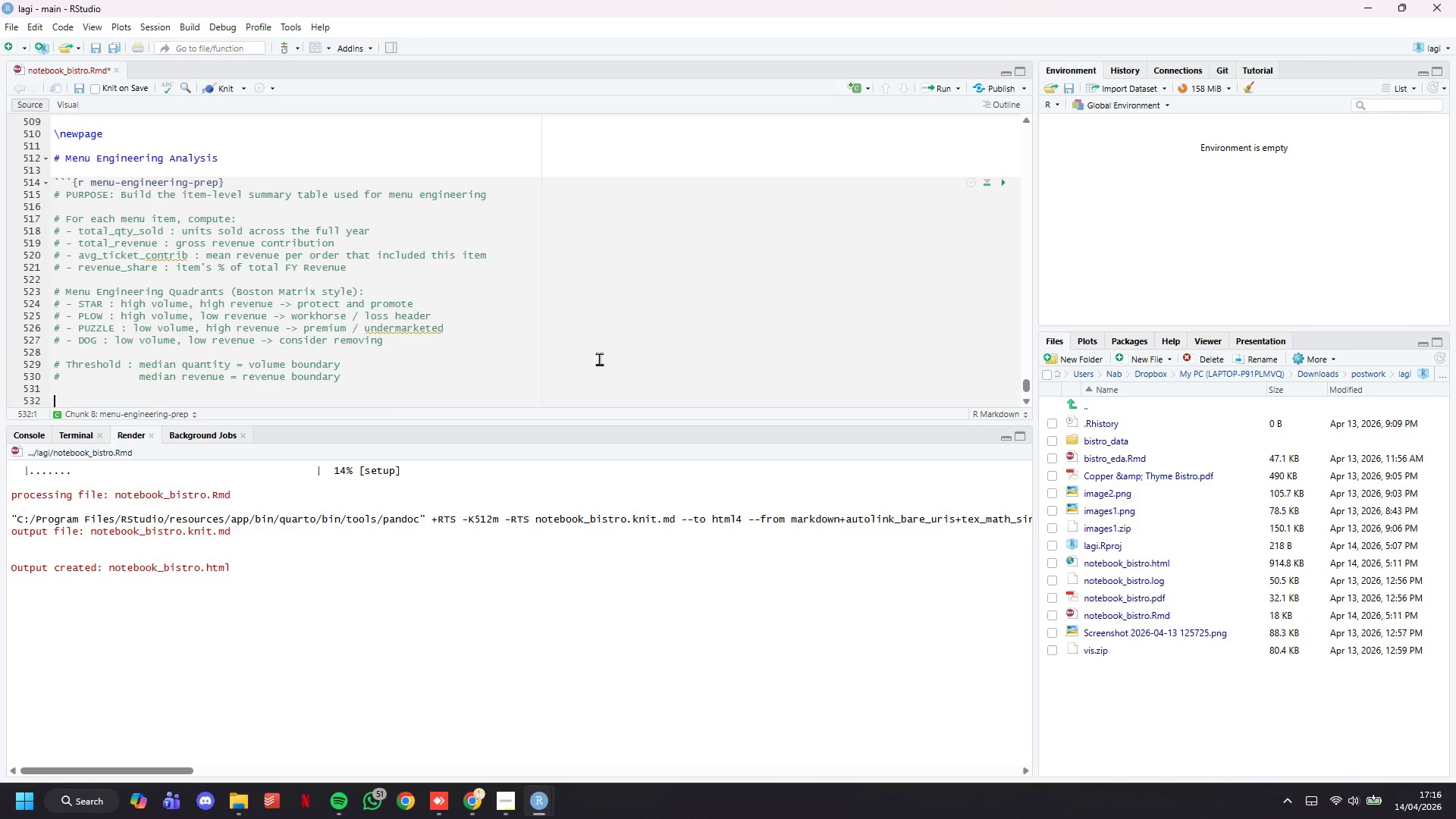 
key(ArrowDown)
 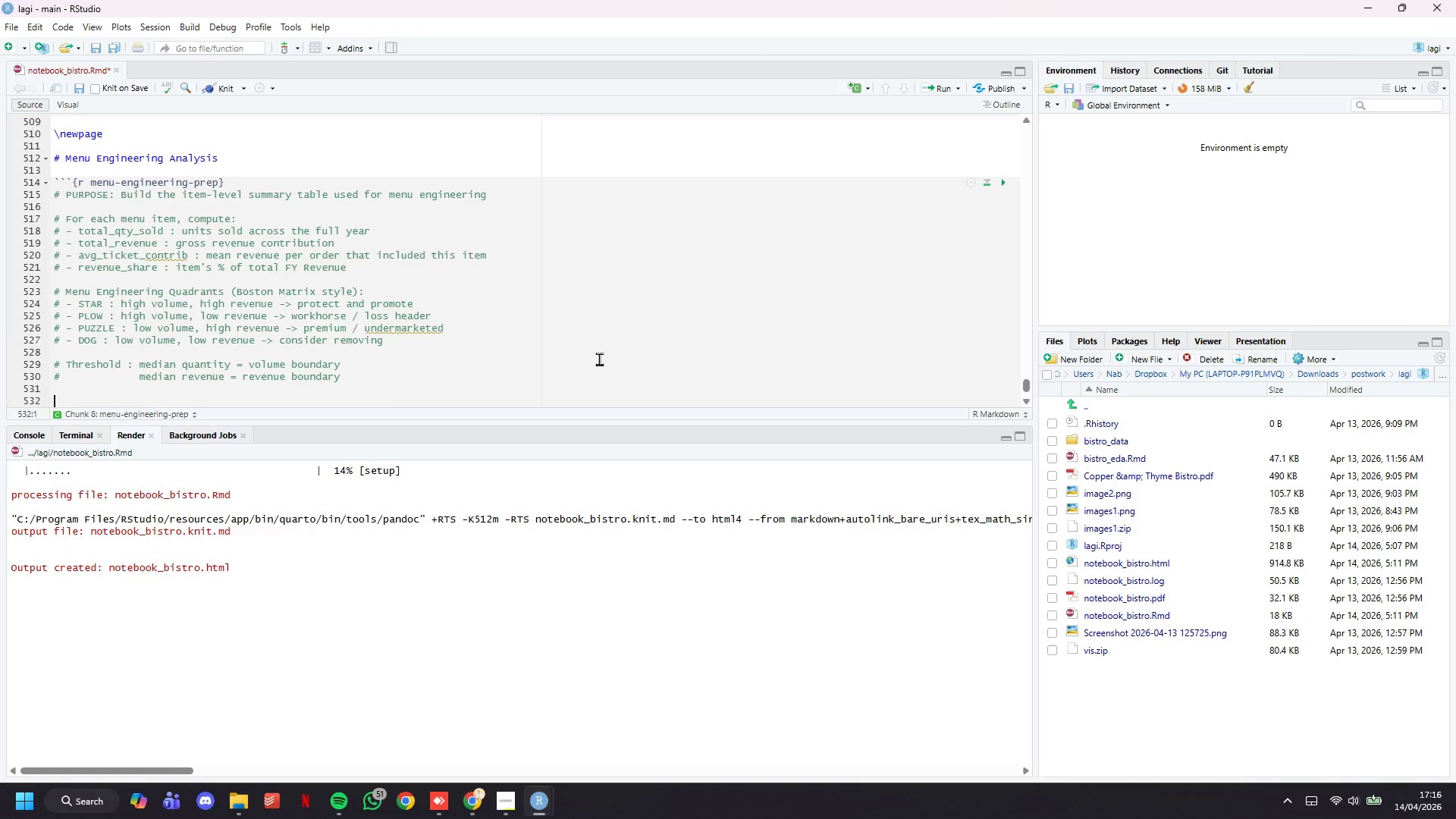 
key(ArrowUp)
 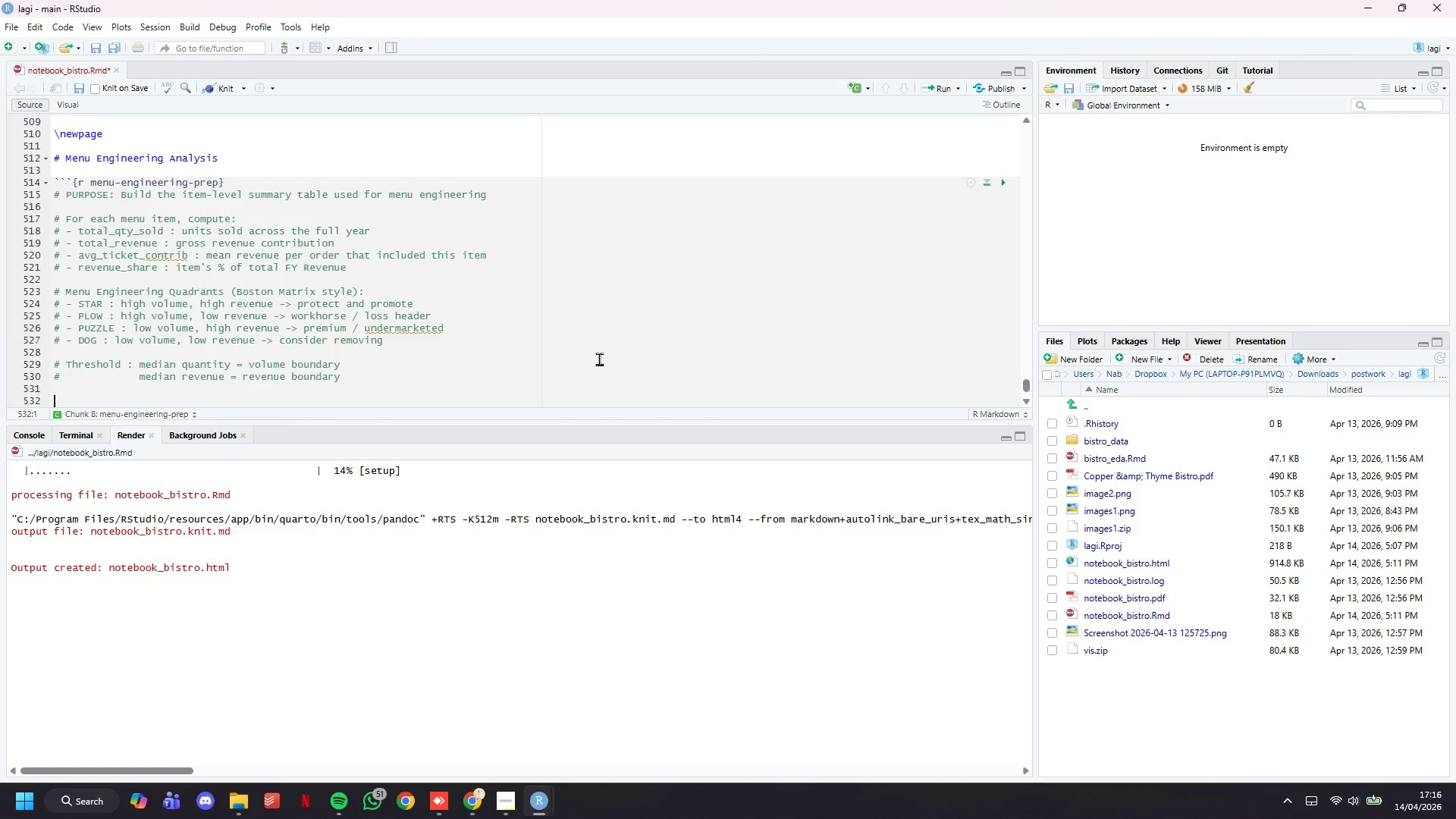 
key(ArrowUp)
 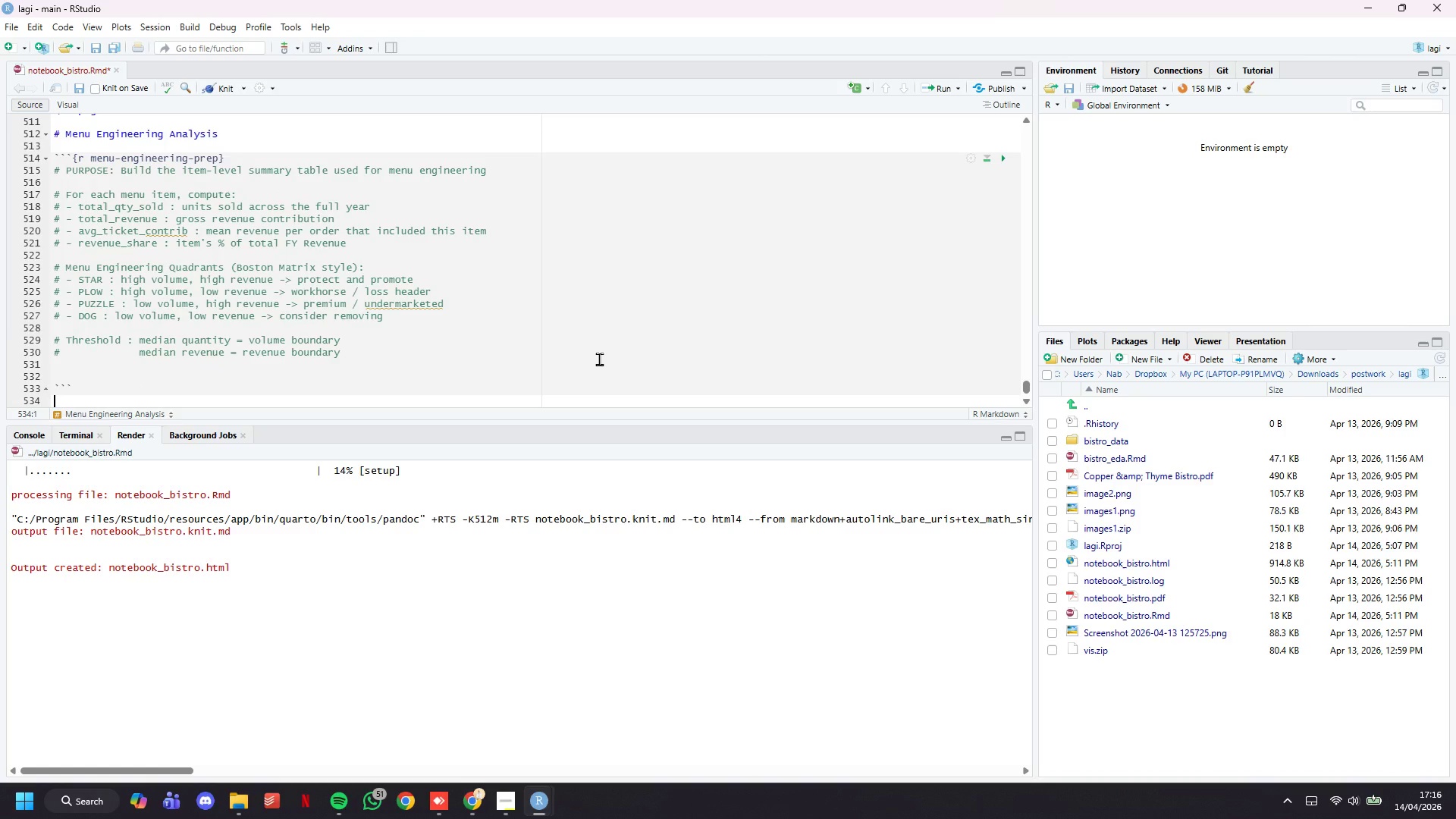 
key(ArrowUp)
 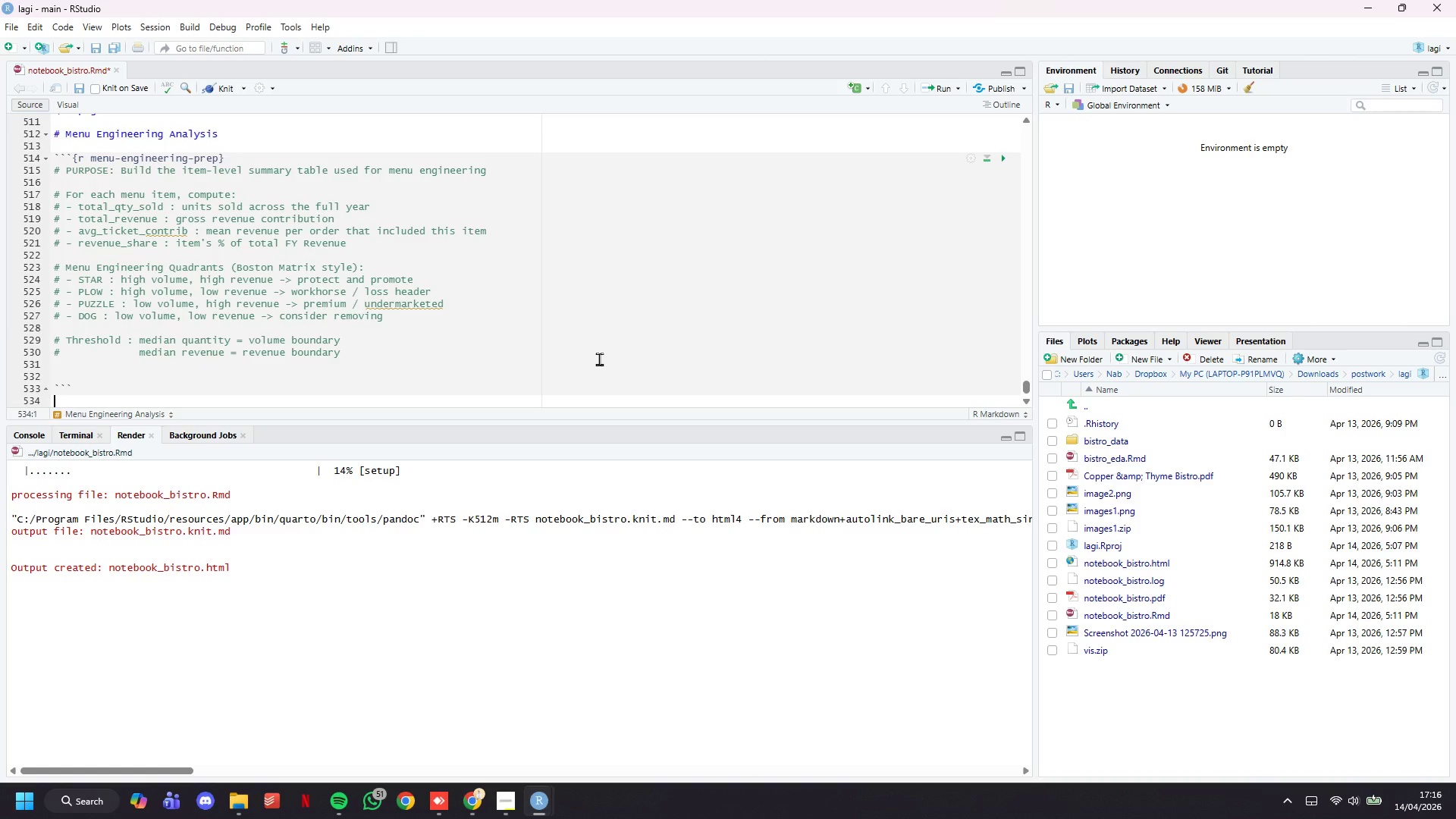 
key(Enter)
 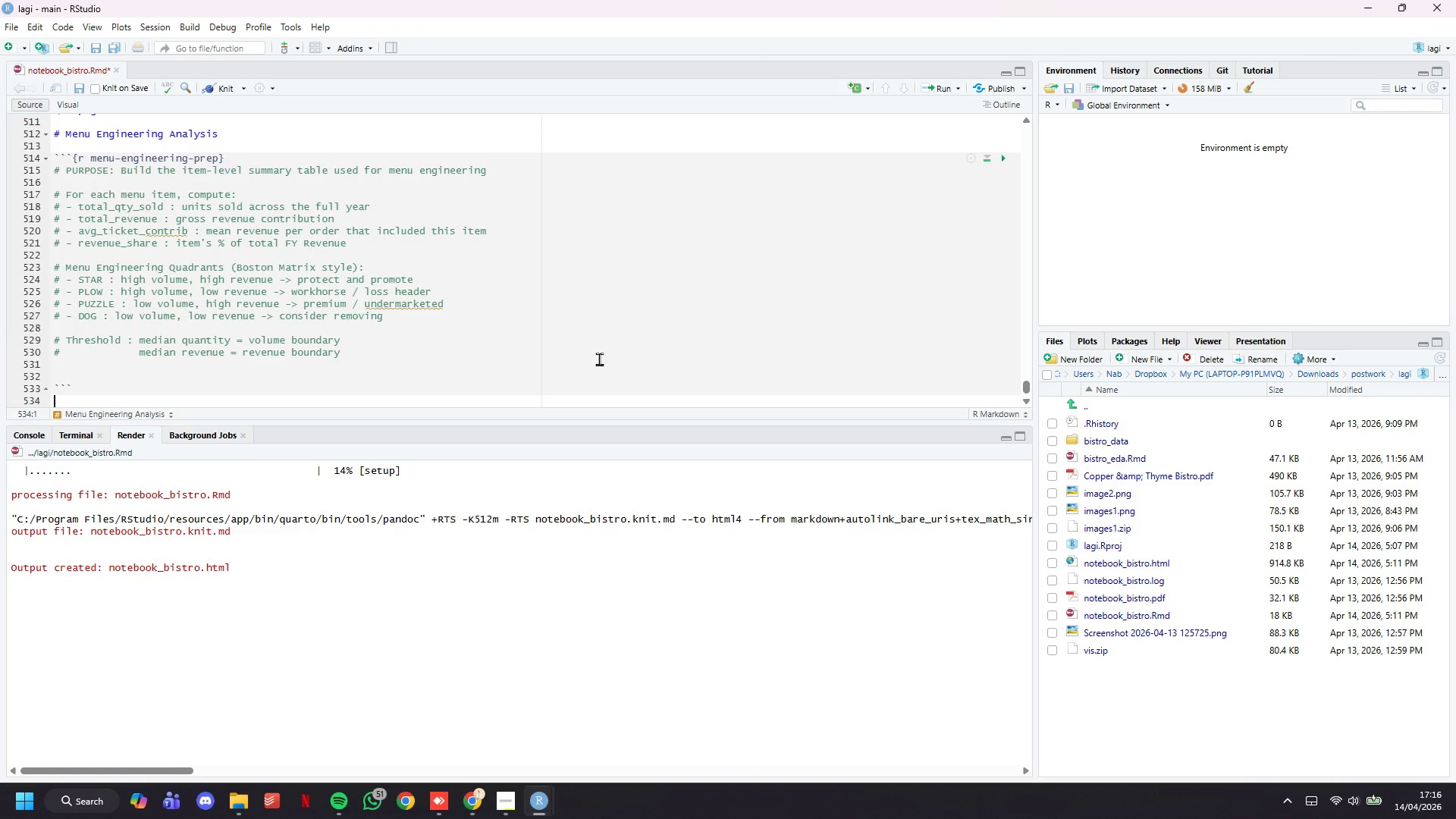 
key(Enter)
 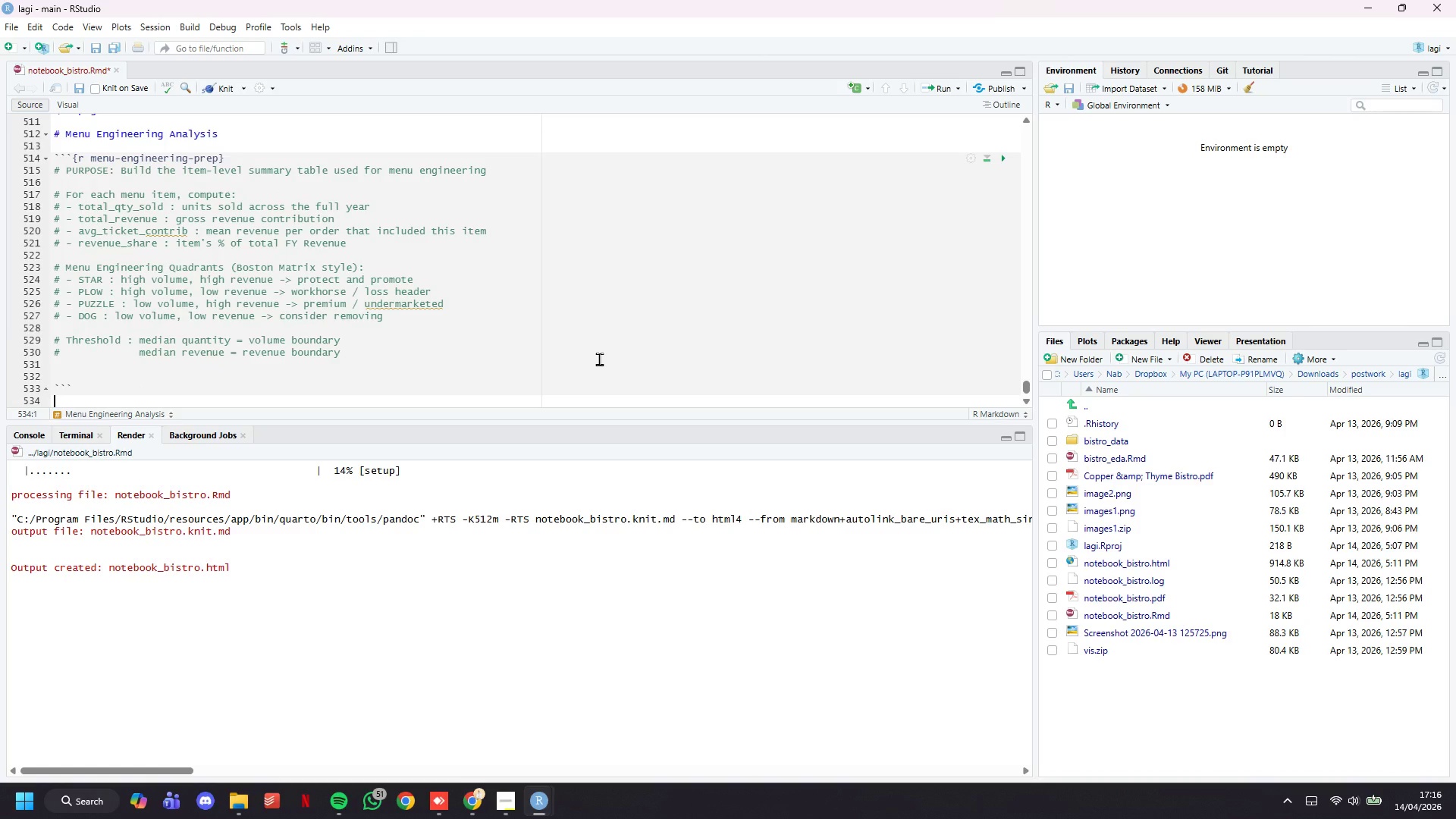 
key(Enter)
 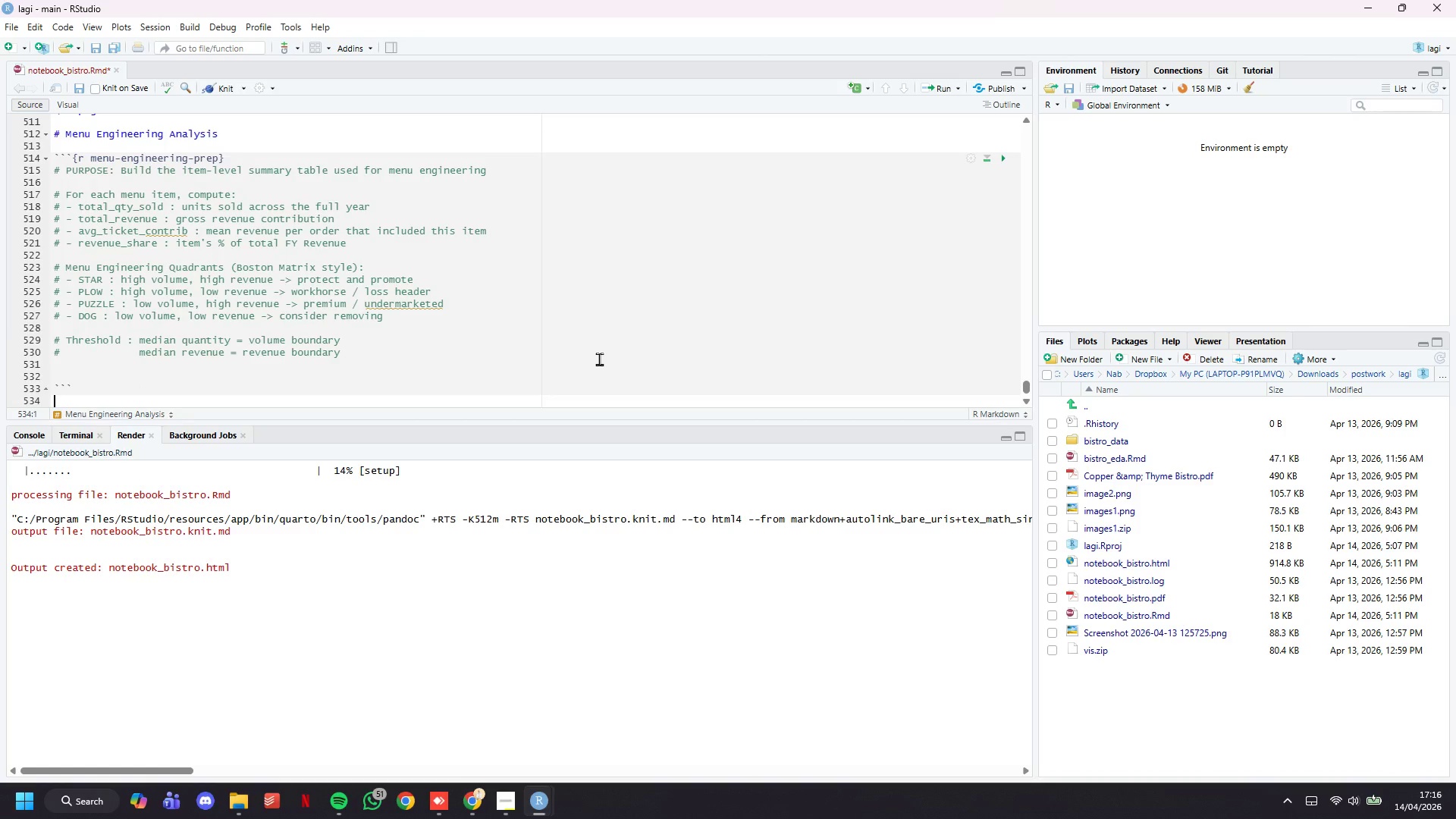 
key(ArrowUp)
 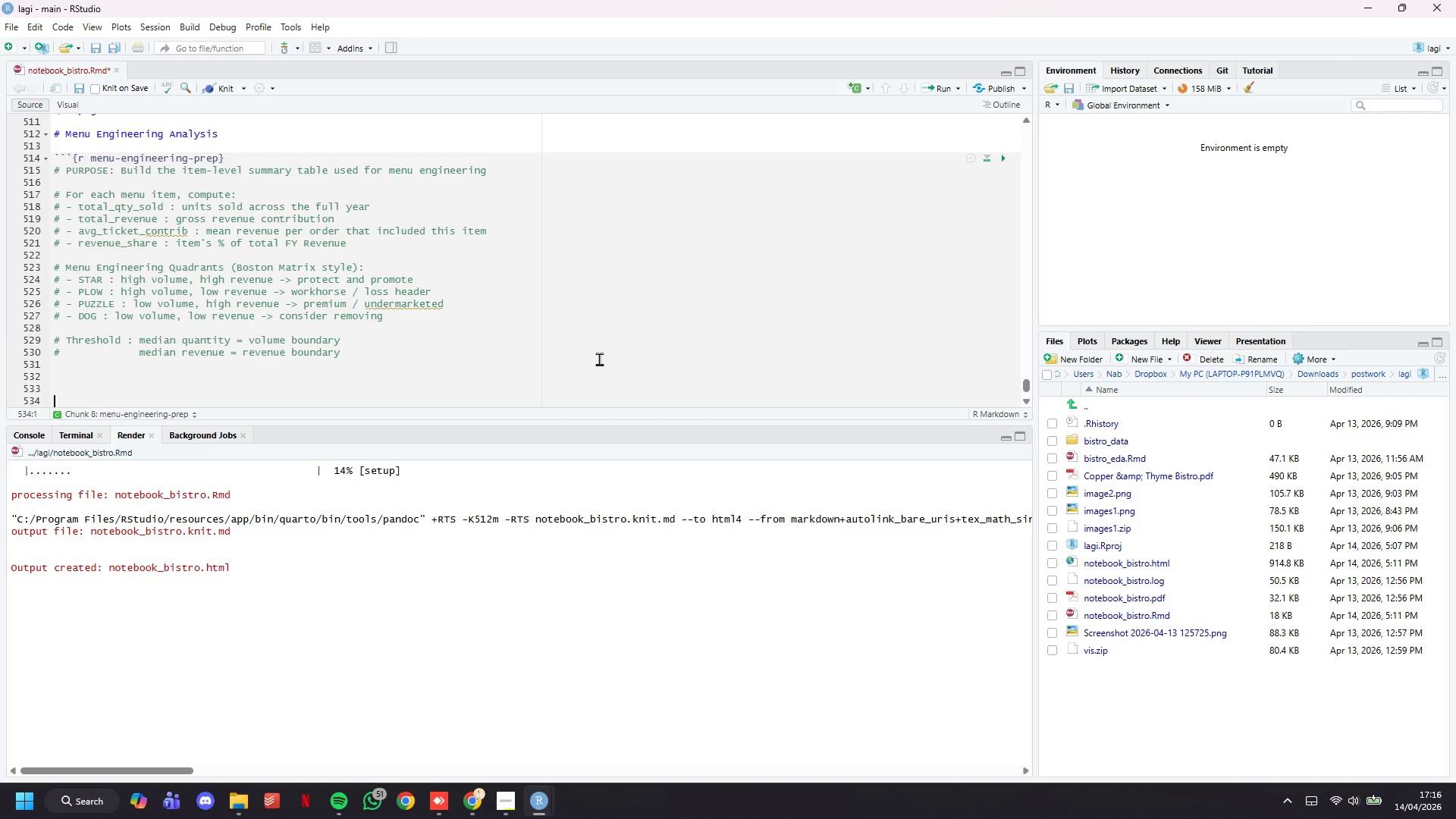 
key(ArrowUp)
 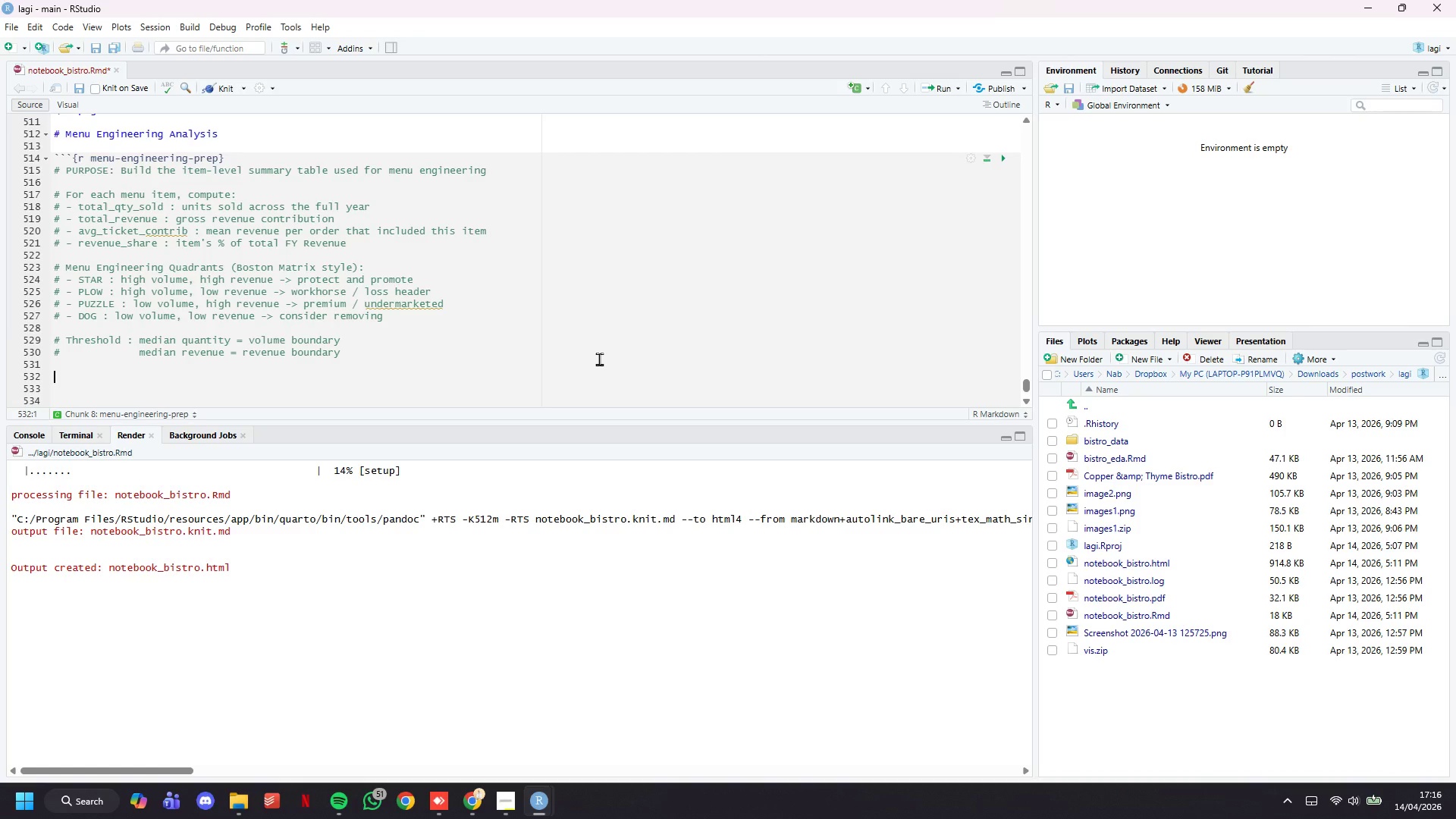 
key(Shift+3)
 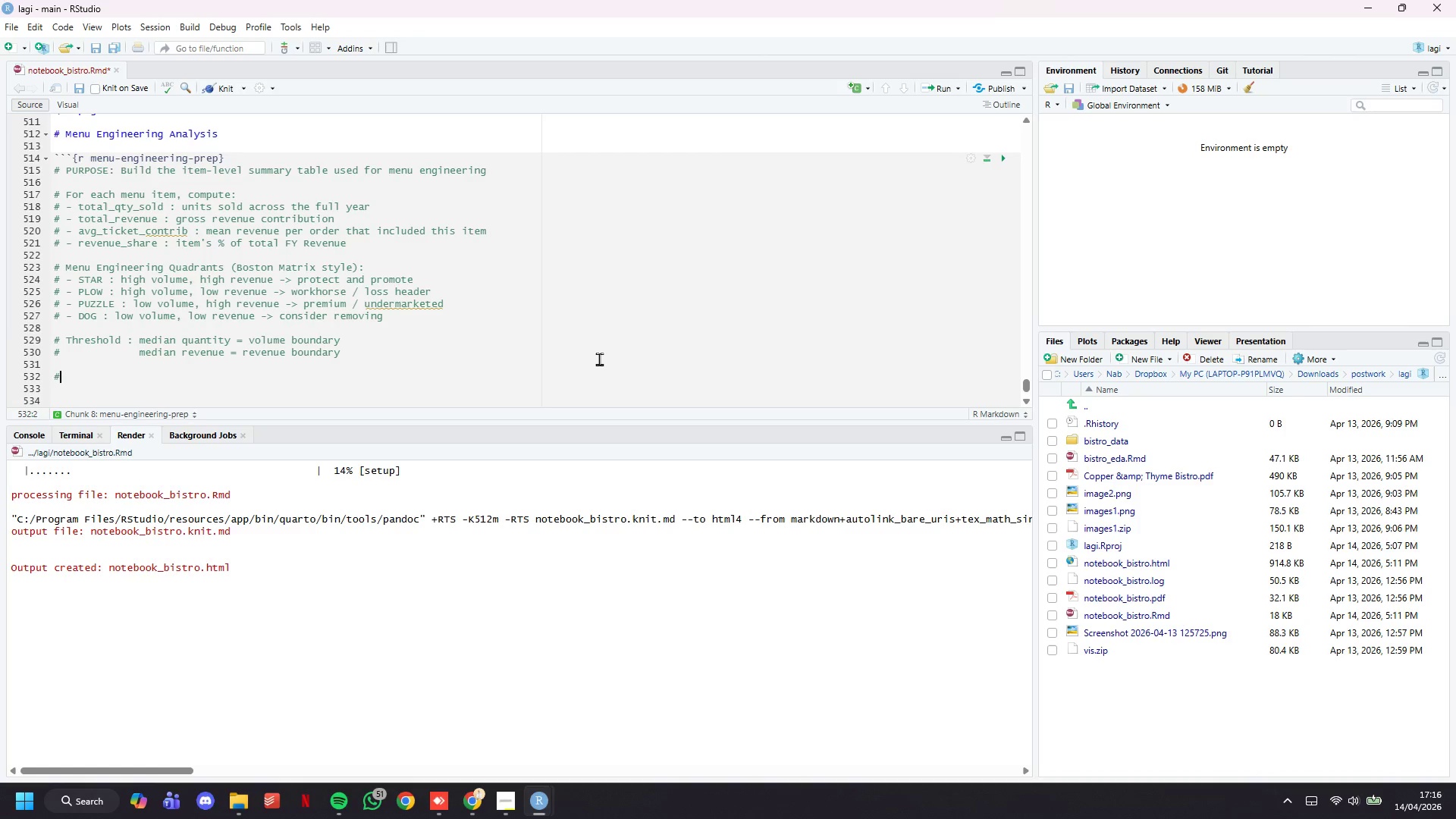 
key(Space)
 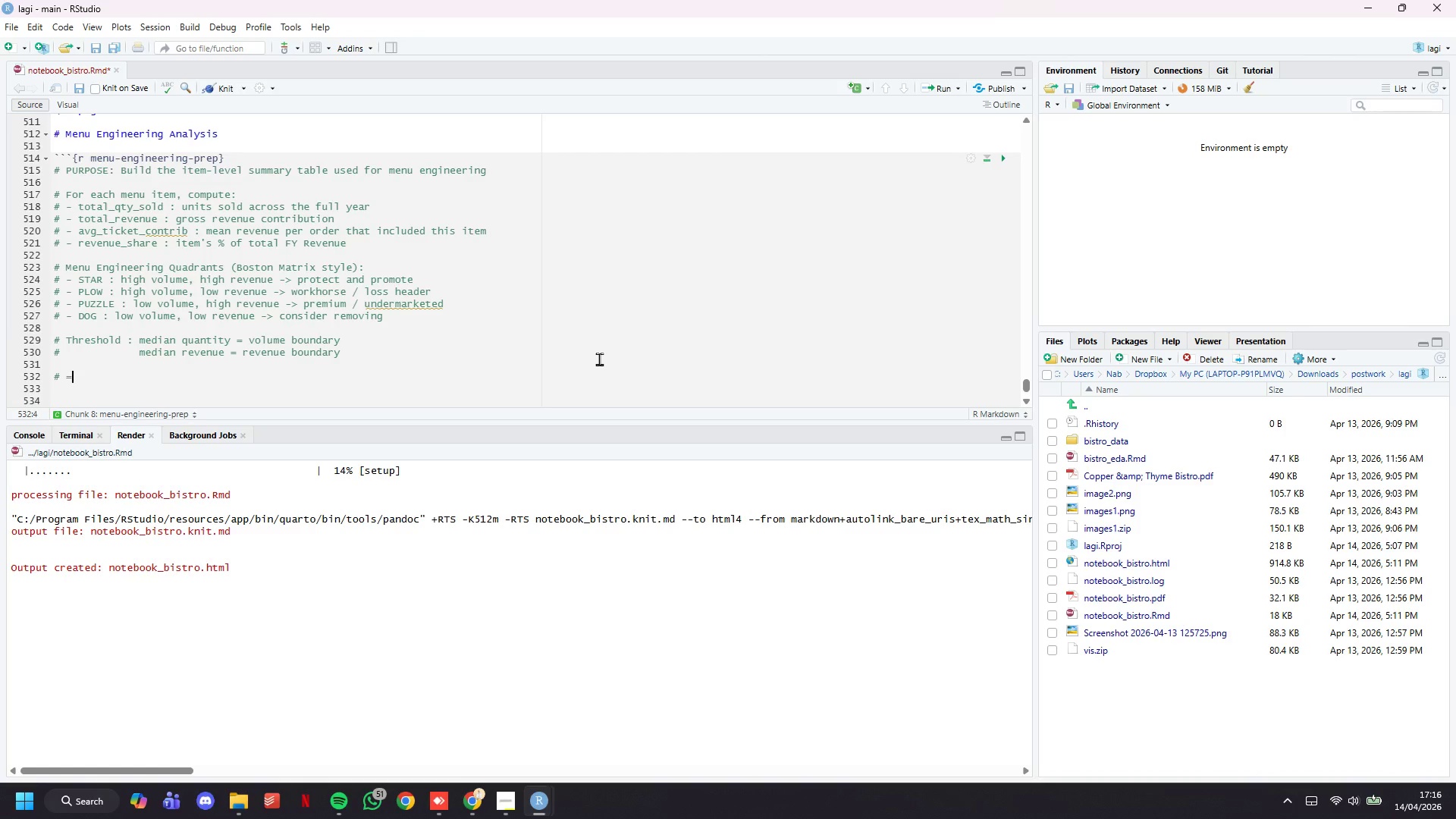 
hold_key(key=Equal, duration=1.5)
 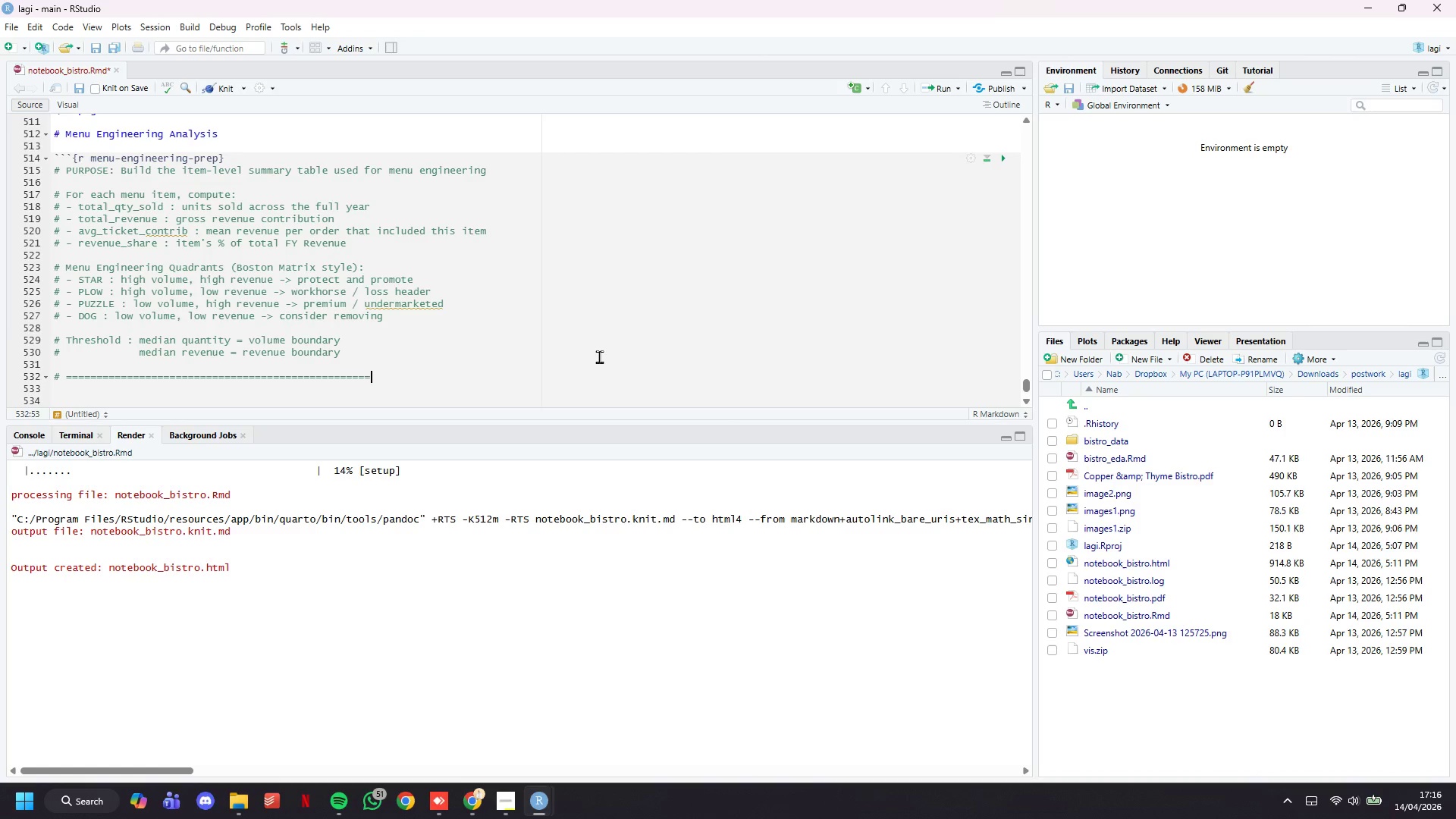 
hold_key(key=Equal, duration=1.5)
 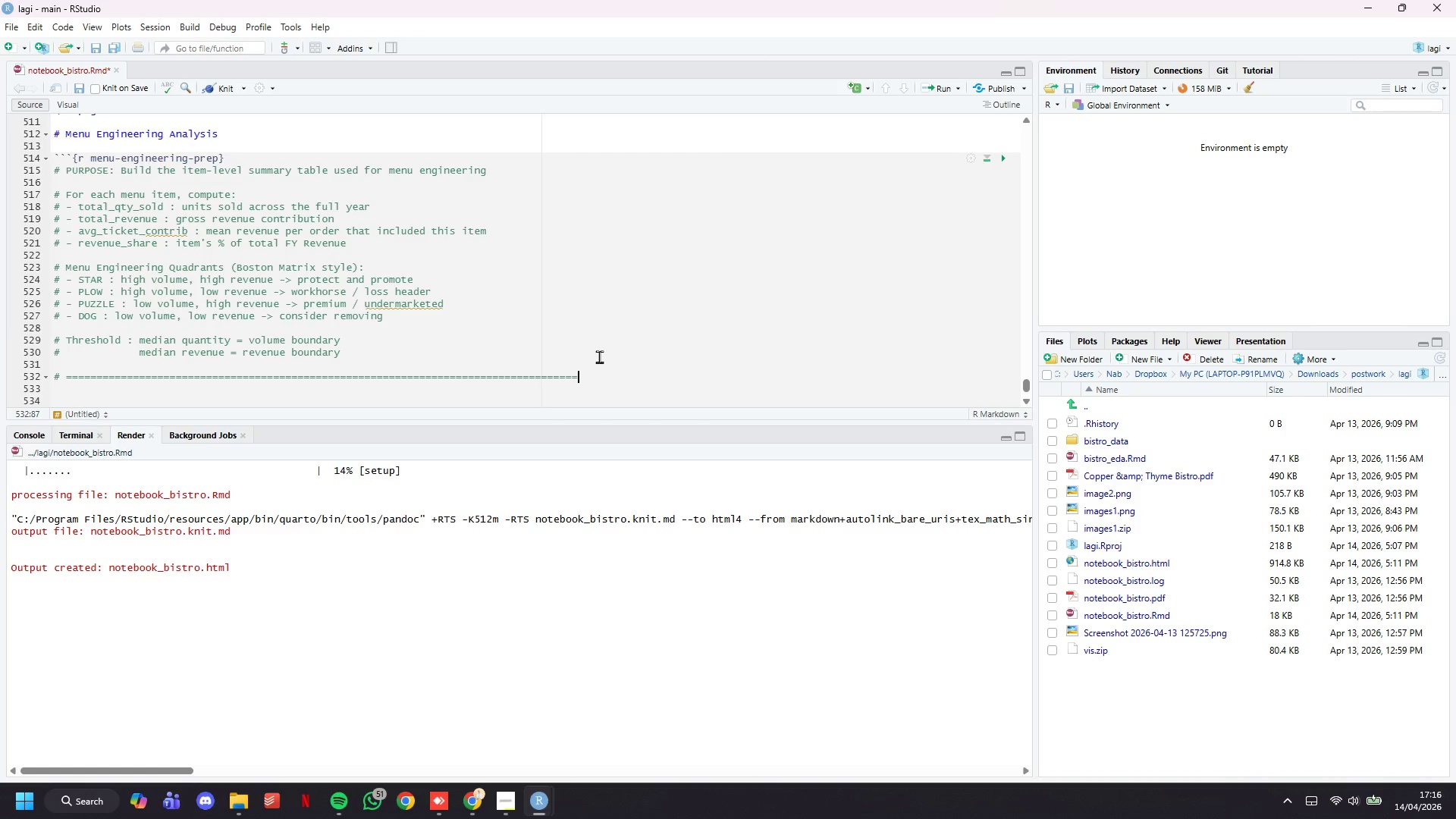 
key(Enter)
 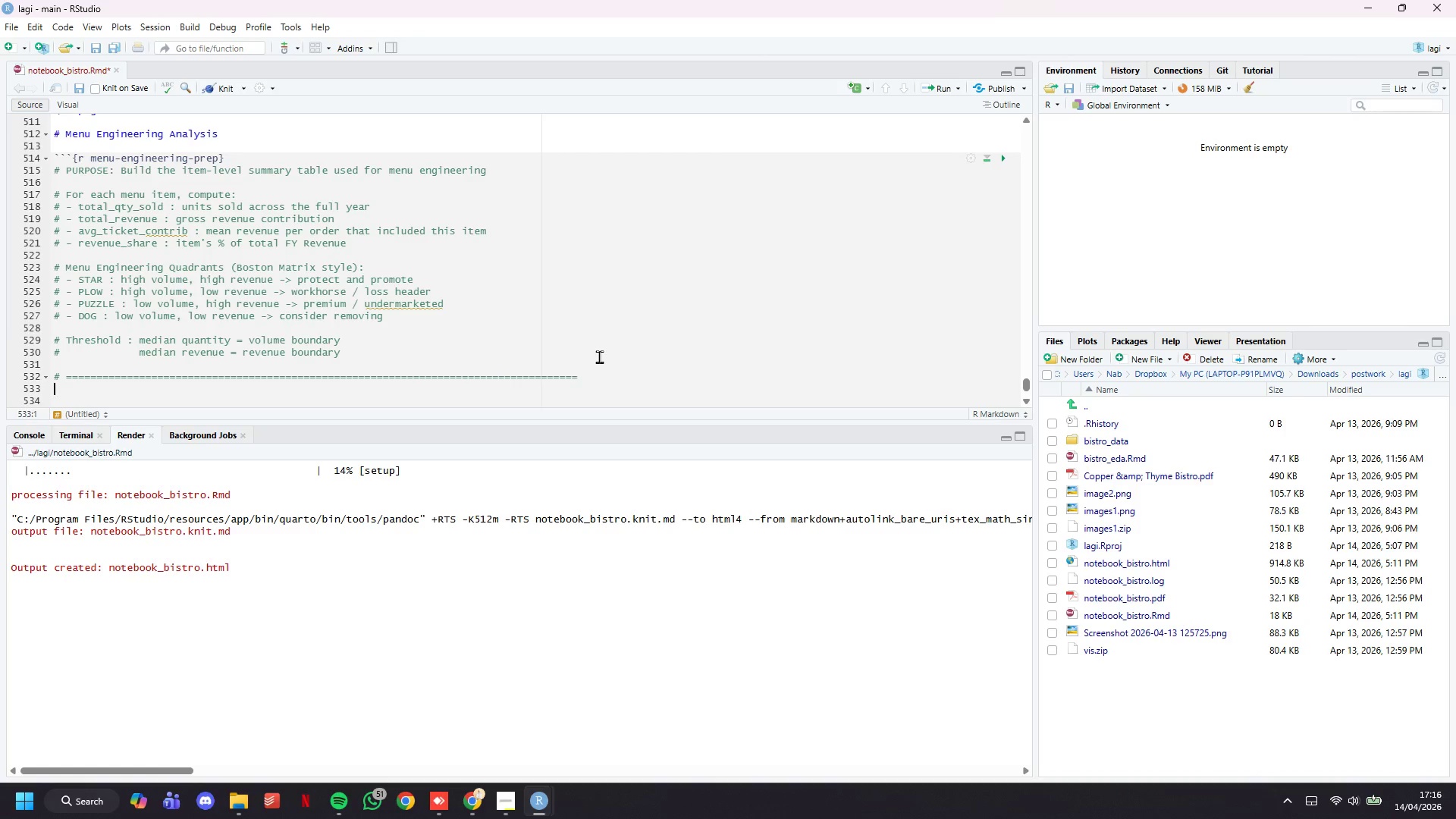 
key(Enter)
 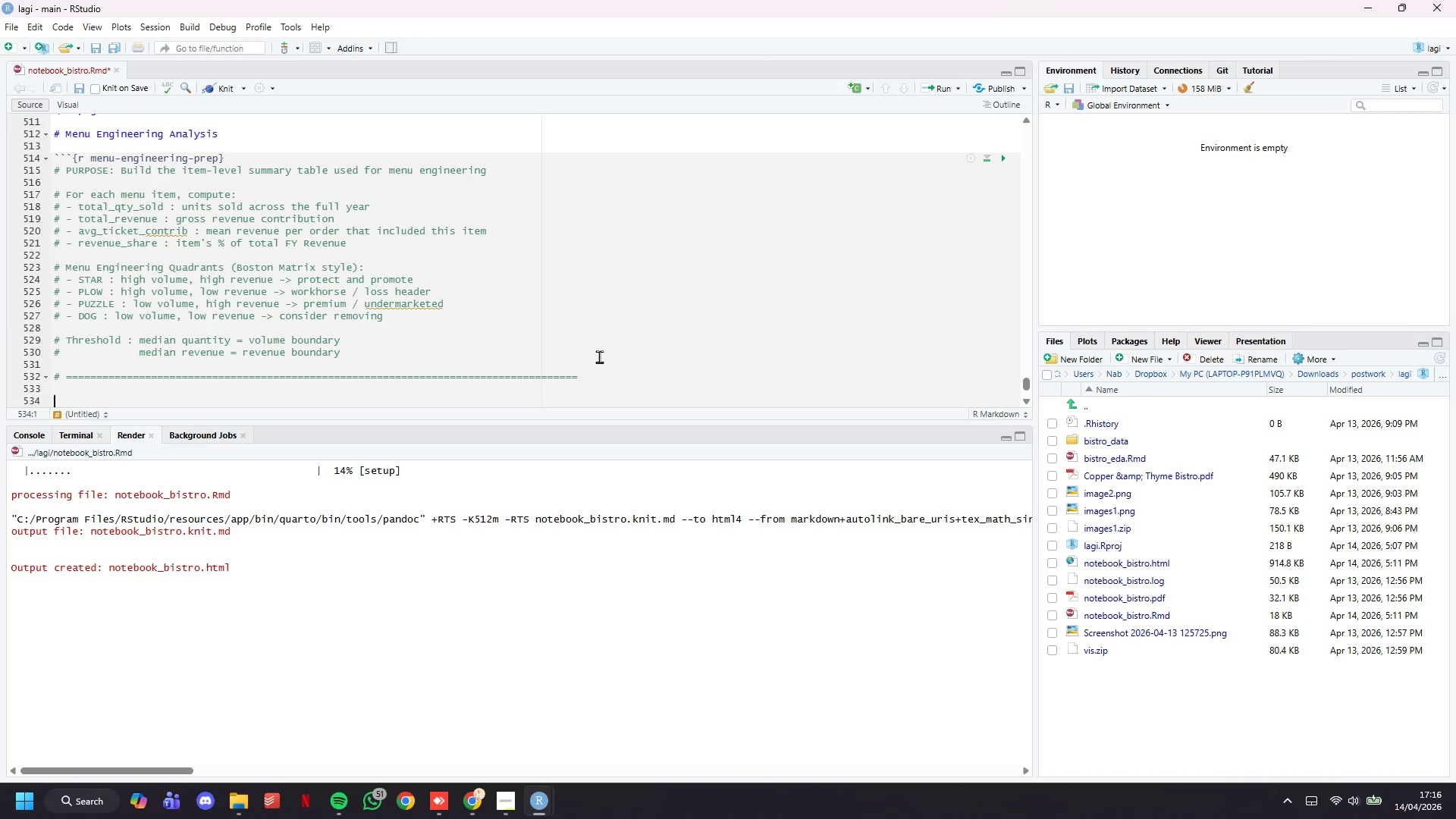 
type(item_summary <- df %>%)
 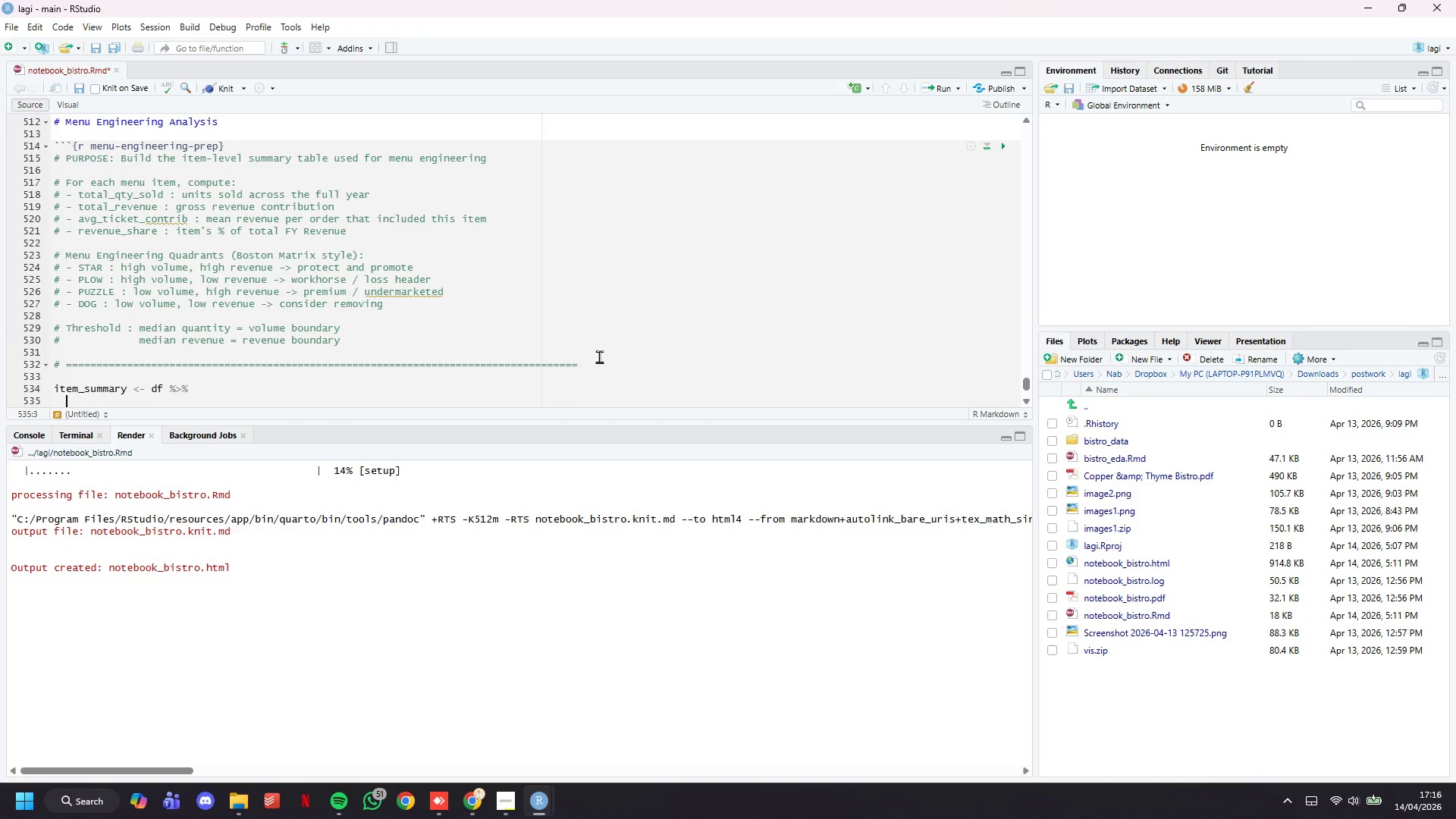 
 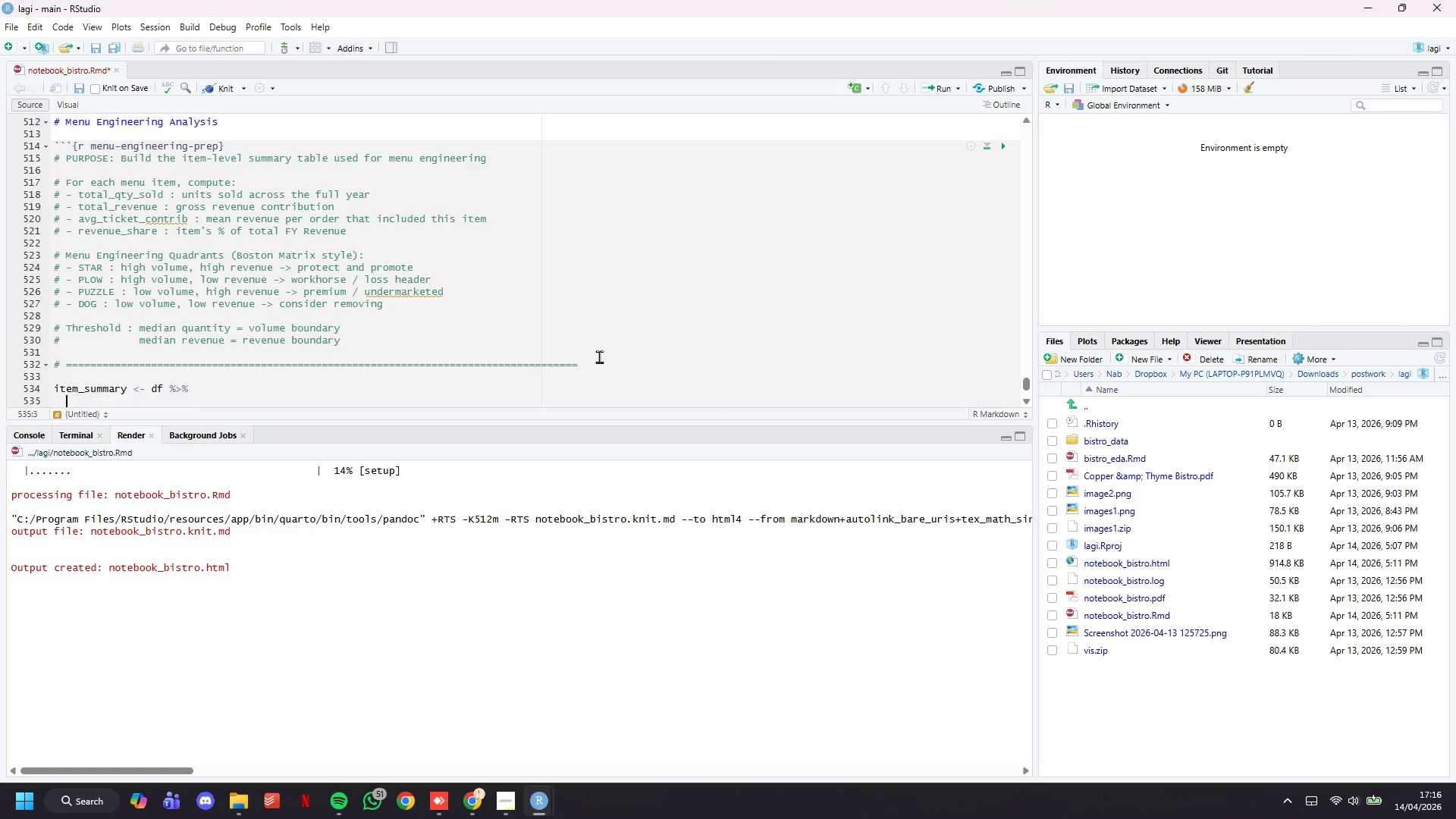 
key(Enter)
 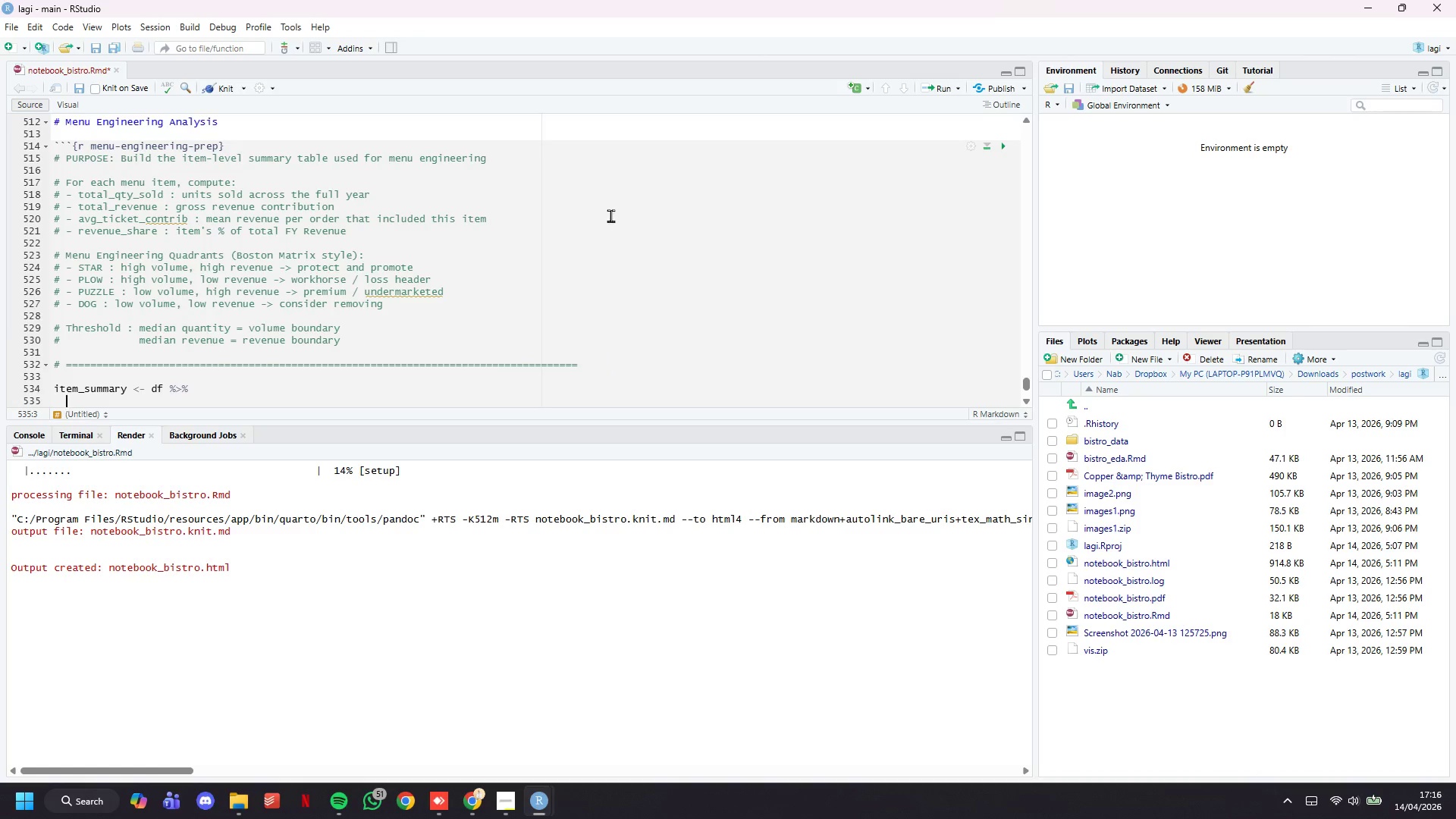 
scroll: coordinate [592, 240], scroll_direction: down, amount: 5.0
 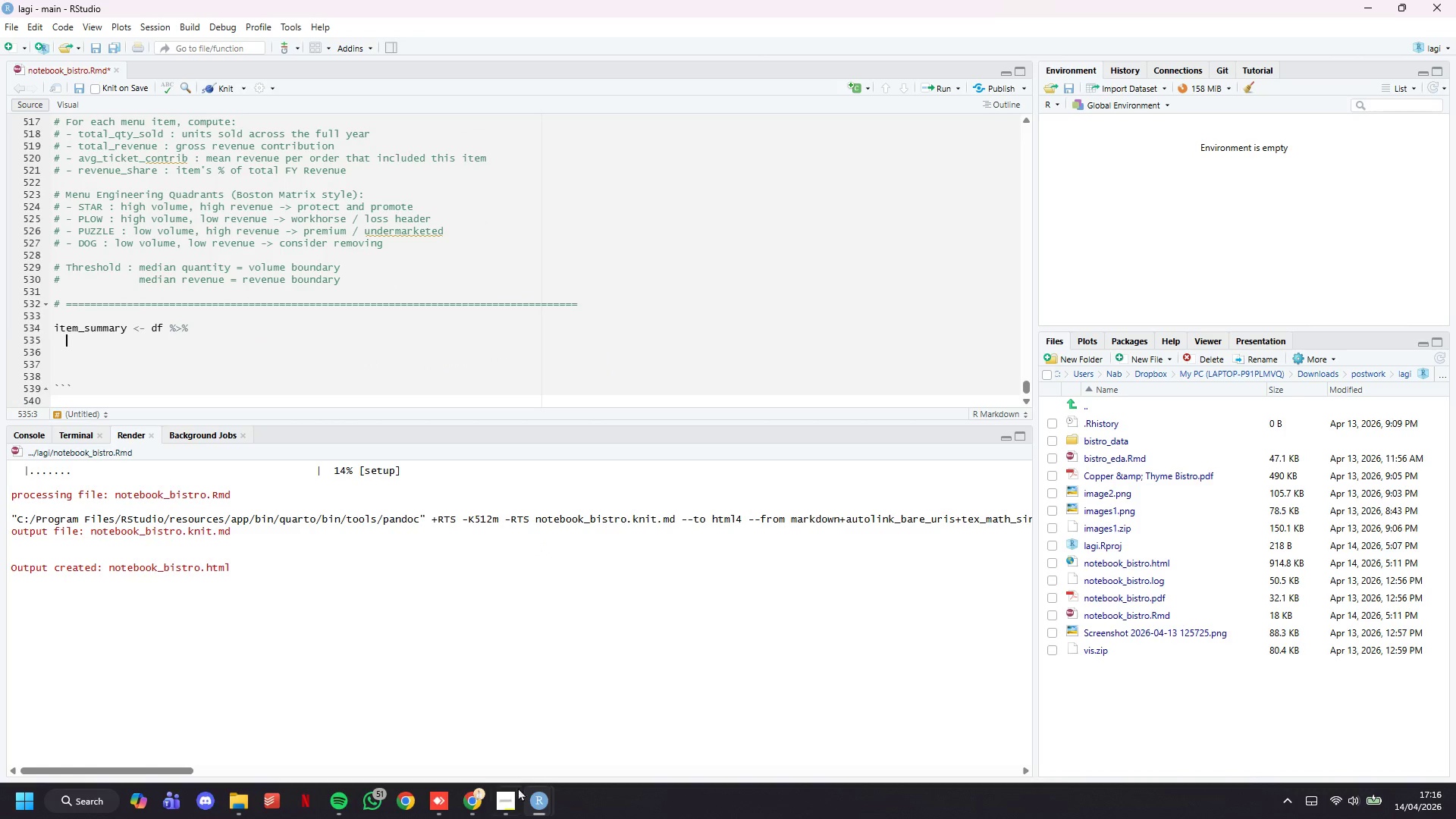 
left_click([518, 808])